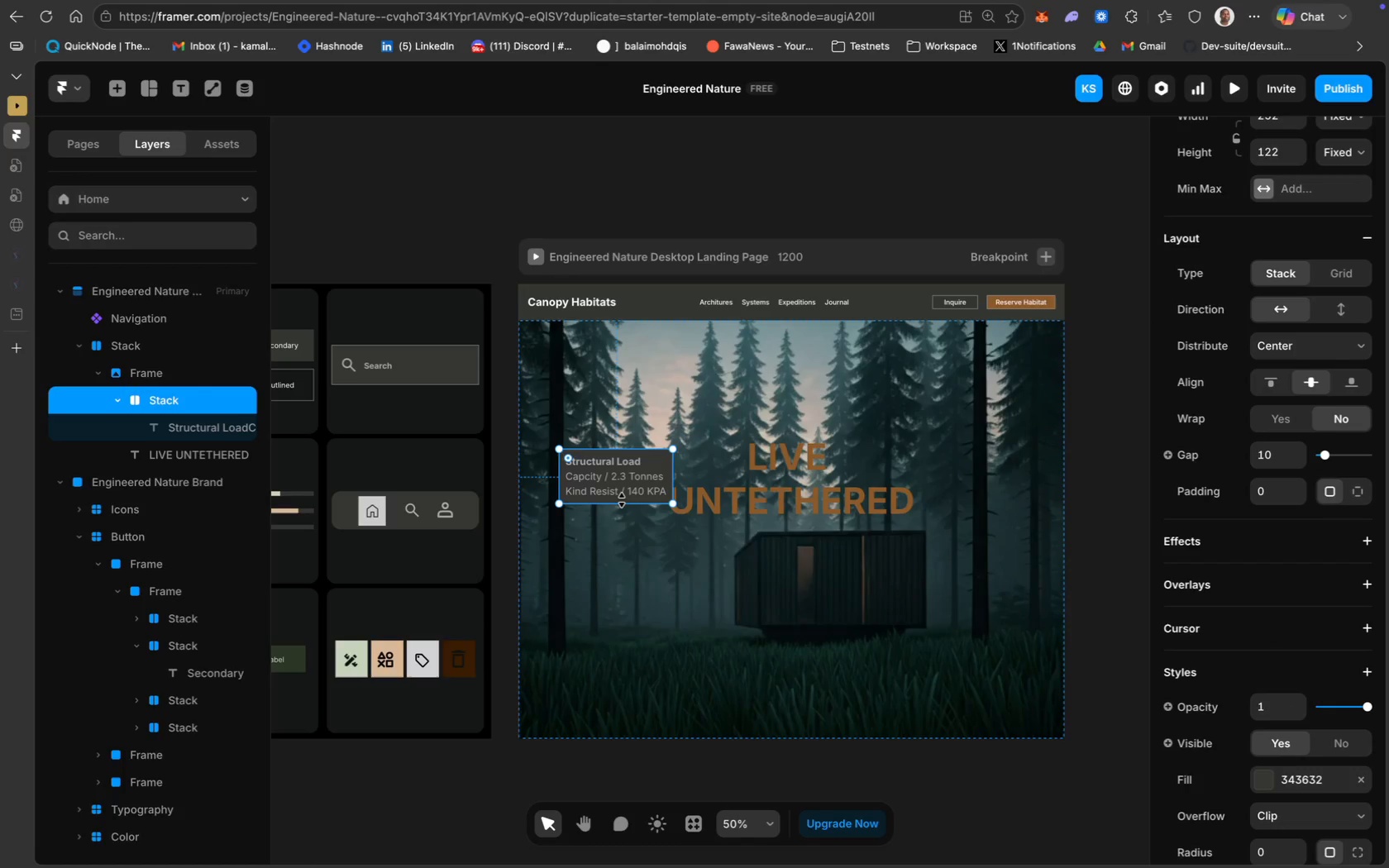 
key(Meta+D)
 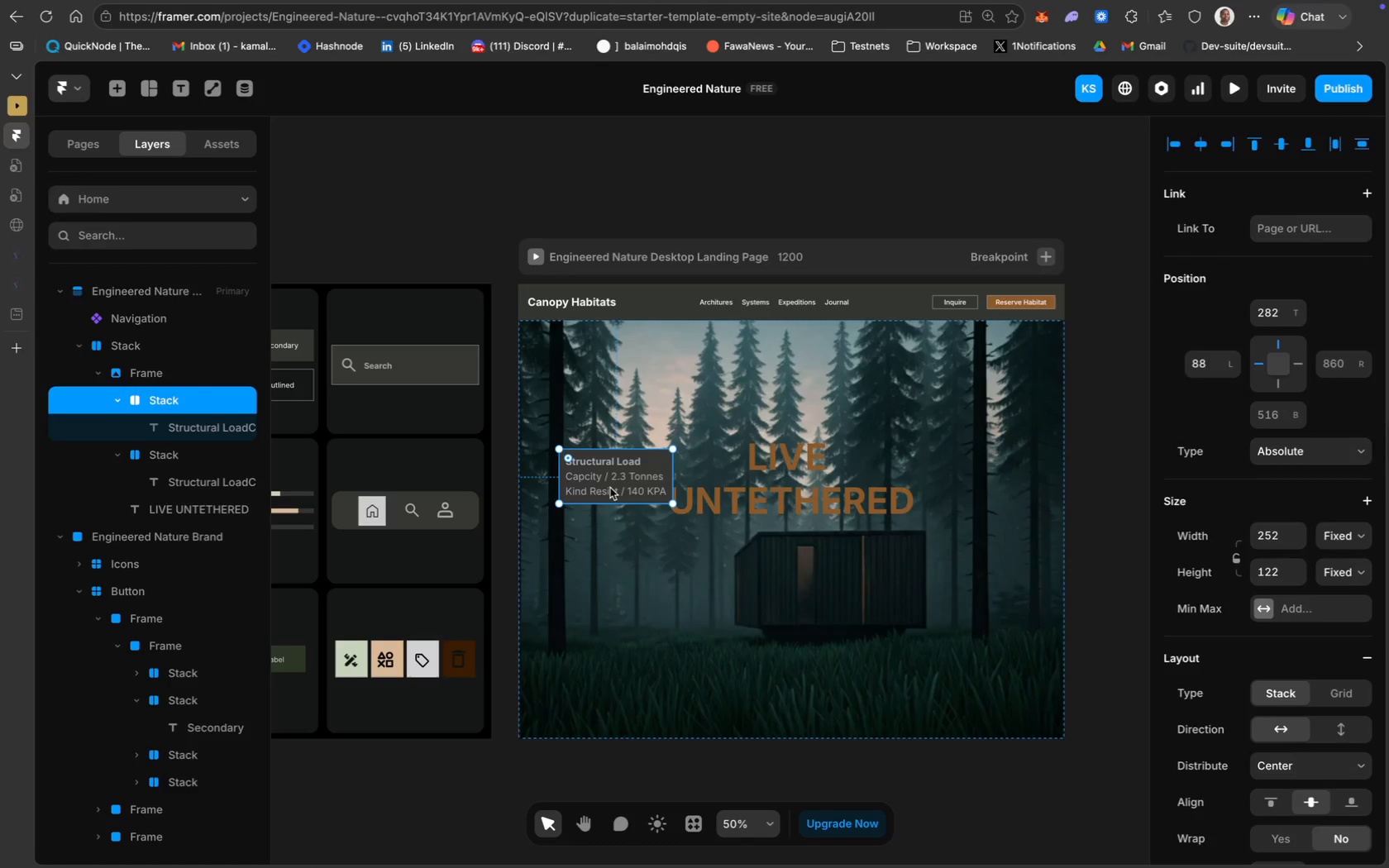 
left_click_drag(start_coordinate=[610, 488], to_coordinate=[961, 537])
 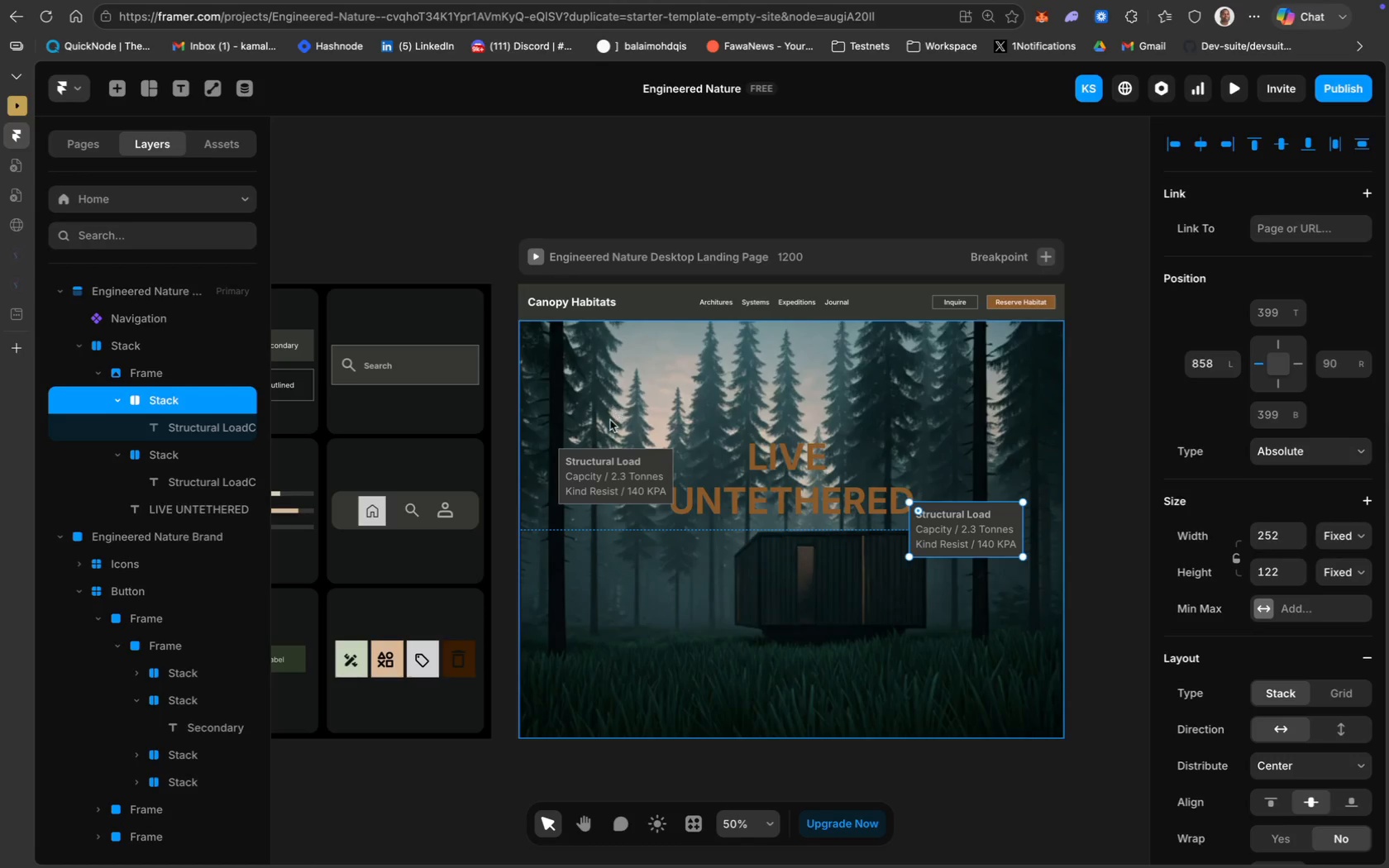 
wait(17.53)
 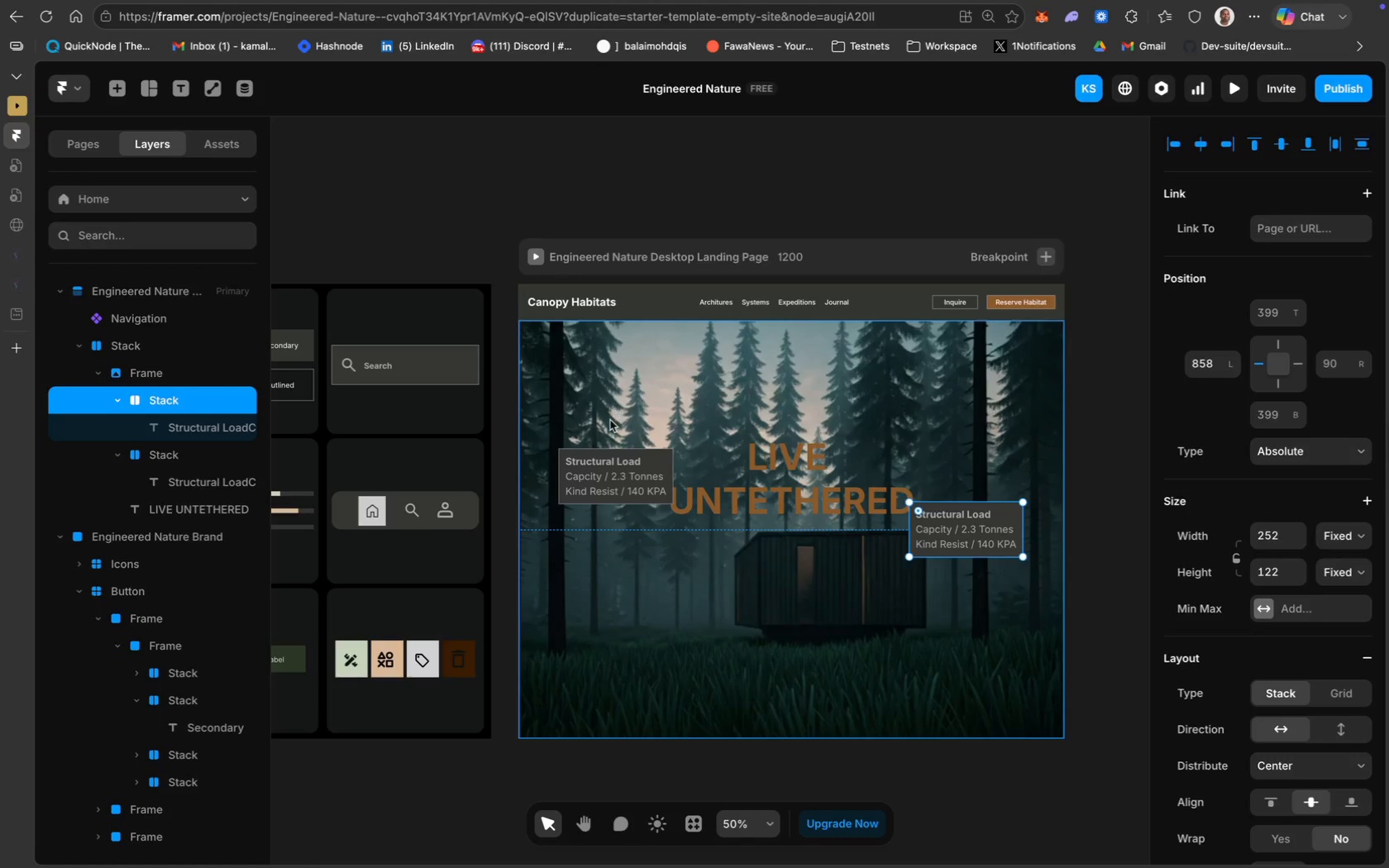 
left_click([140, 350])
 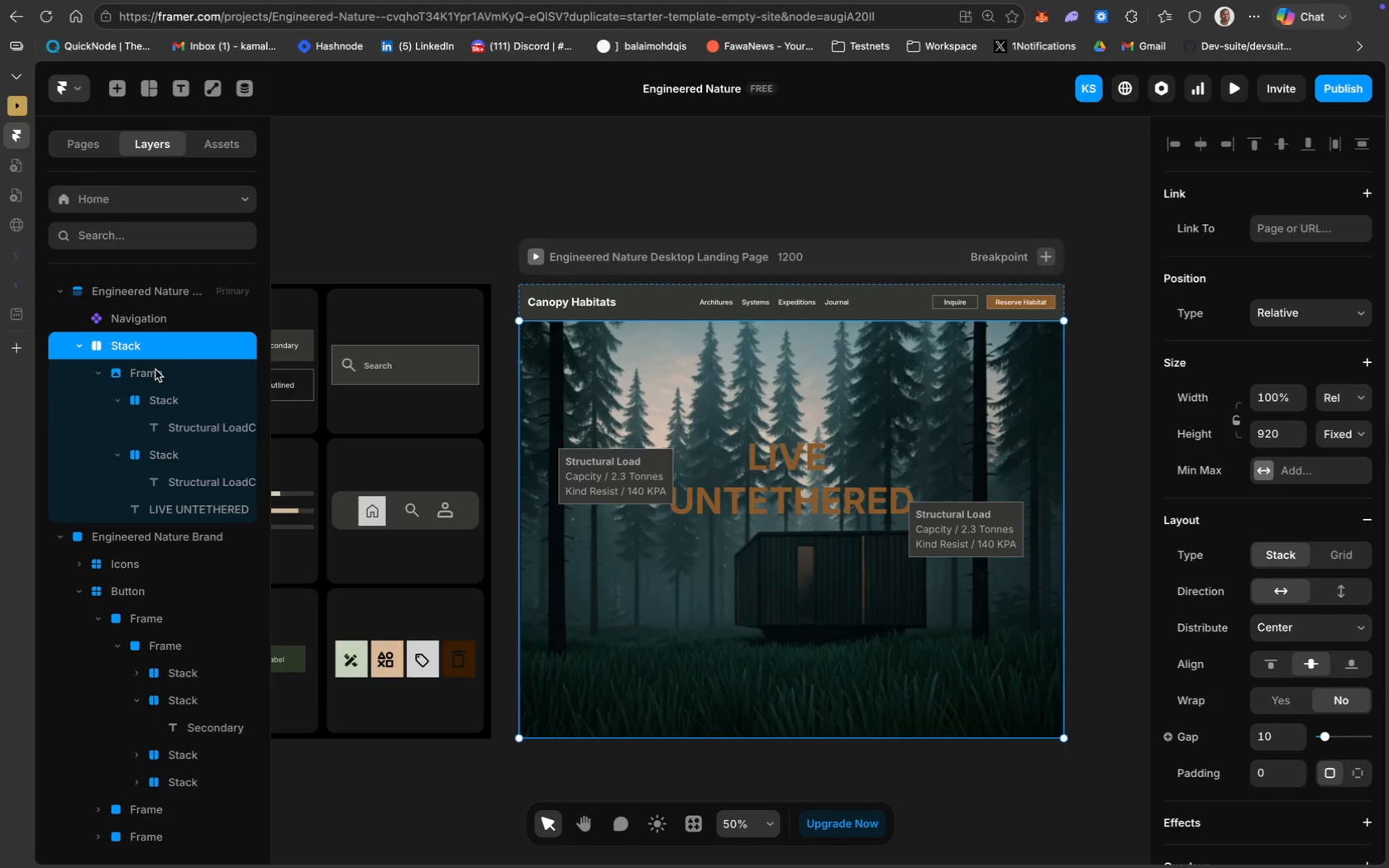 
wait(7.45)
 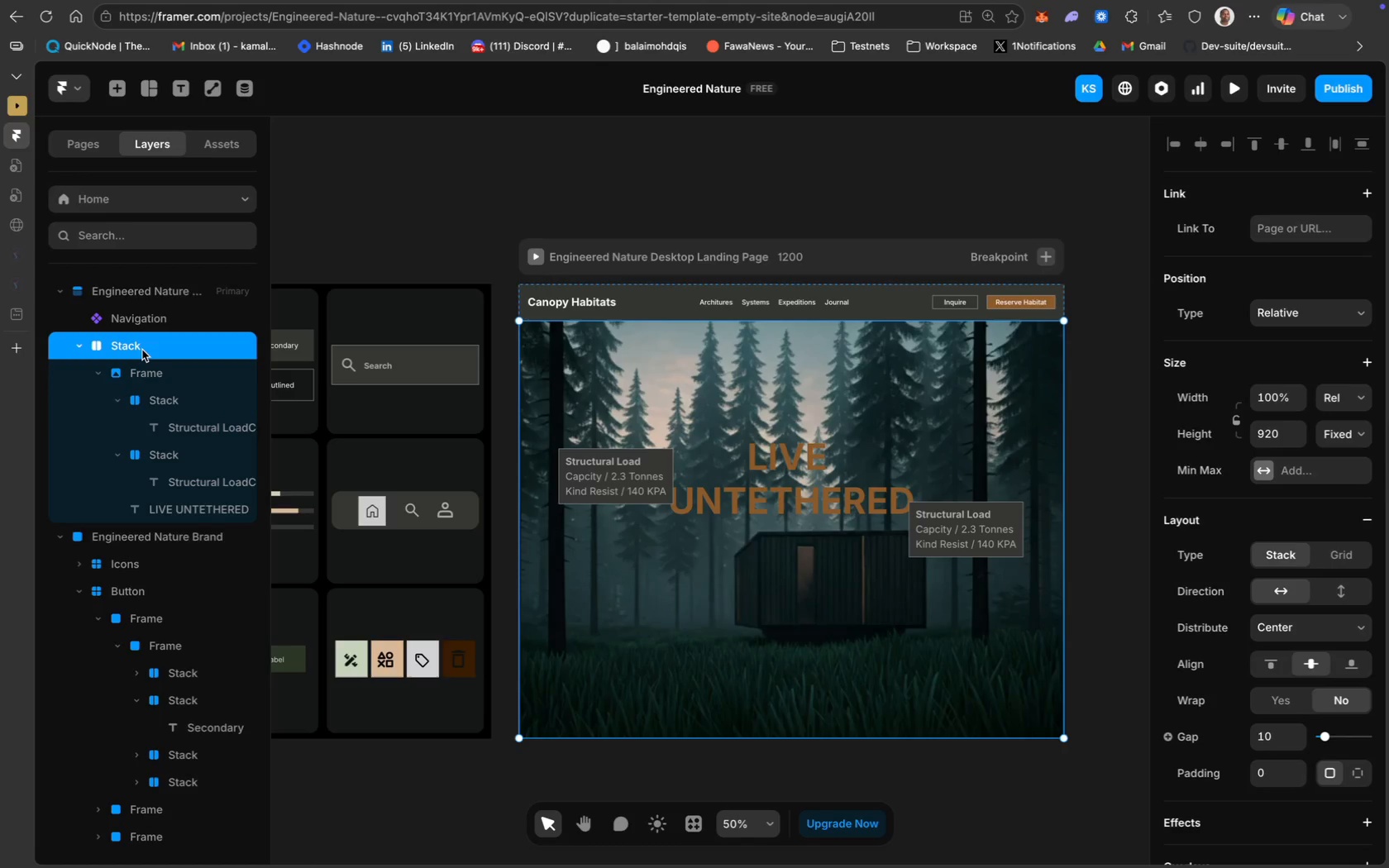 
left_click([124, 351])
 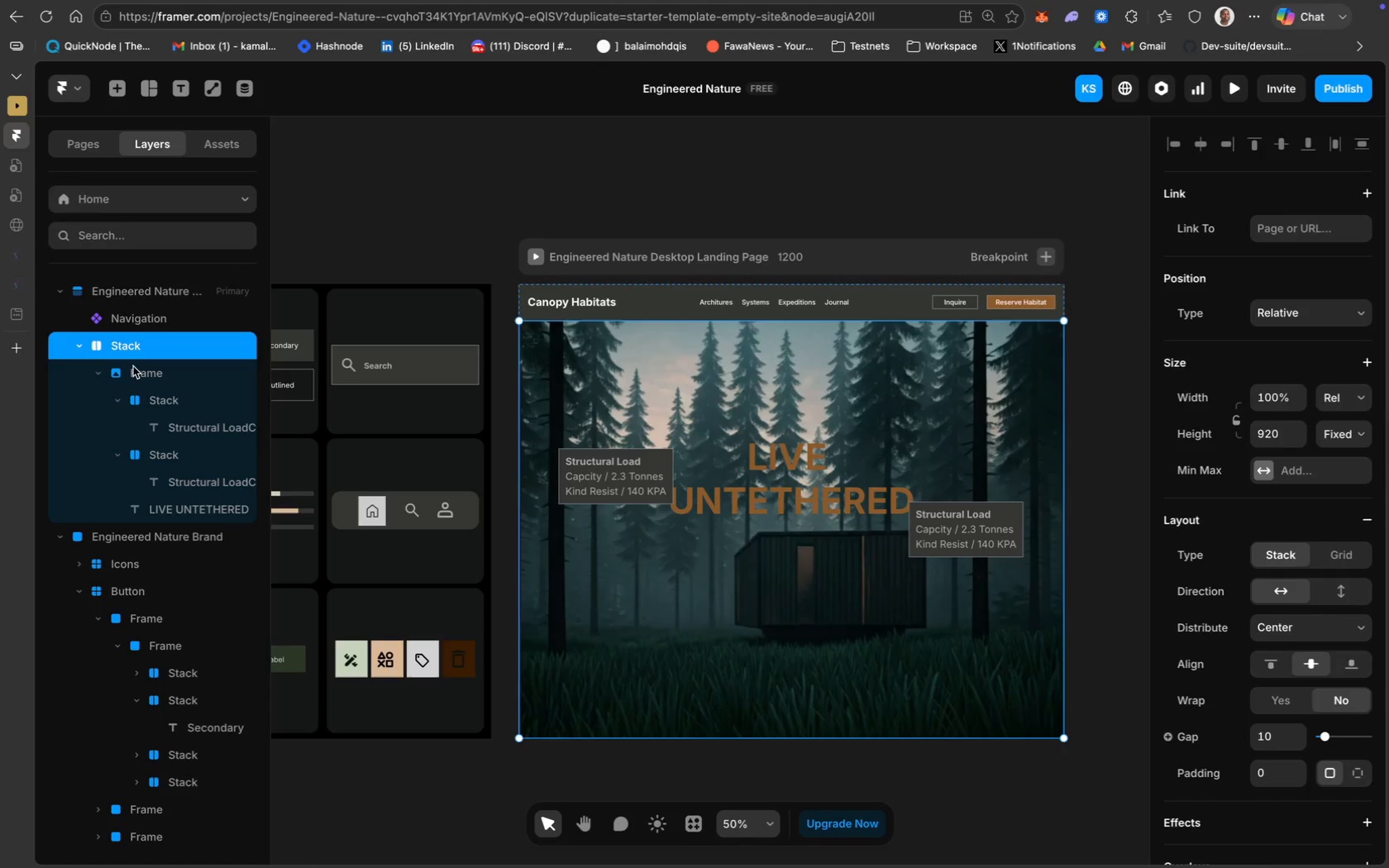 
left_click([133, 369])
 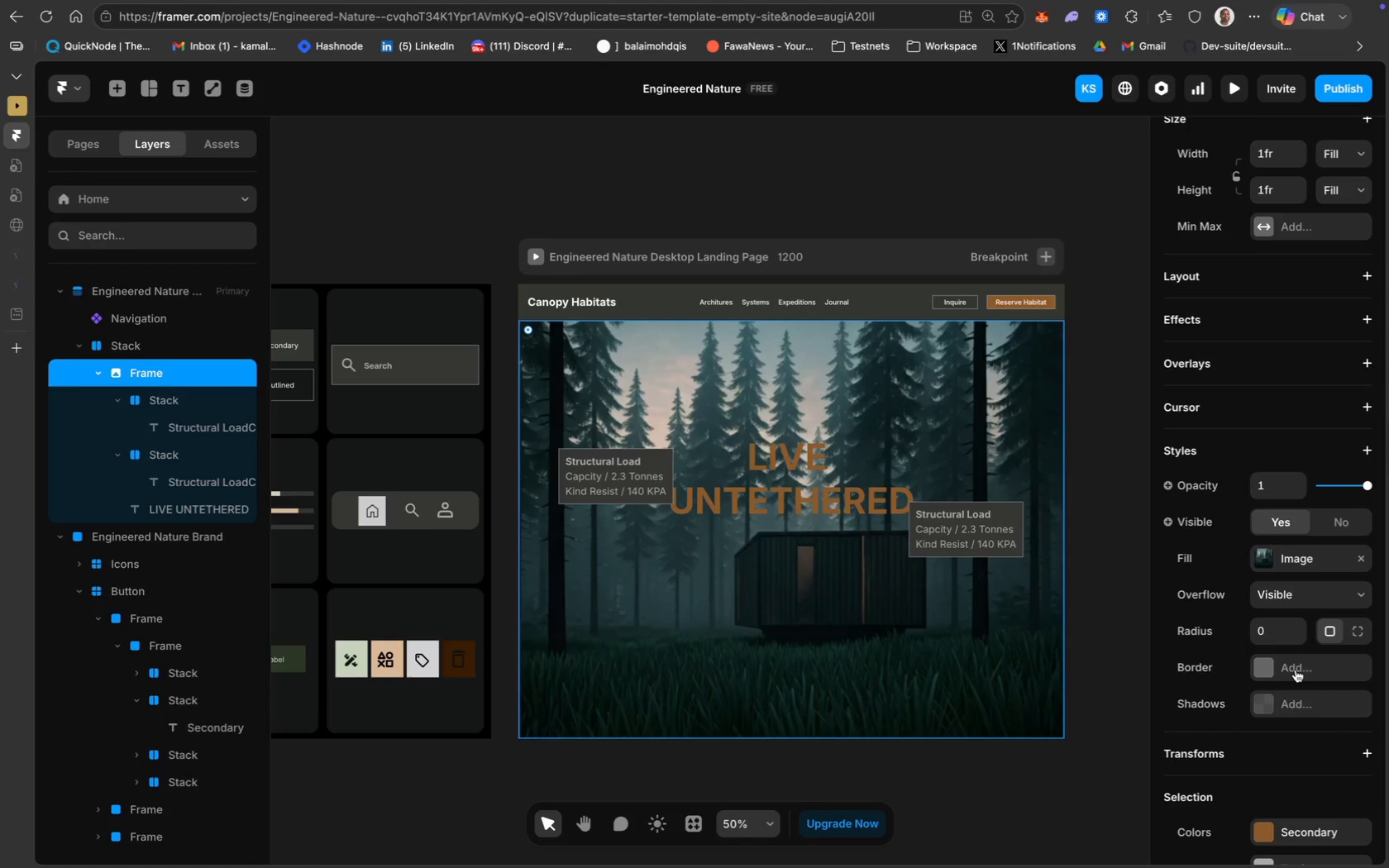 
mouse_move([1371, 376])
 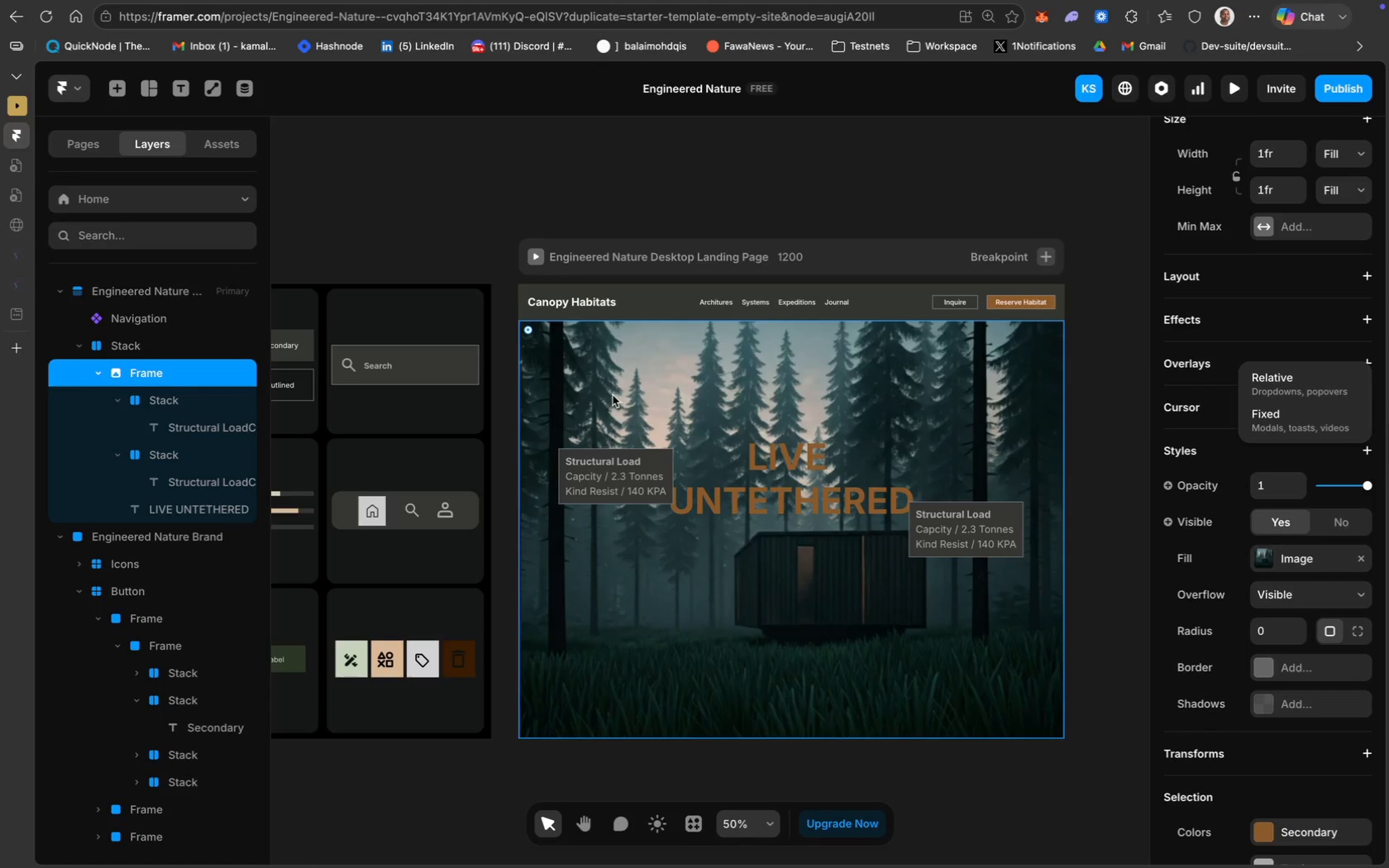 
left_click([193, 371])
 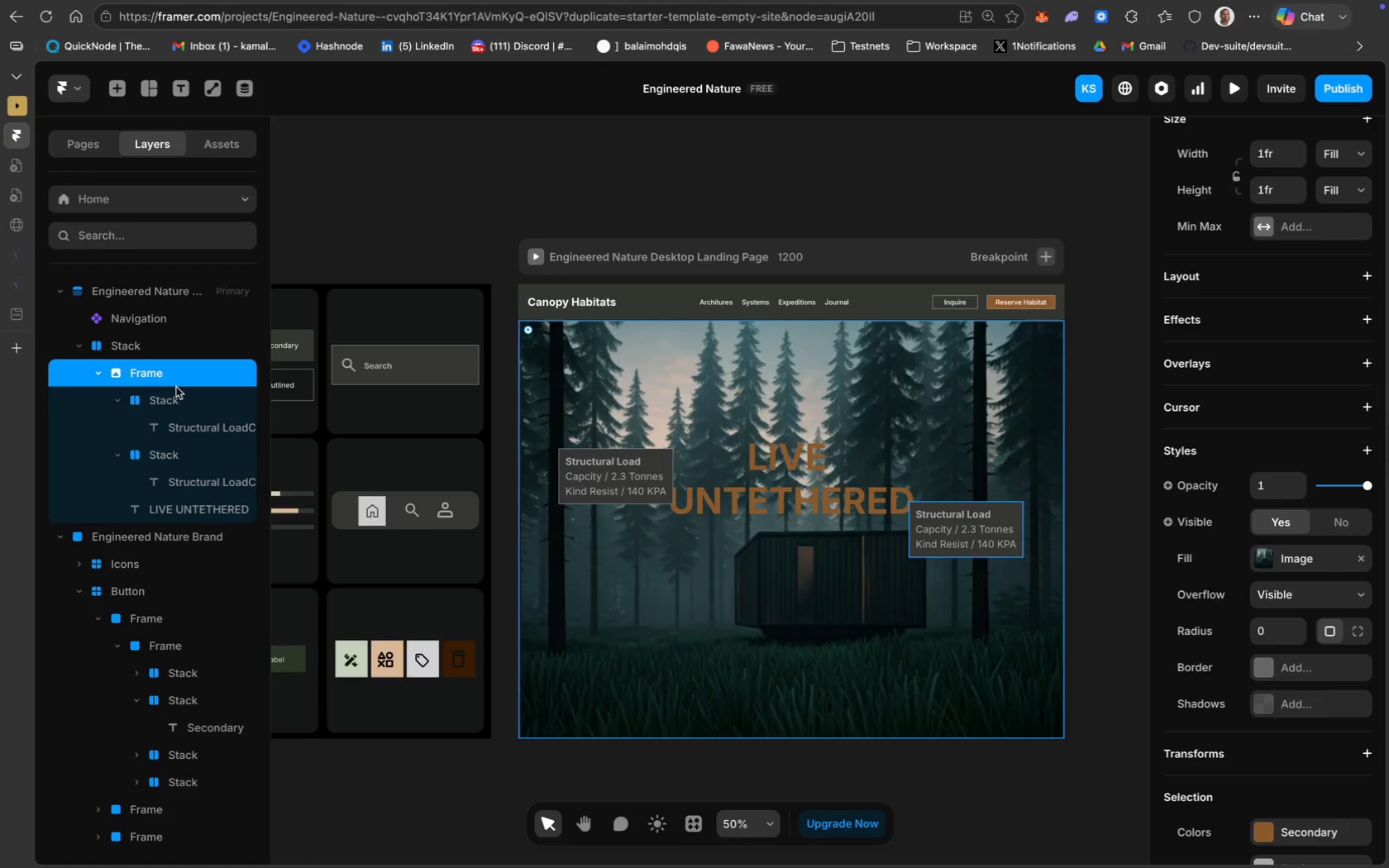 
right_click([173, 377])
 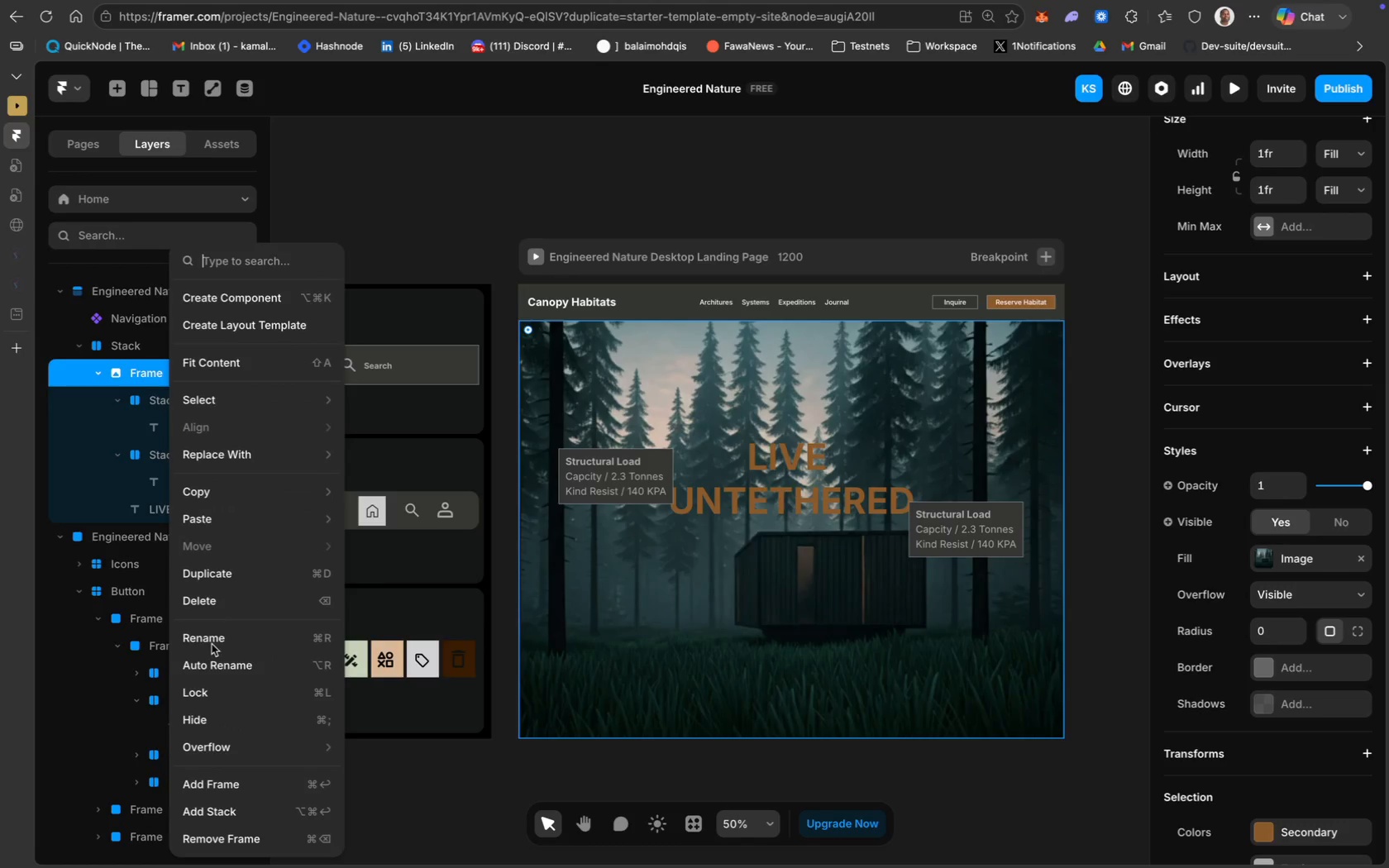 
mouse_move([246, 783])
 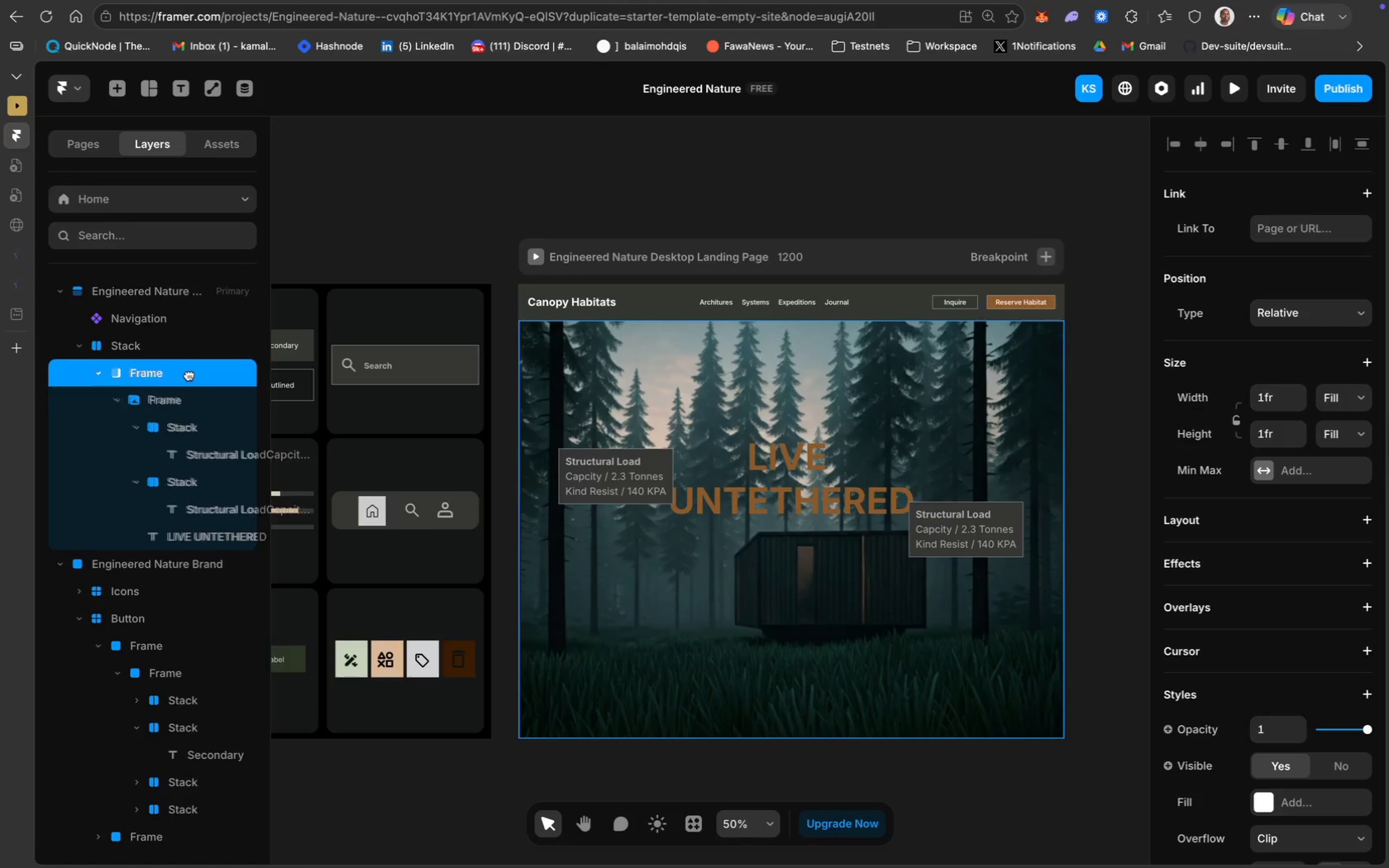 
wait(6.84)
 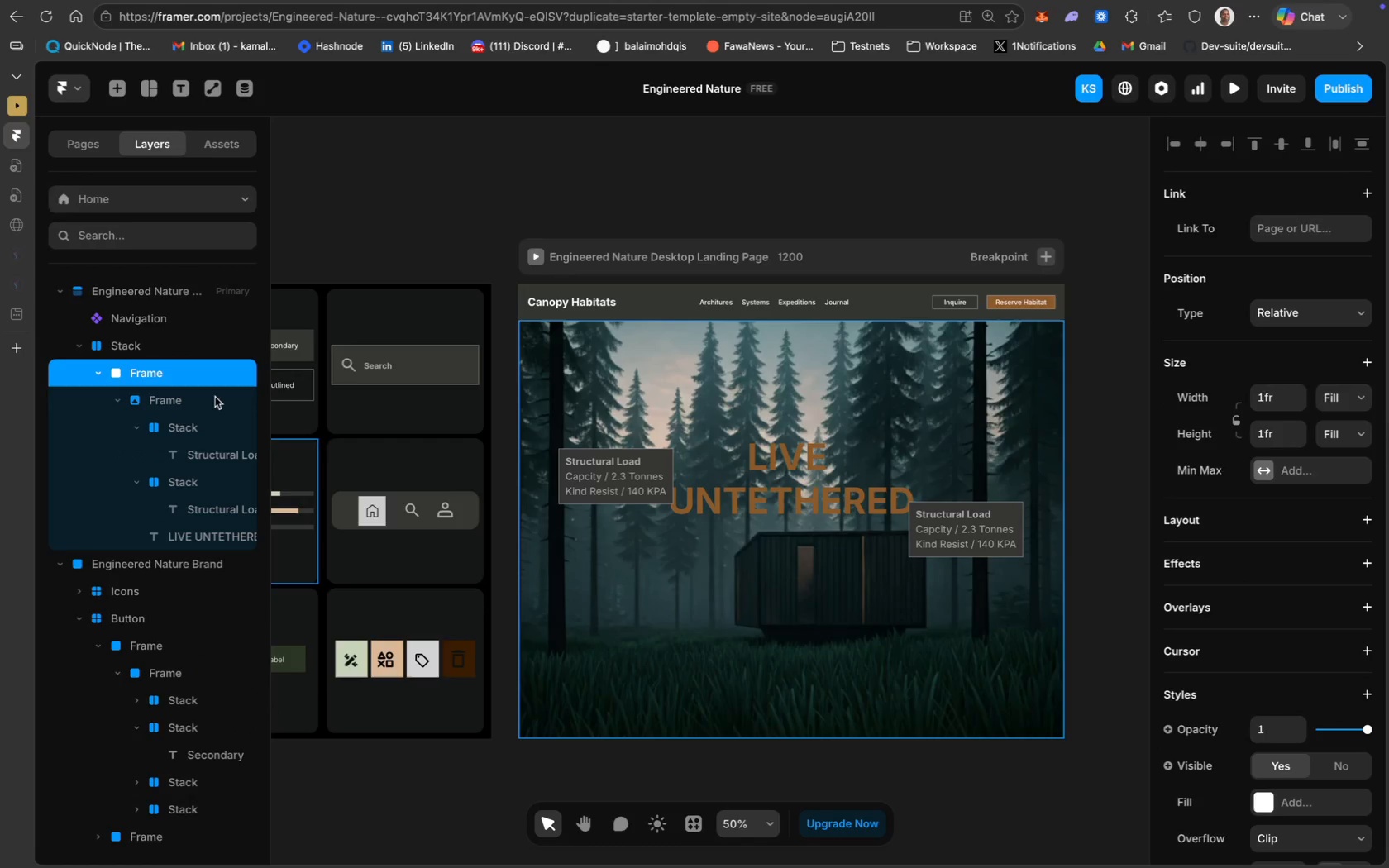 
left_click_drag(start_coordinate=[164, 399], to_coordinate=[157, 365])
 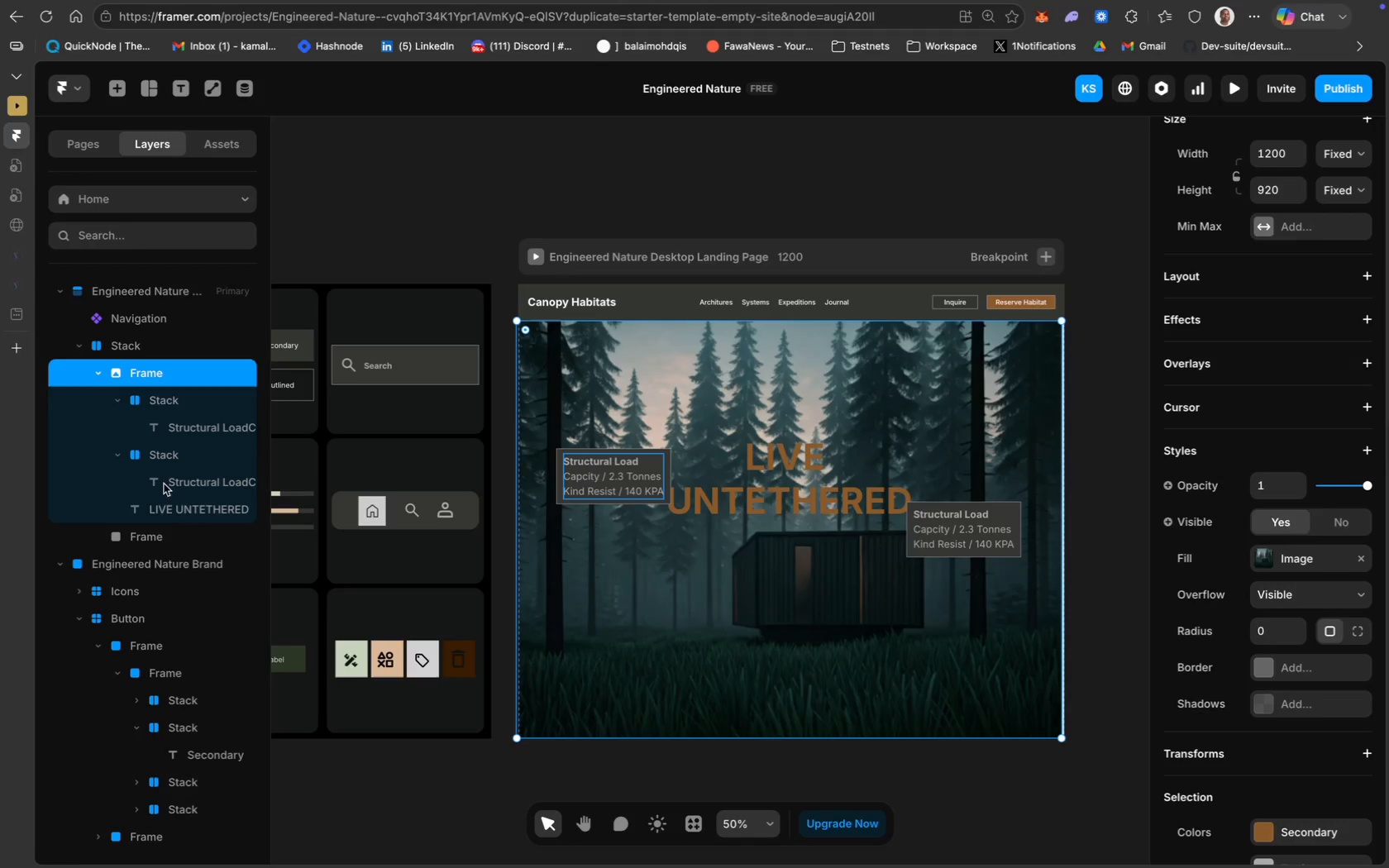 
left_click([150, 537])
 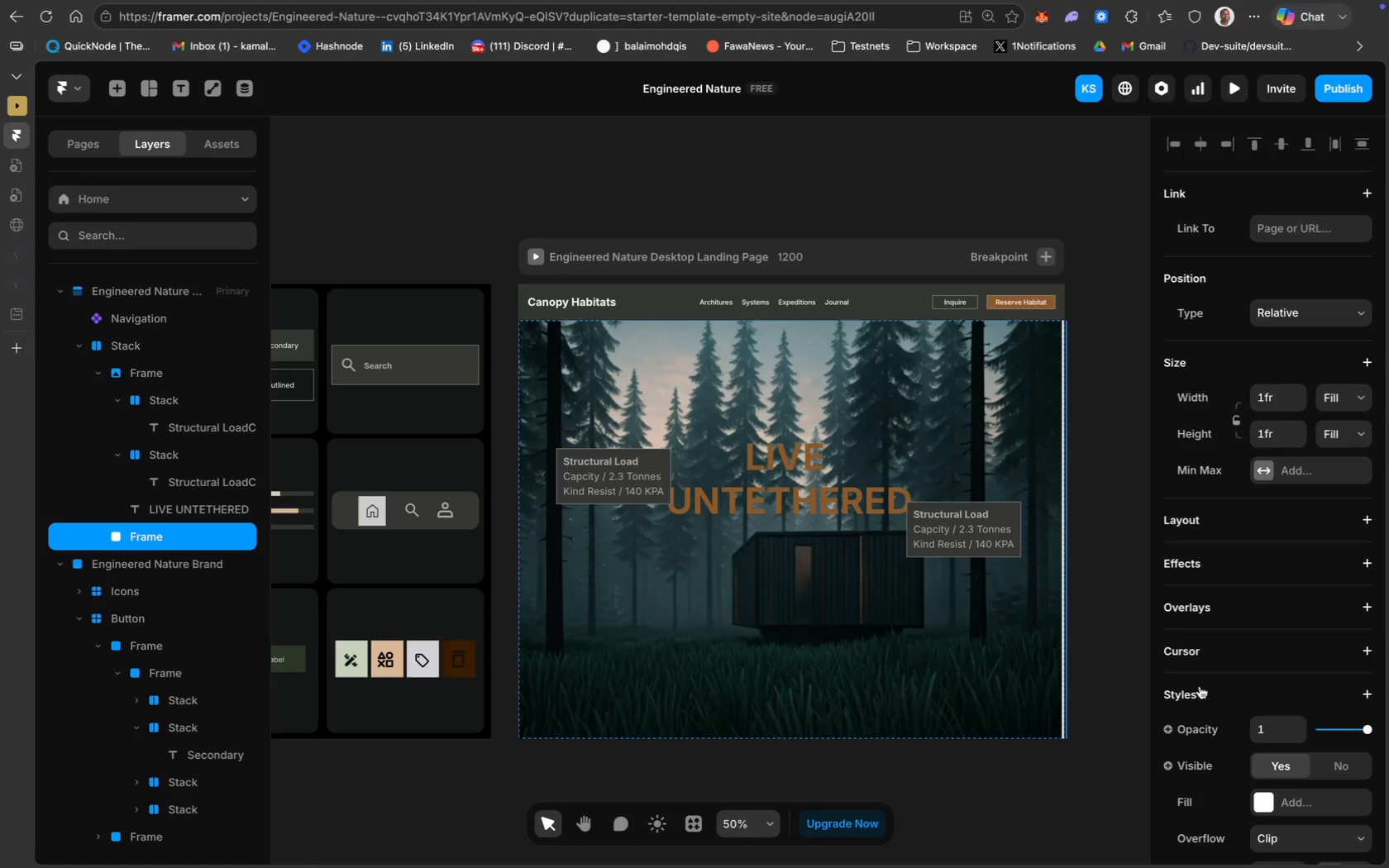 
scroll: coordinate [1215, 723], scroll_direction: down, amount: 21.0
 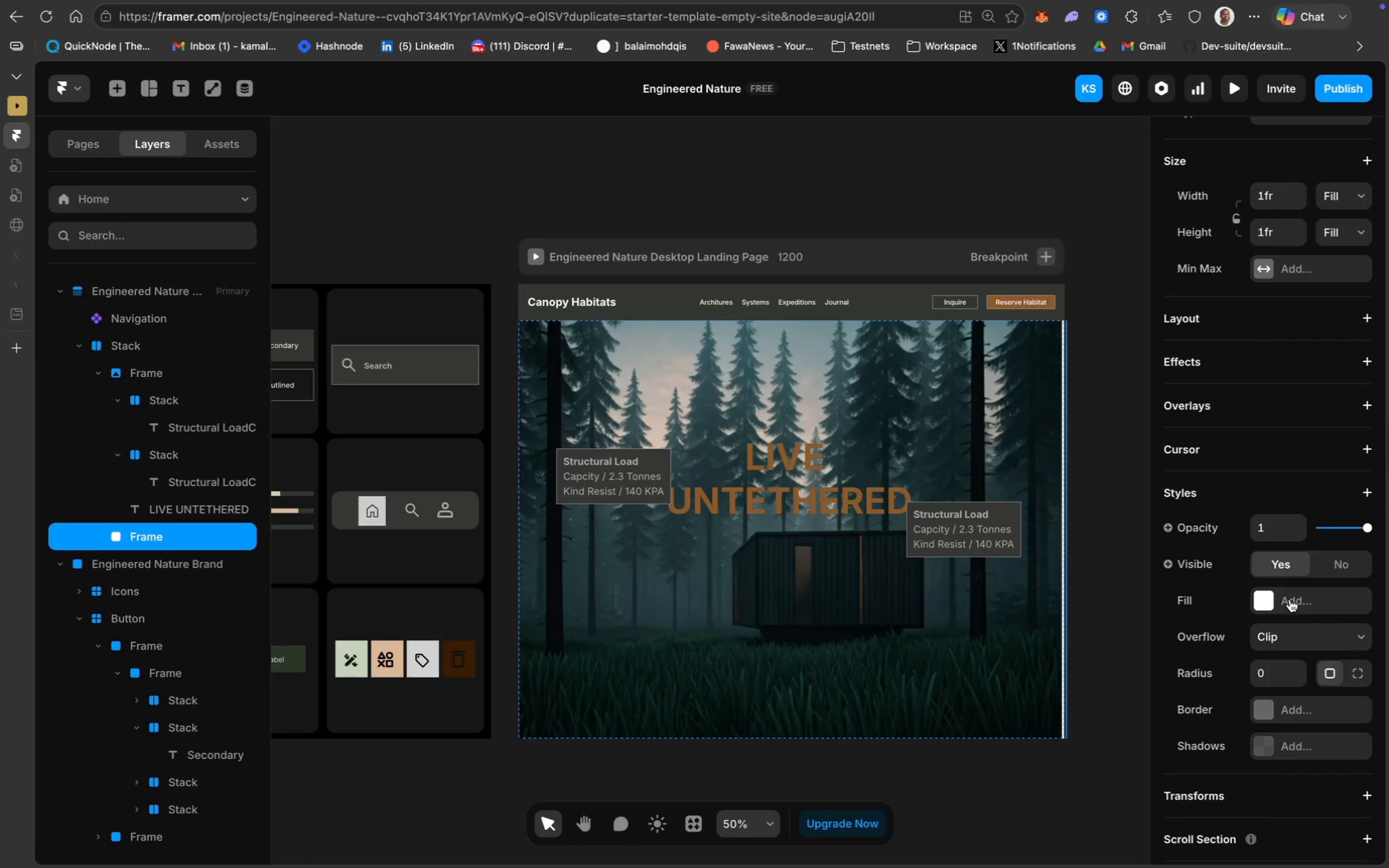 
left_click([1290, 599])
 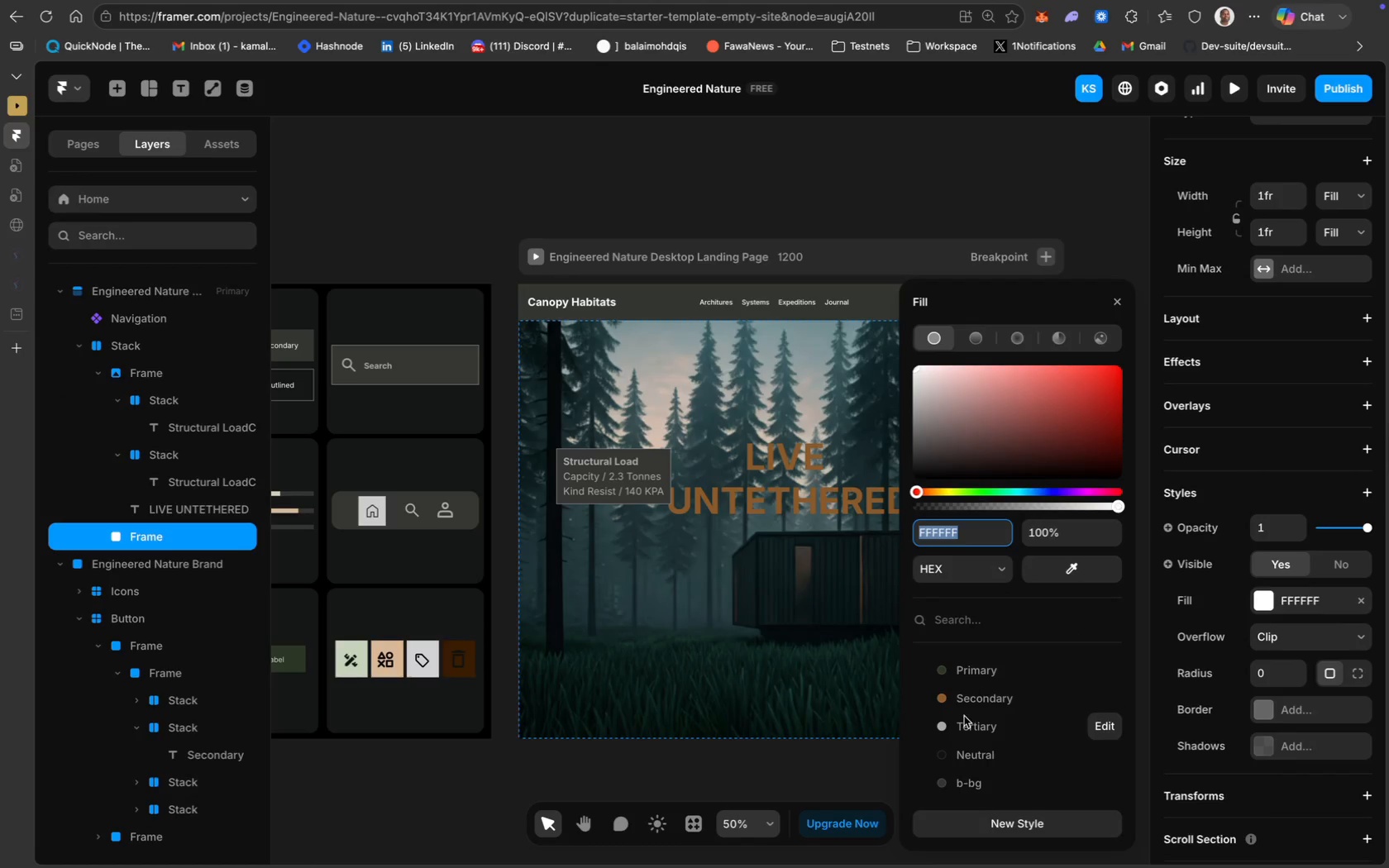 
left_click([952, 784])
 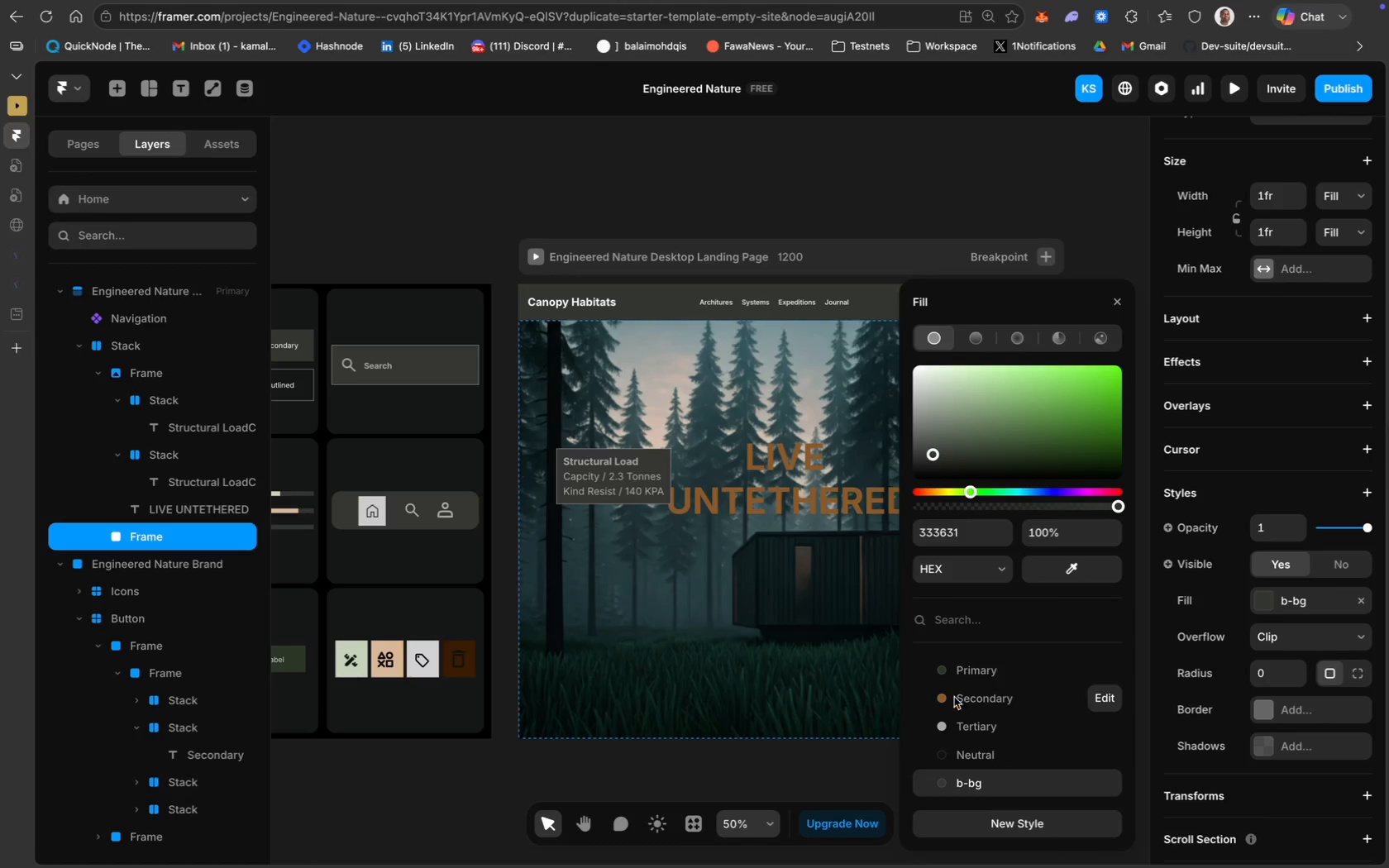 
left_click([959, 541])
 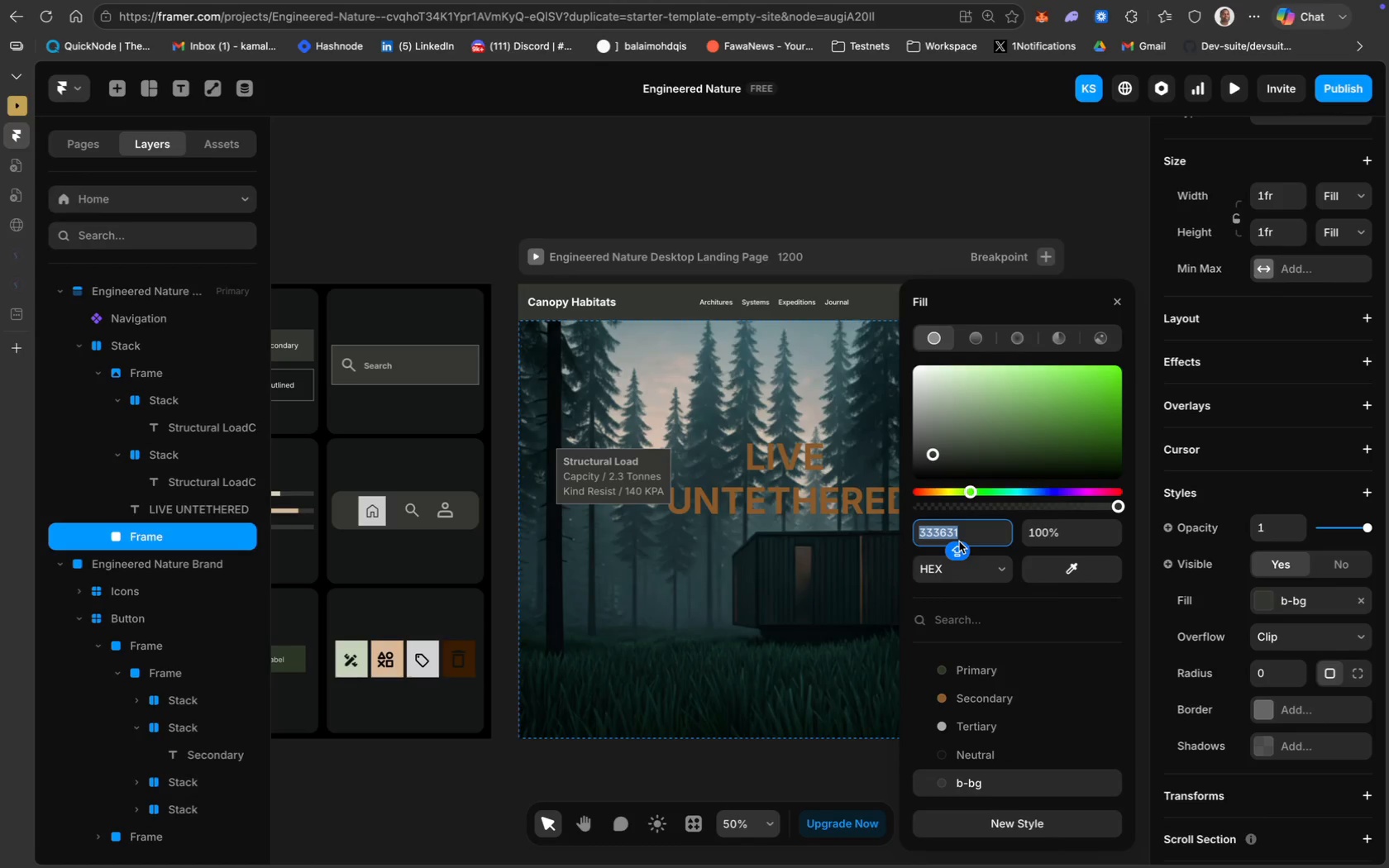 
type(BLACK)
 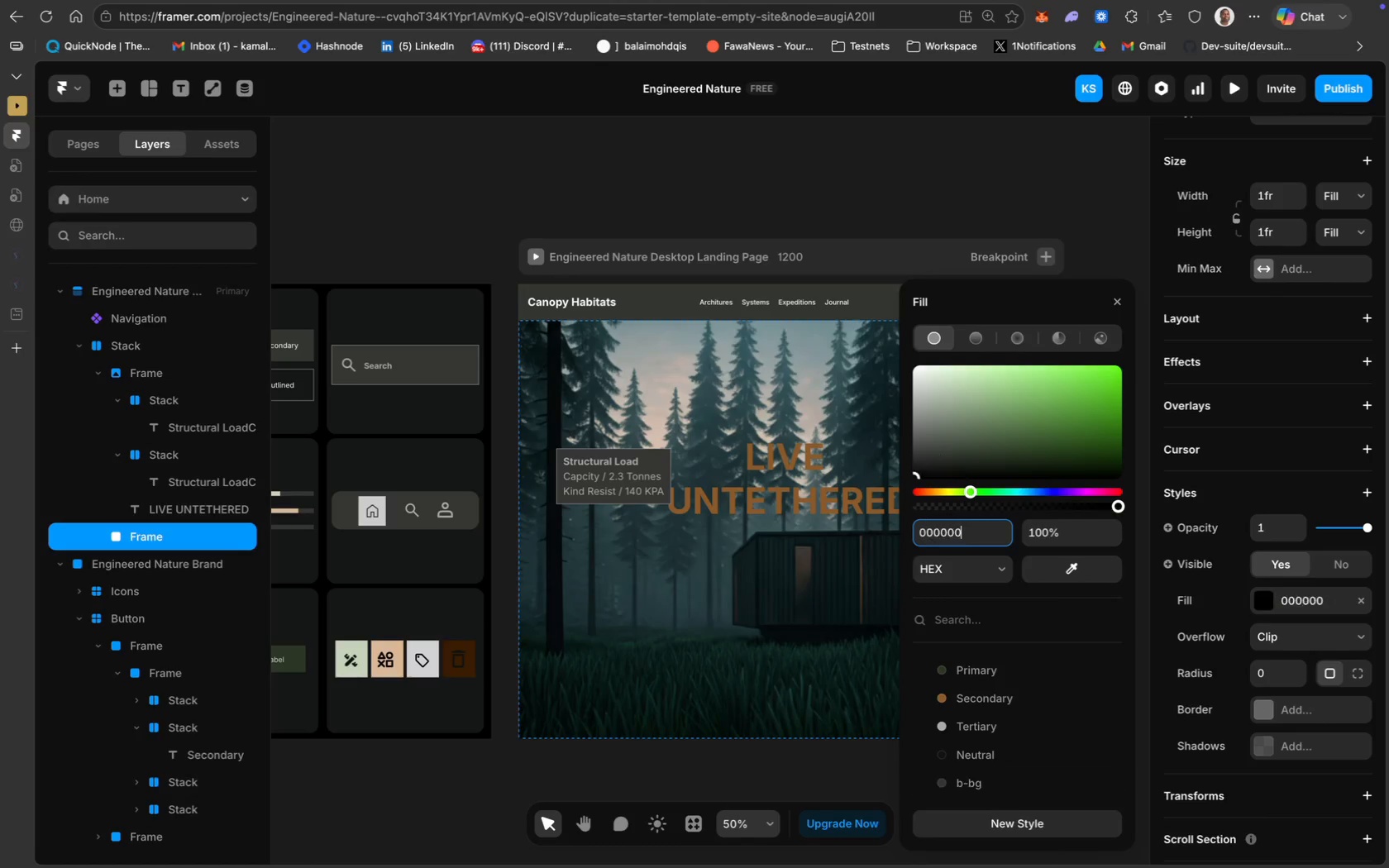 
key(Enter)
 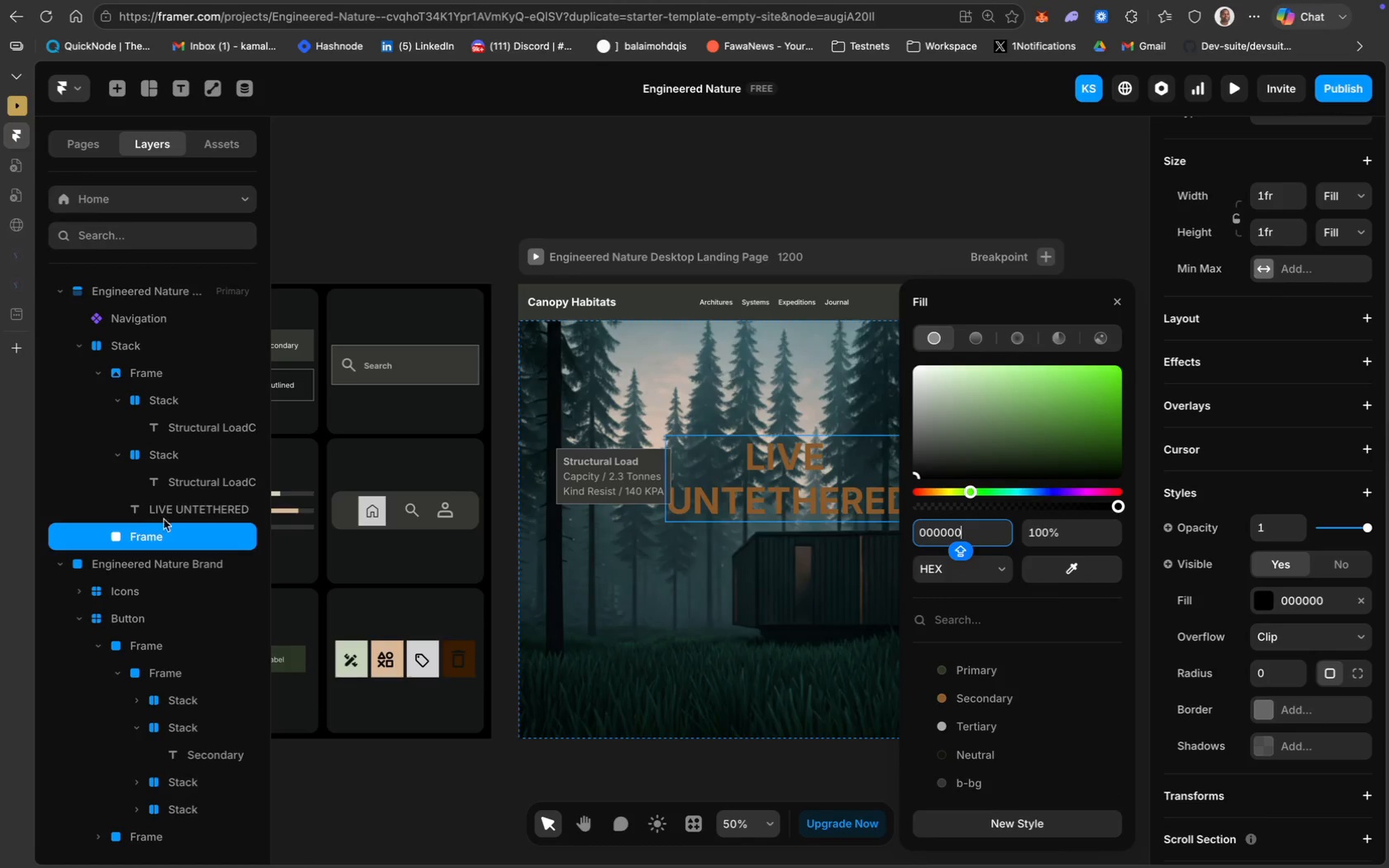 
left_click_drag(start_coordinate=[141, 535], to_coordinate=[142, 388])
 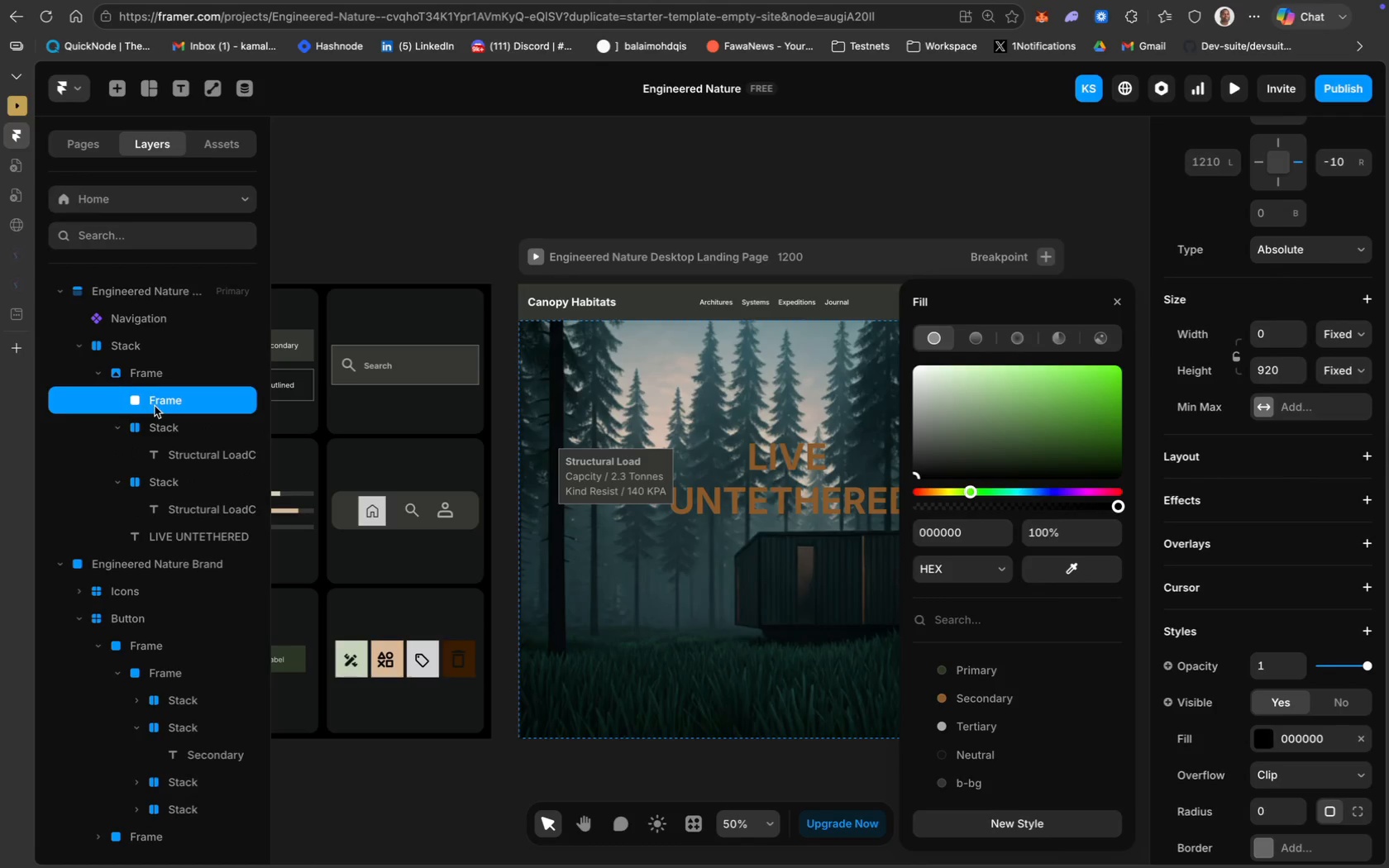 
left_click_drag(start_coordinate=[156, 404], to_coordinate=[126, 363])
 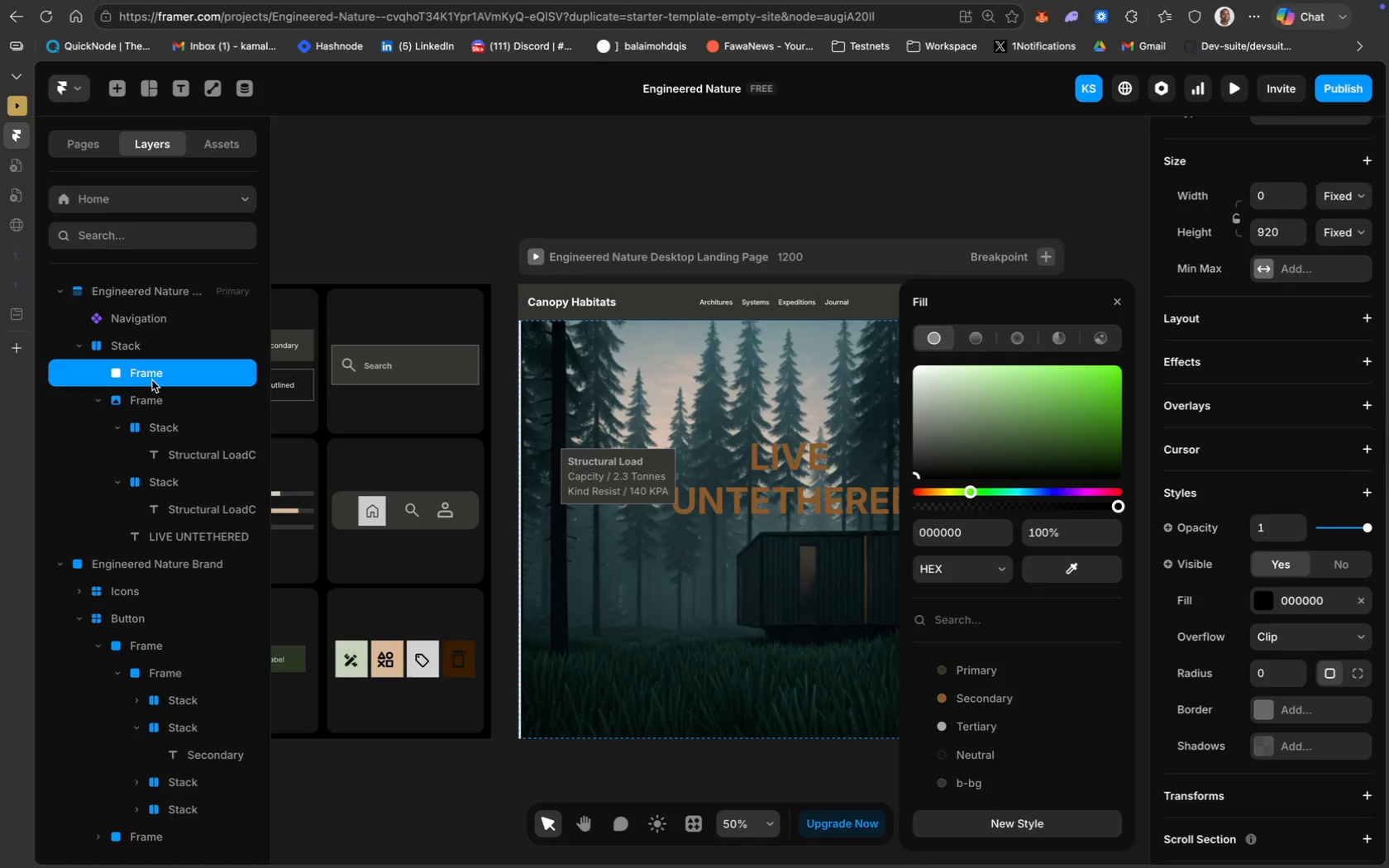 
key(Meta+Z)
 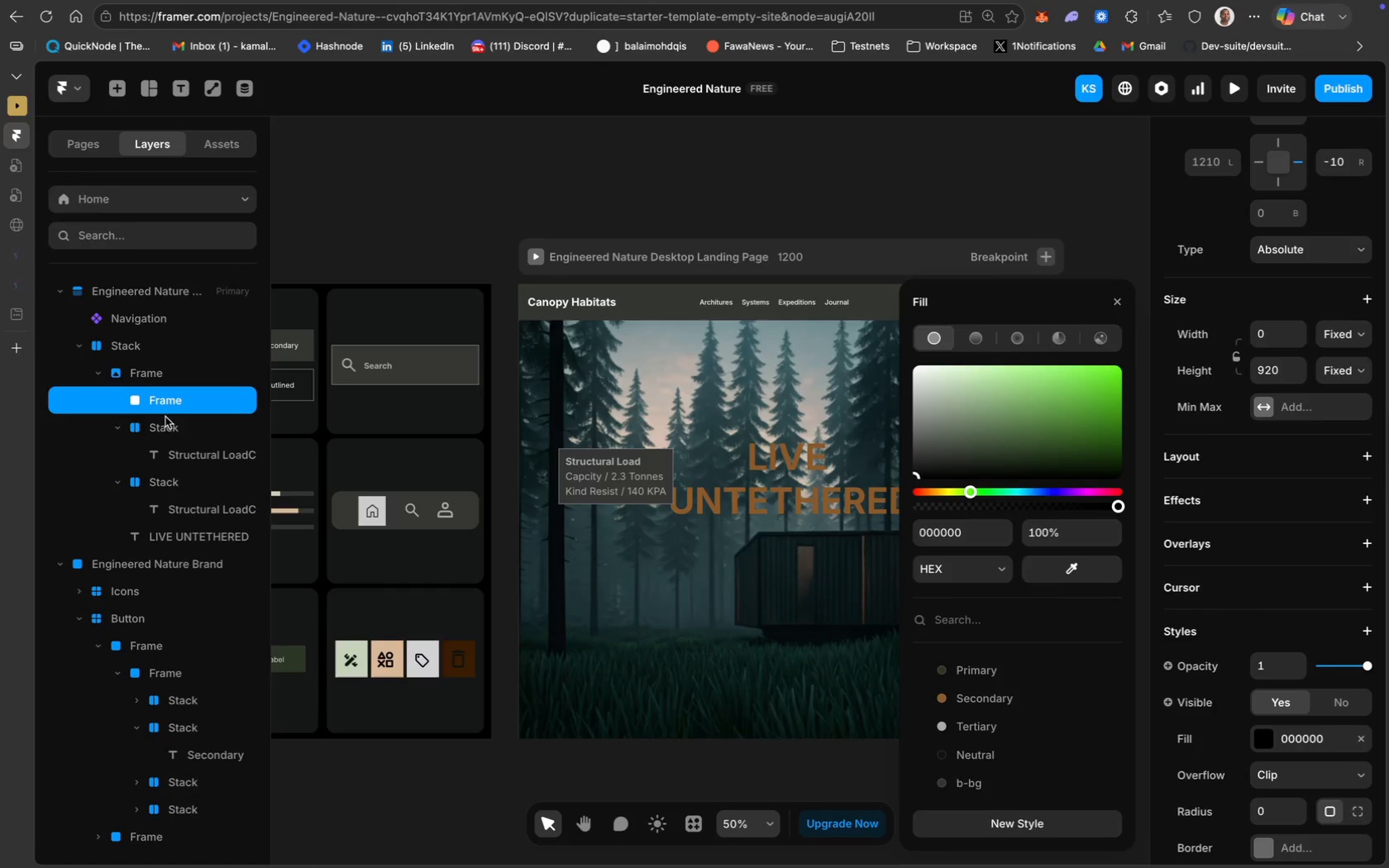 
left_click([179, 405])
 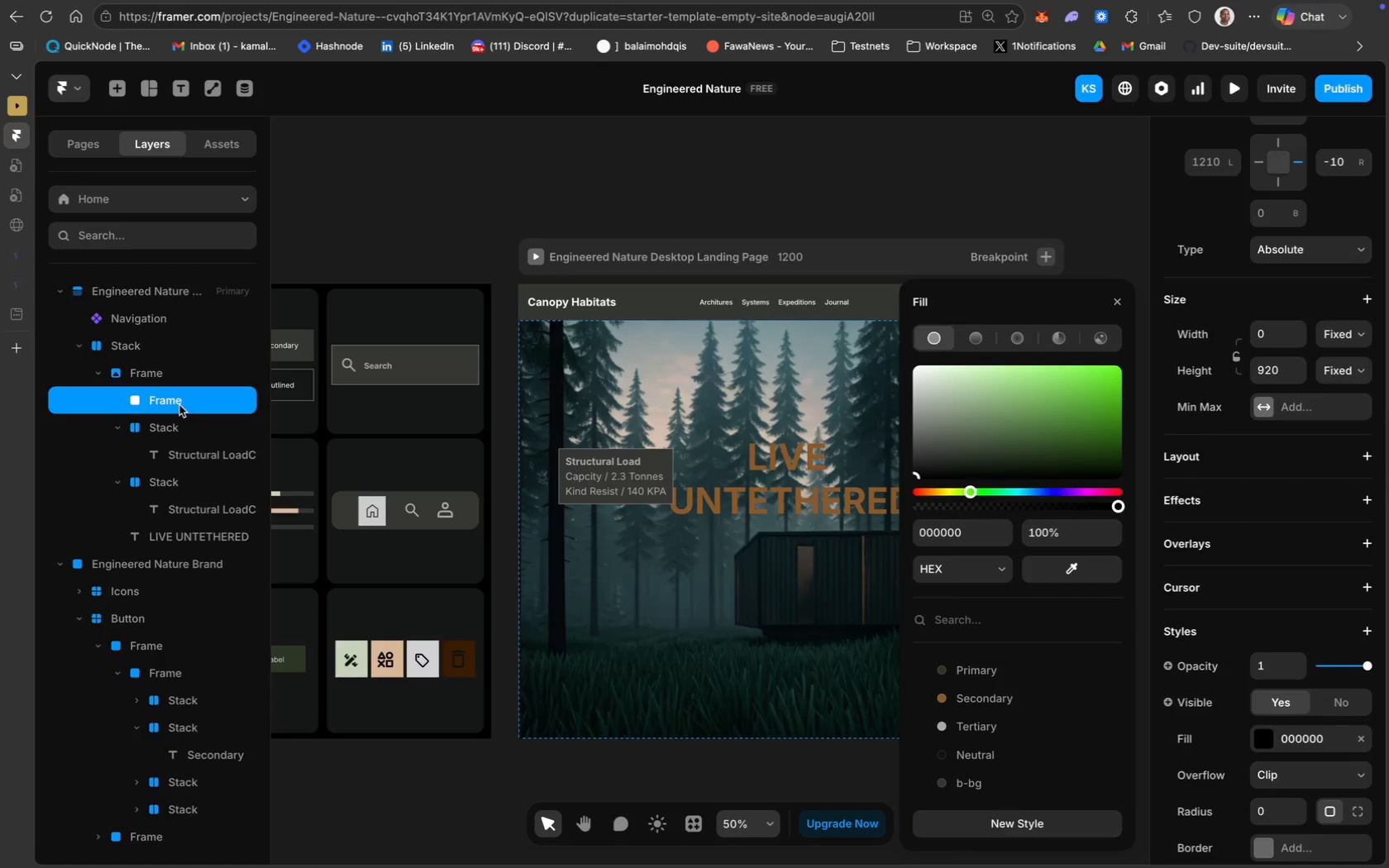 
key(Backspace)
 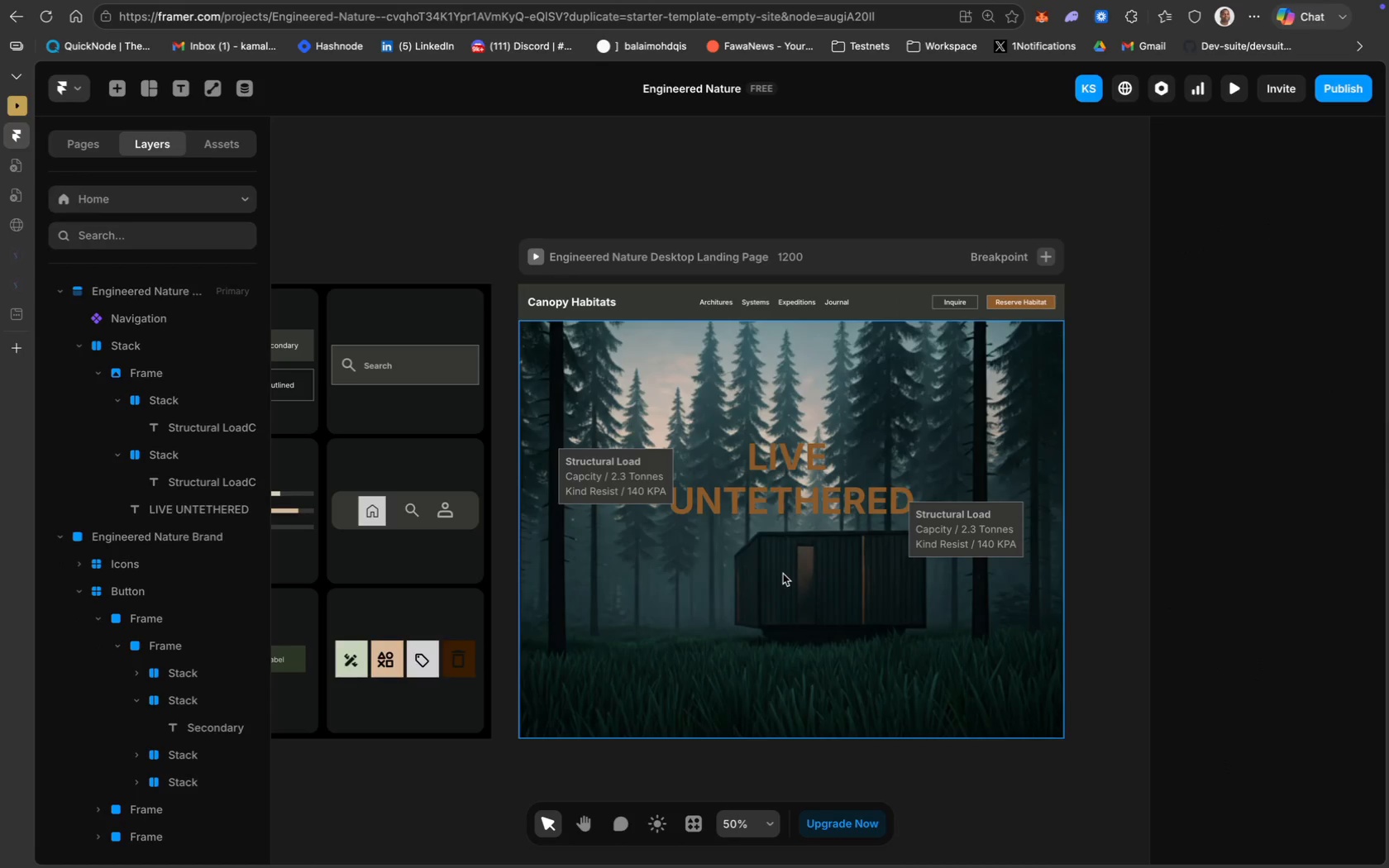 
left_click([783, 574])
 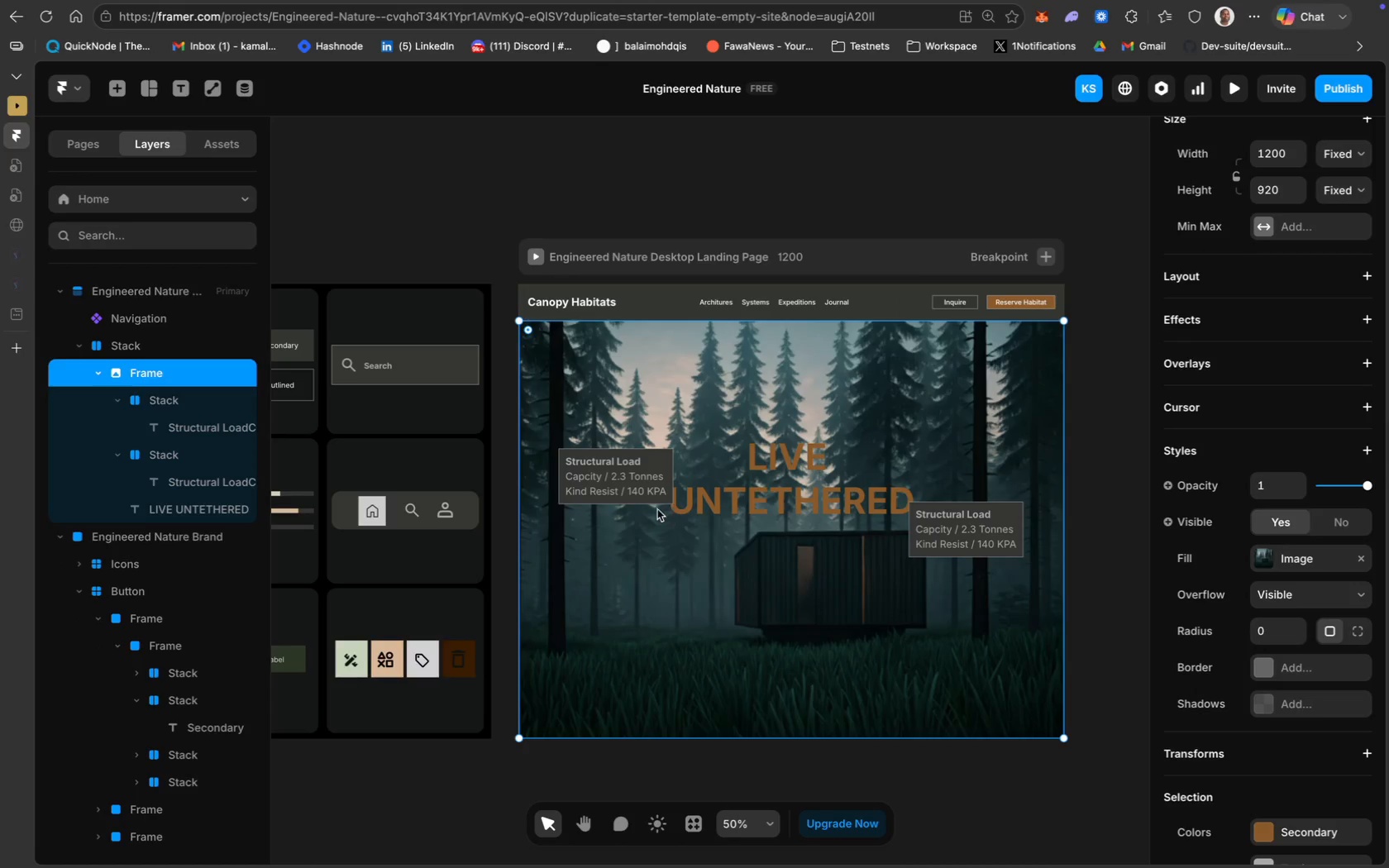 
mouse_move([150, 408])
 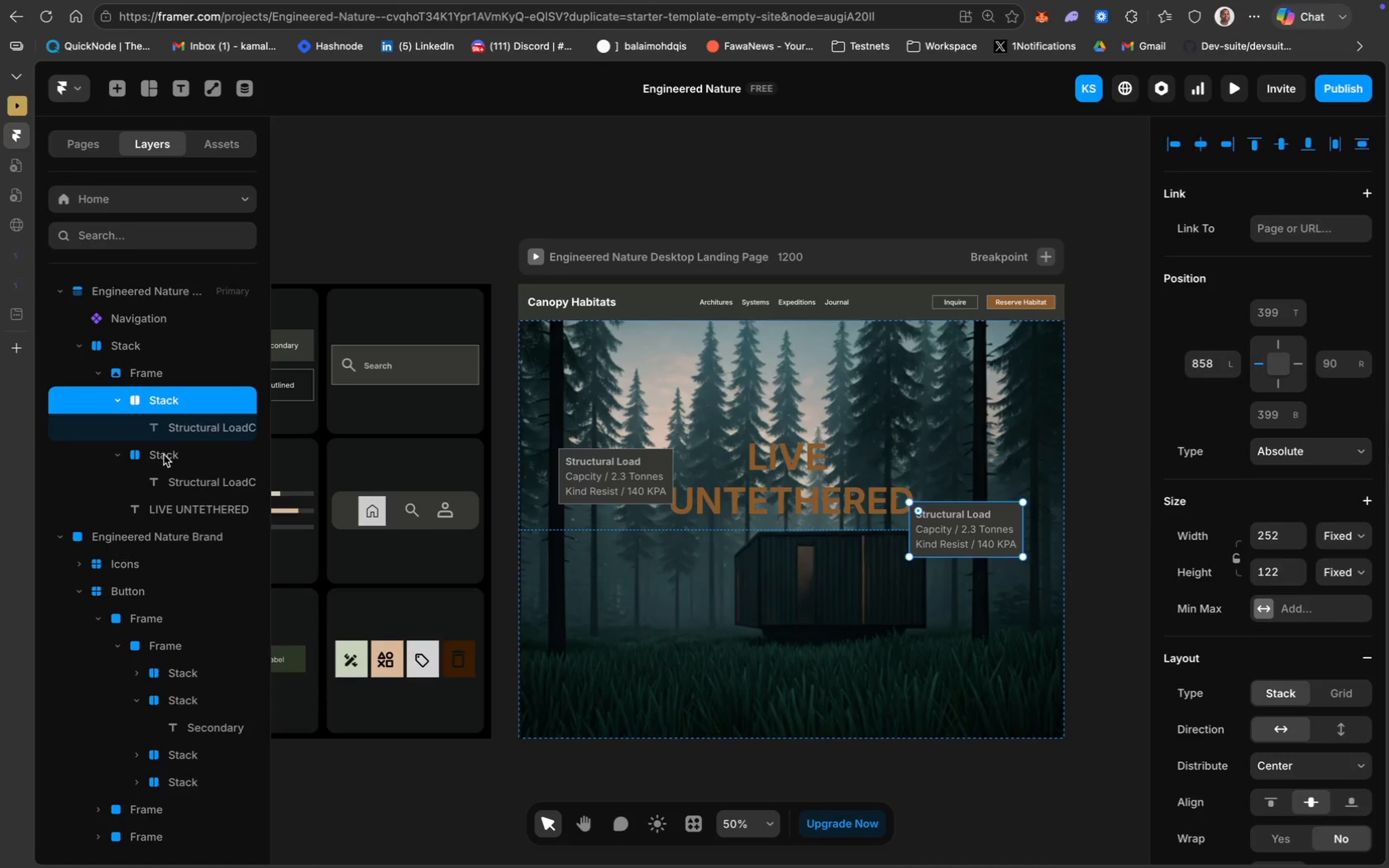 
left_click([164, 456])
 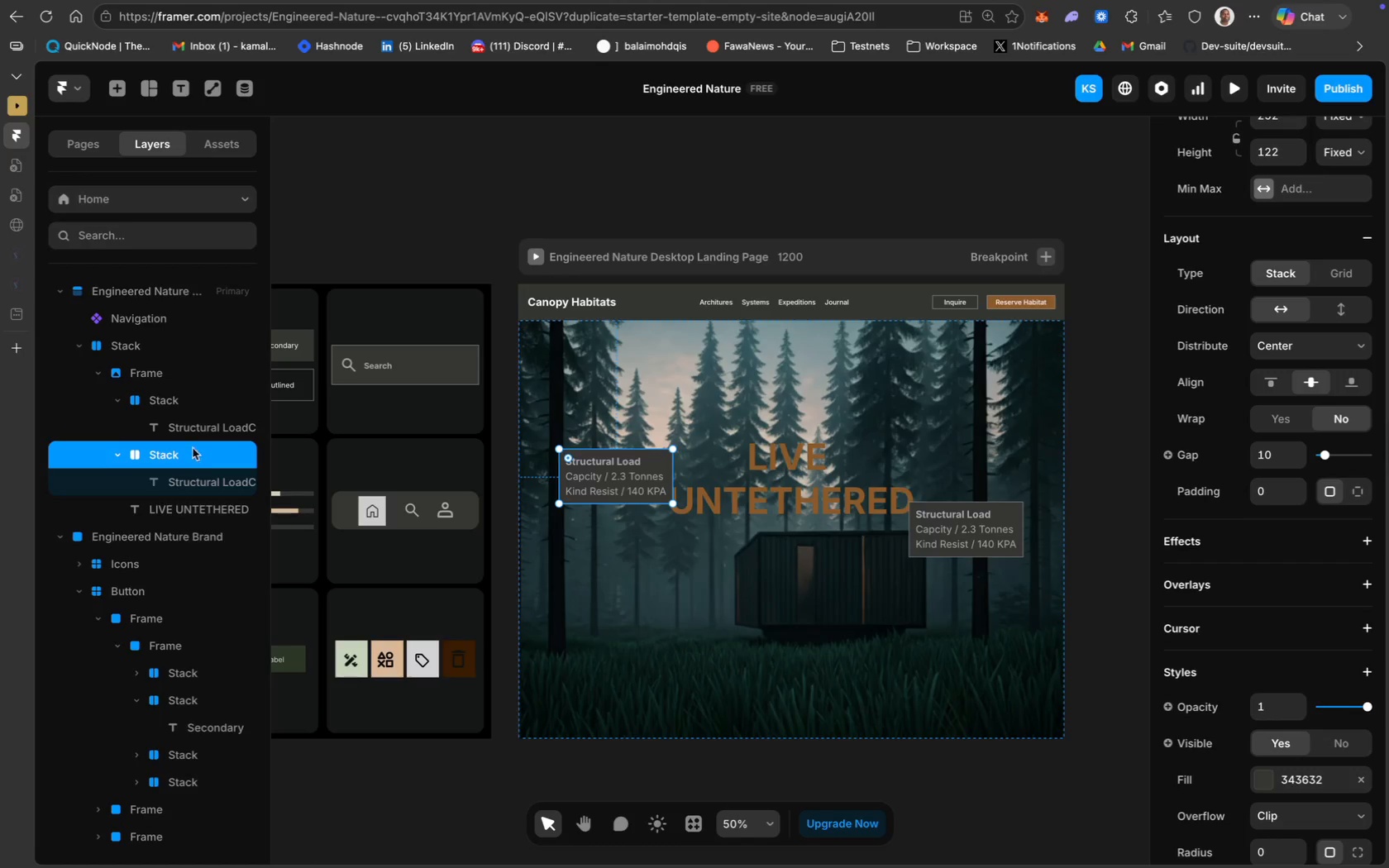 
wait(5.14)
 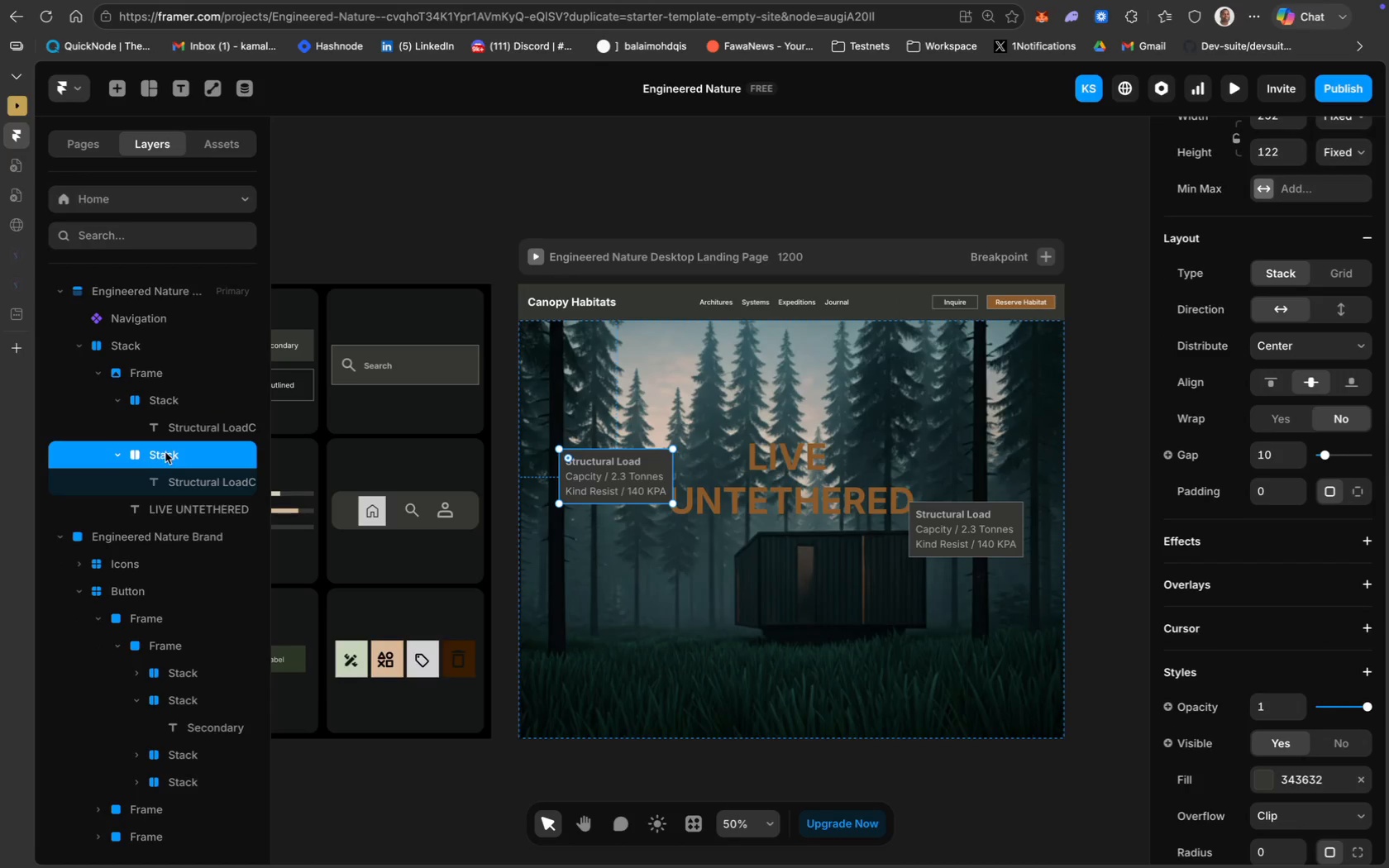 
hold_key(key=ShiftLeft, duration=0.52)
 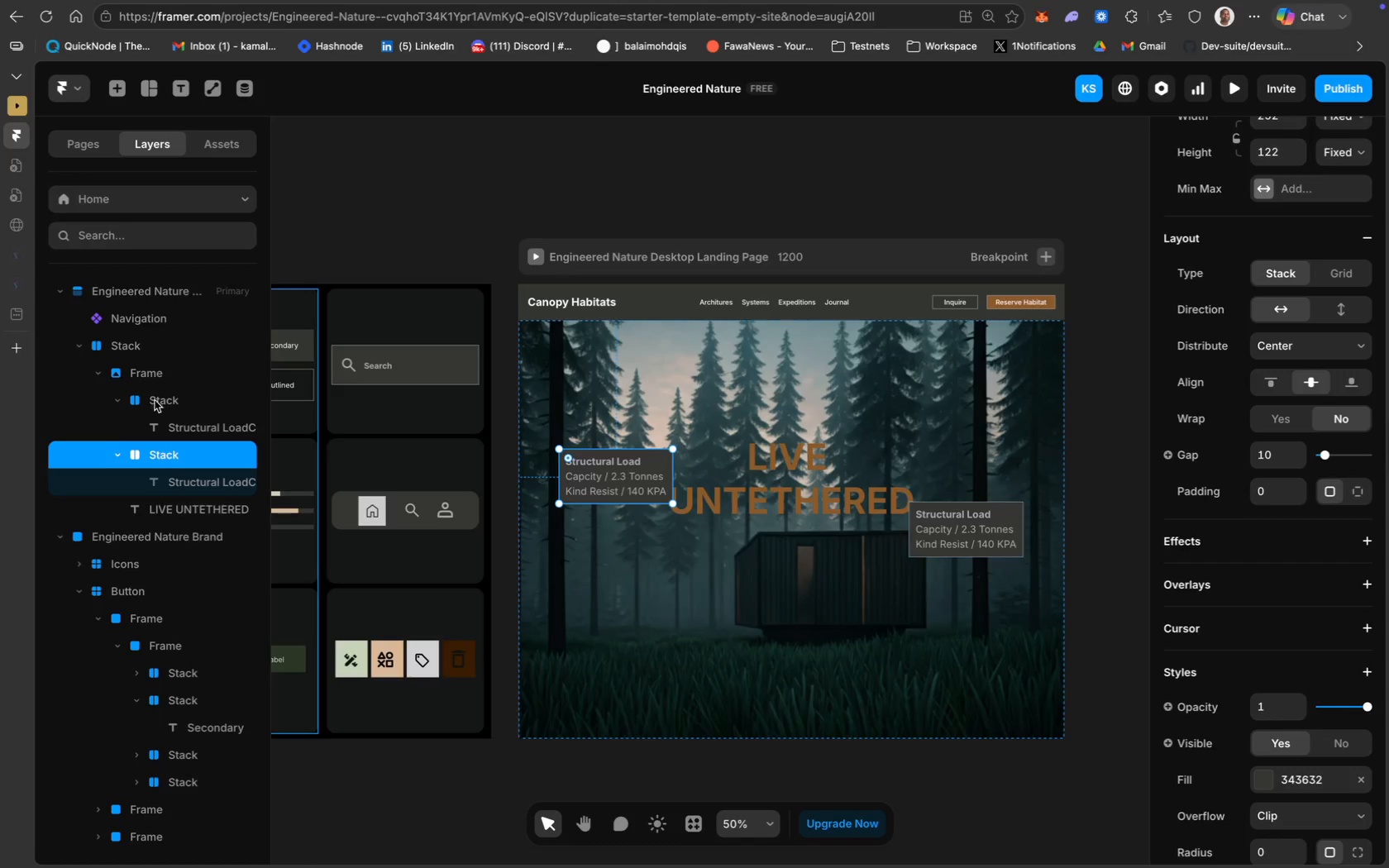 
left_click([155, 401])
 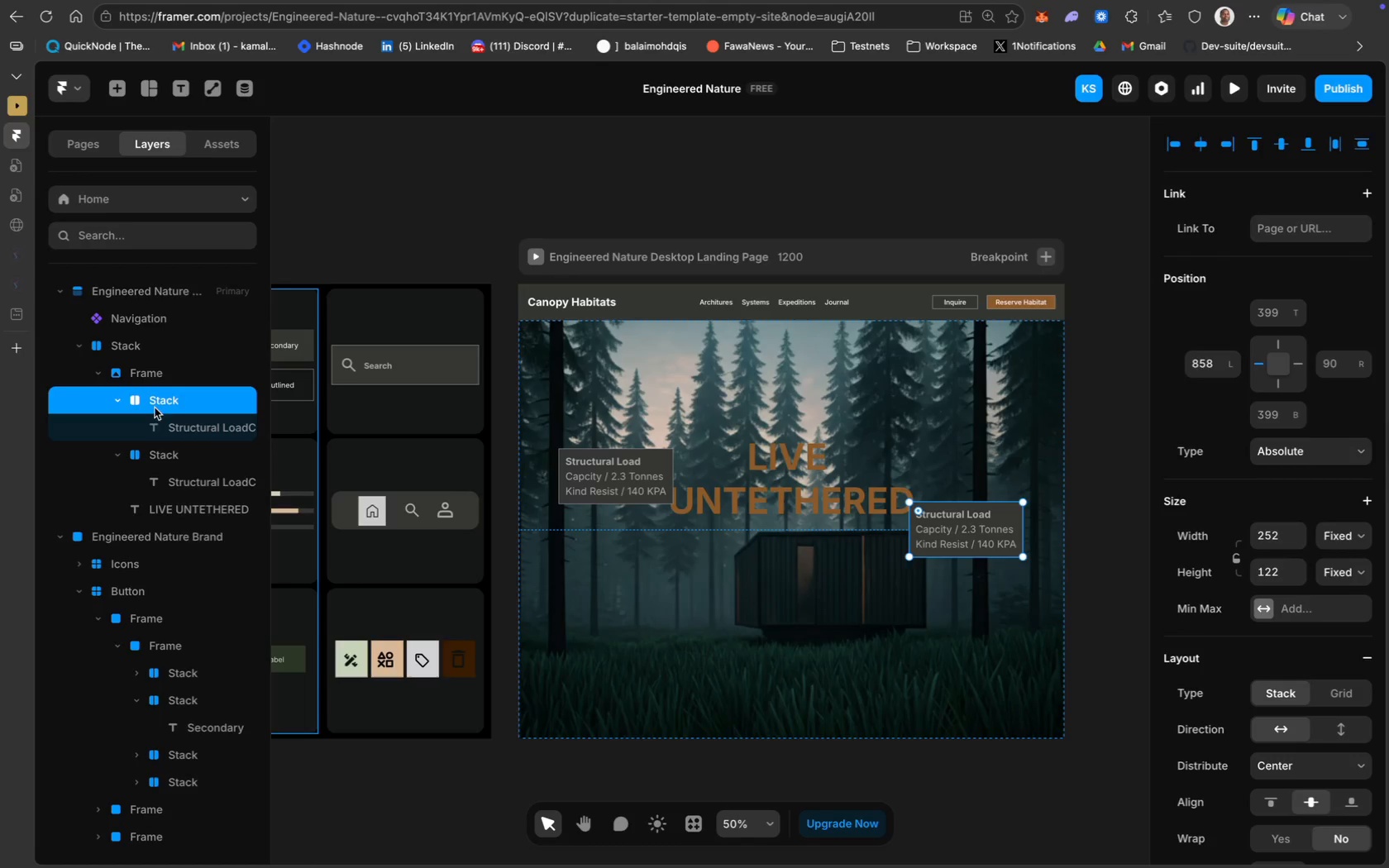 
hold_key(key=ShiftLeft, duration=1.34)
 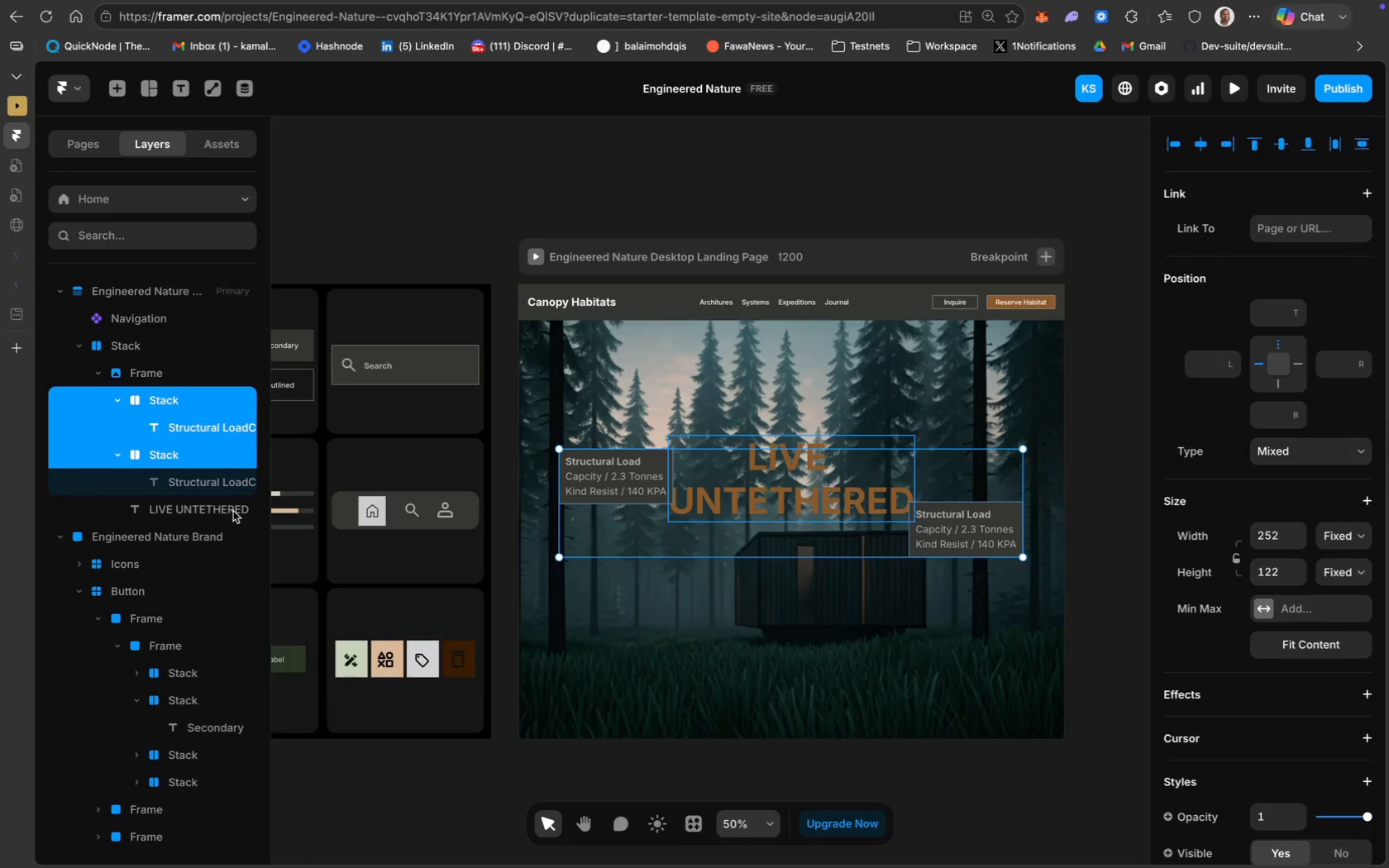 
hold_key(key=ShiftLeft, duration=0.86)
left_click([227, 504])
 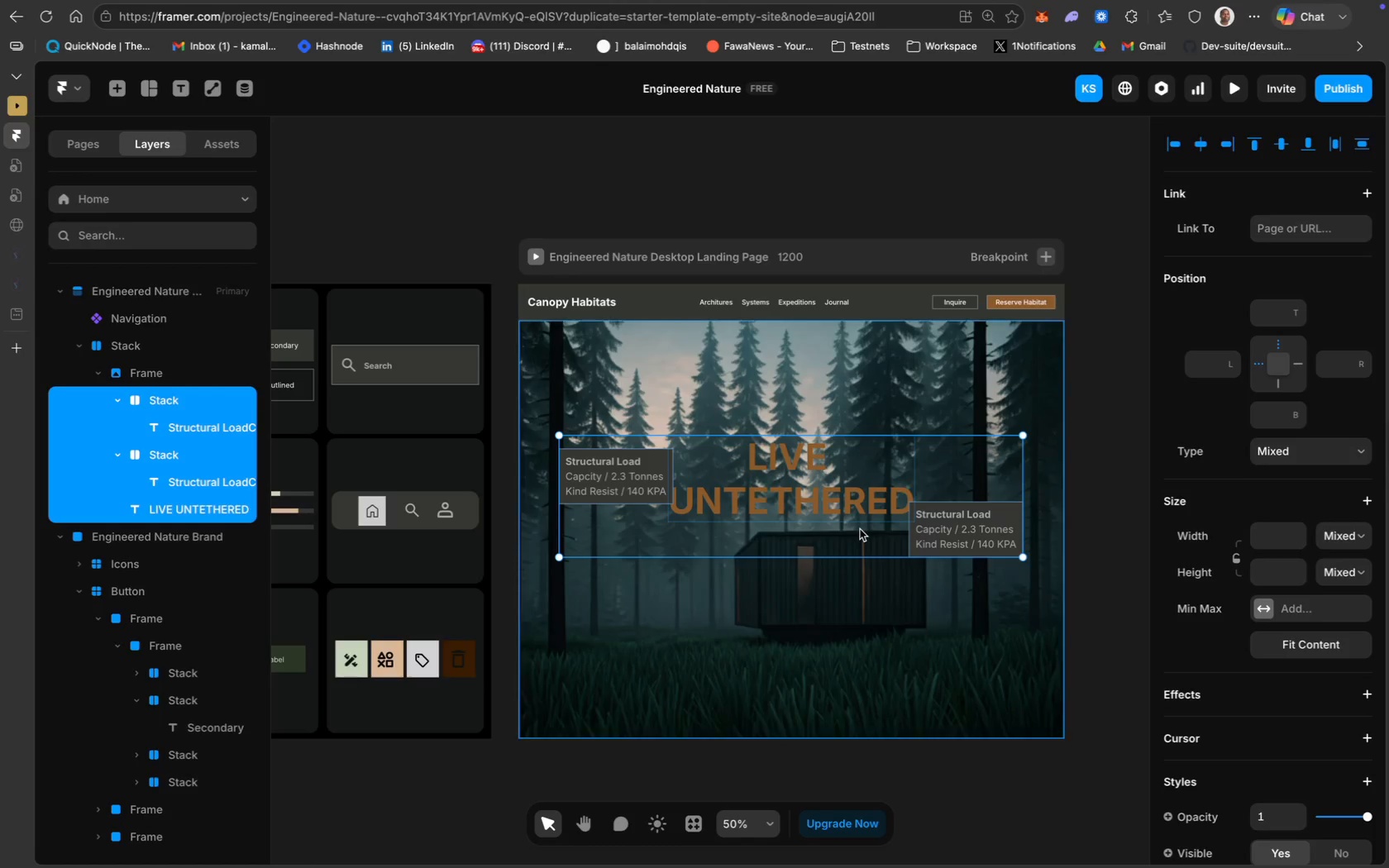 
scroll: coordinate [860, 529], scroll_direction: down, amount: 26.0
 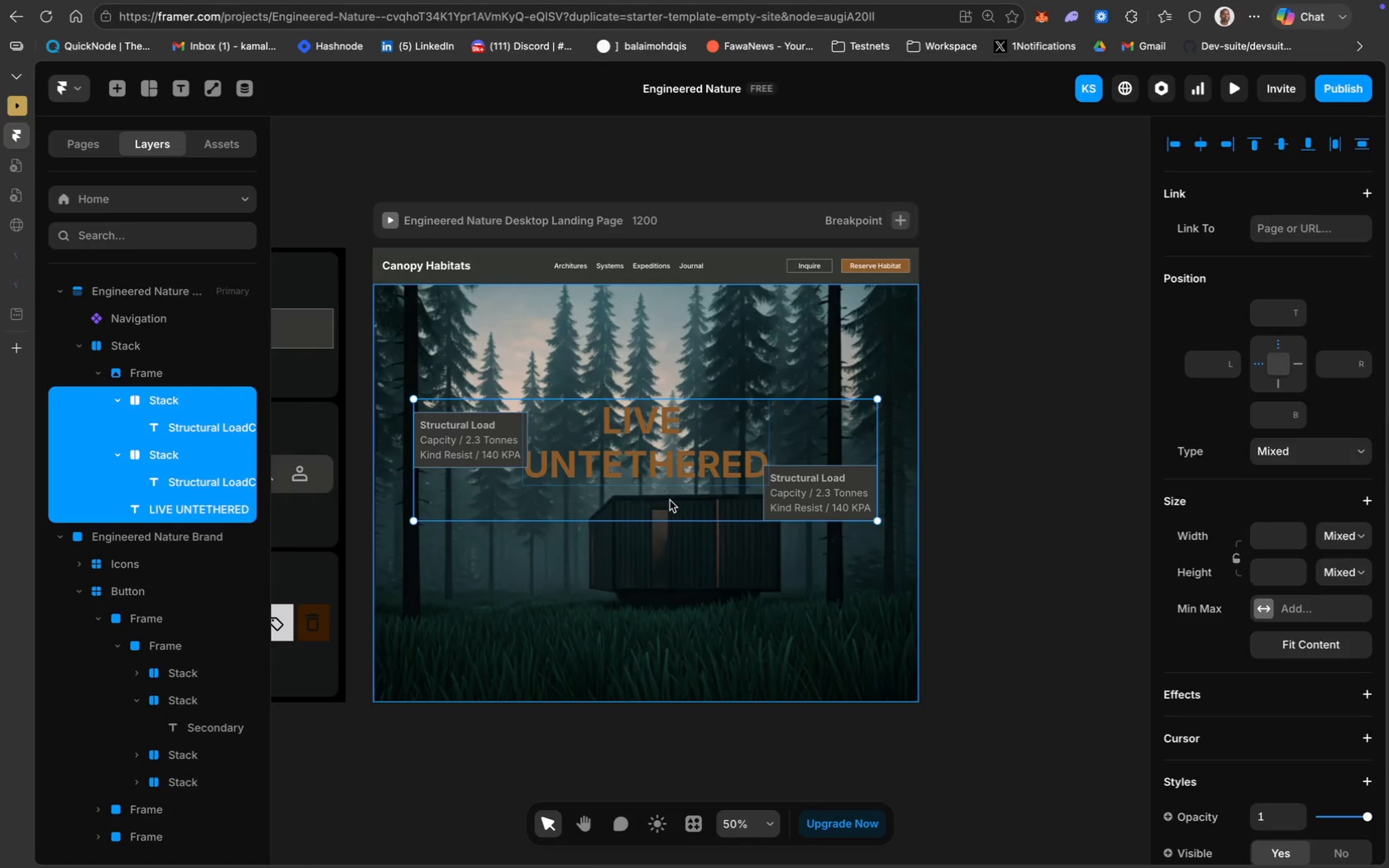 
left_click_drag(start_coordinate=[670, 500], to_coordinate=[912, 485])
 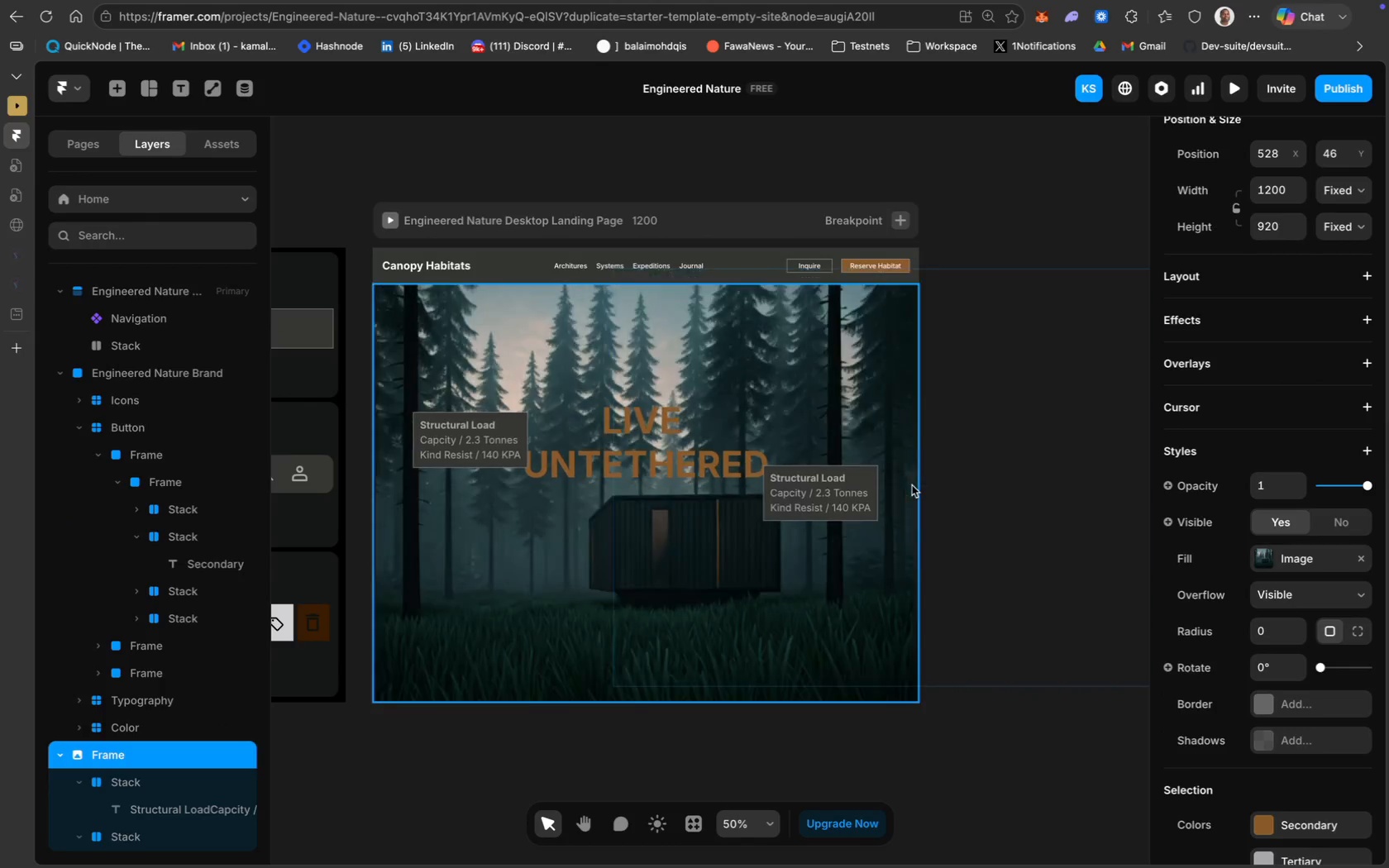 
key(Meta+Z)
 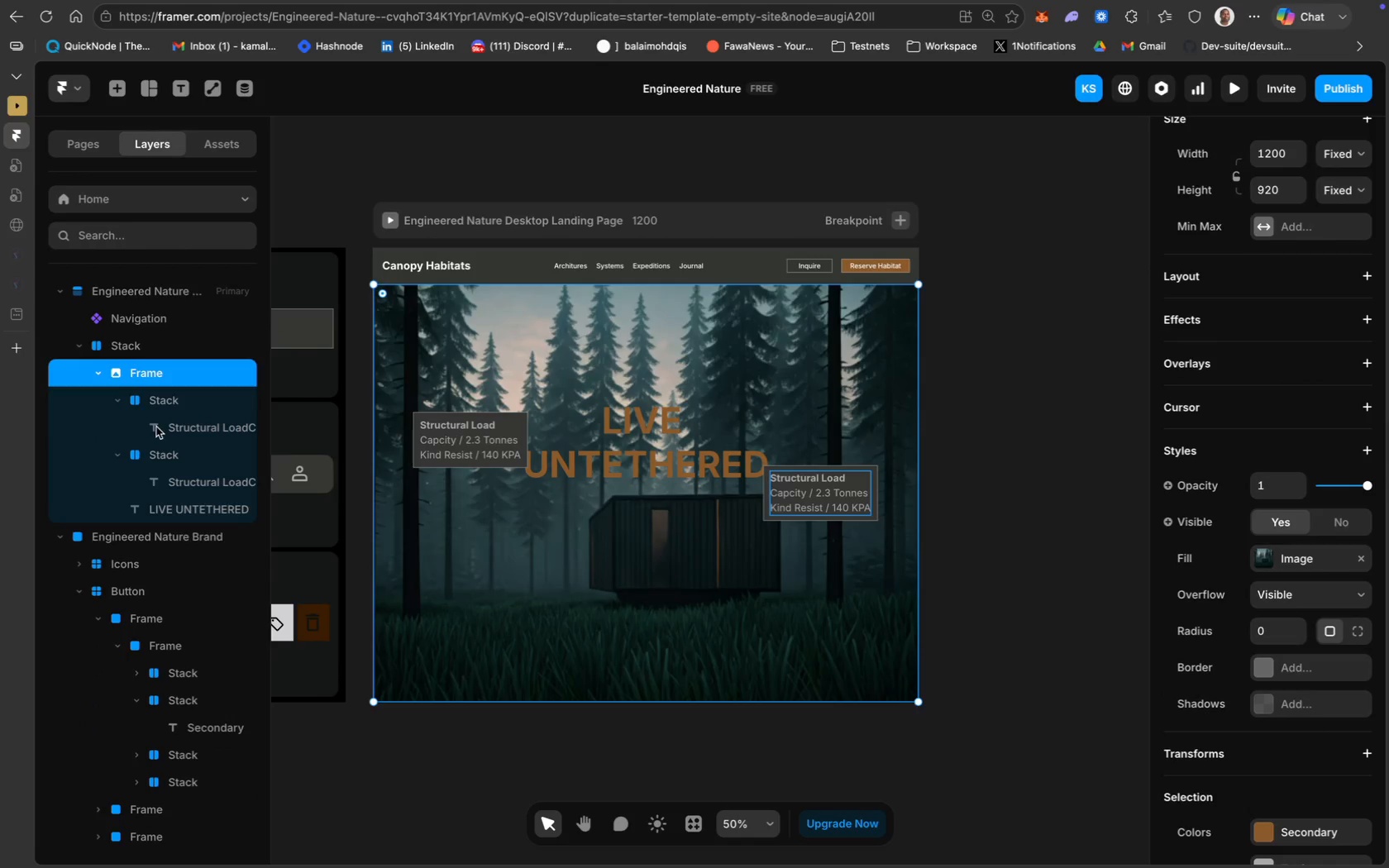 
hold_key(key=ShiftLeft, duration=1.92)
left_click([160, 457])
 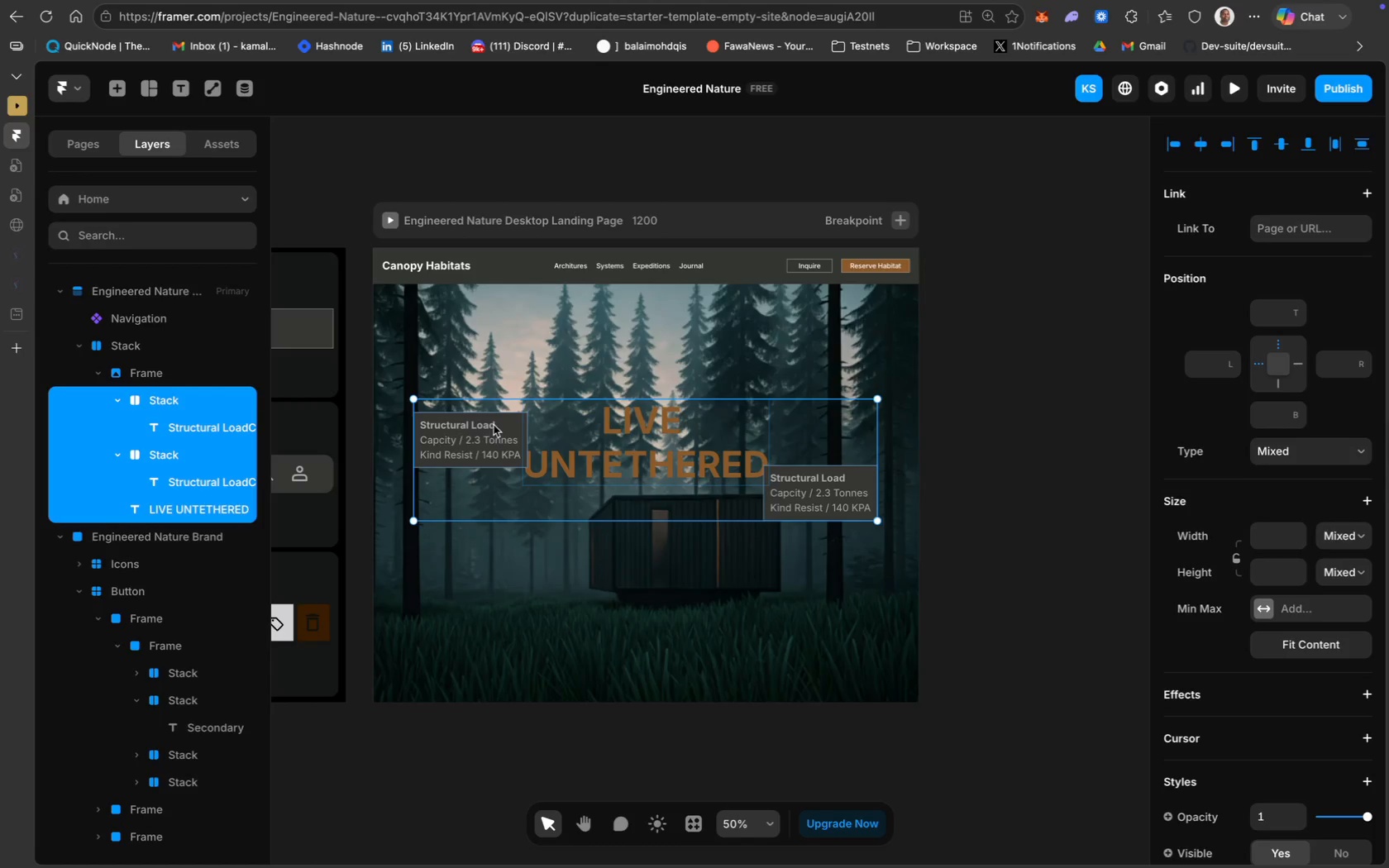 
left_click_drag(start_coordinate=[494, 427], to_coordinate=[1023, 610])
 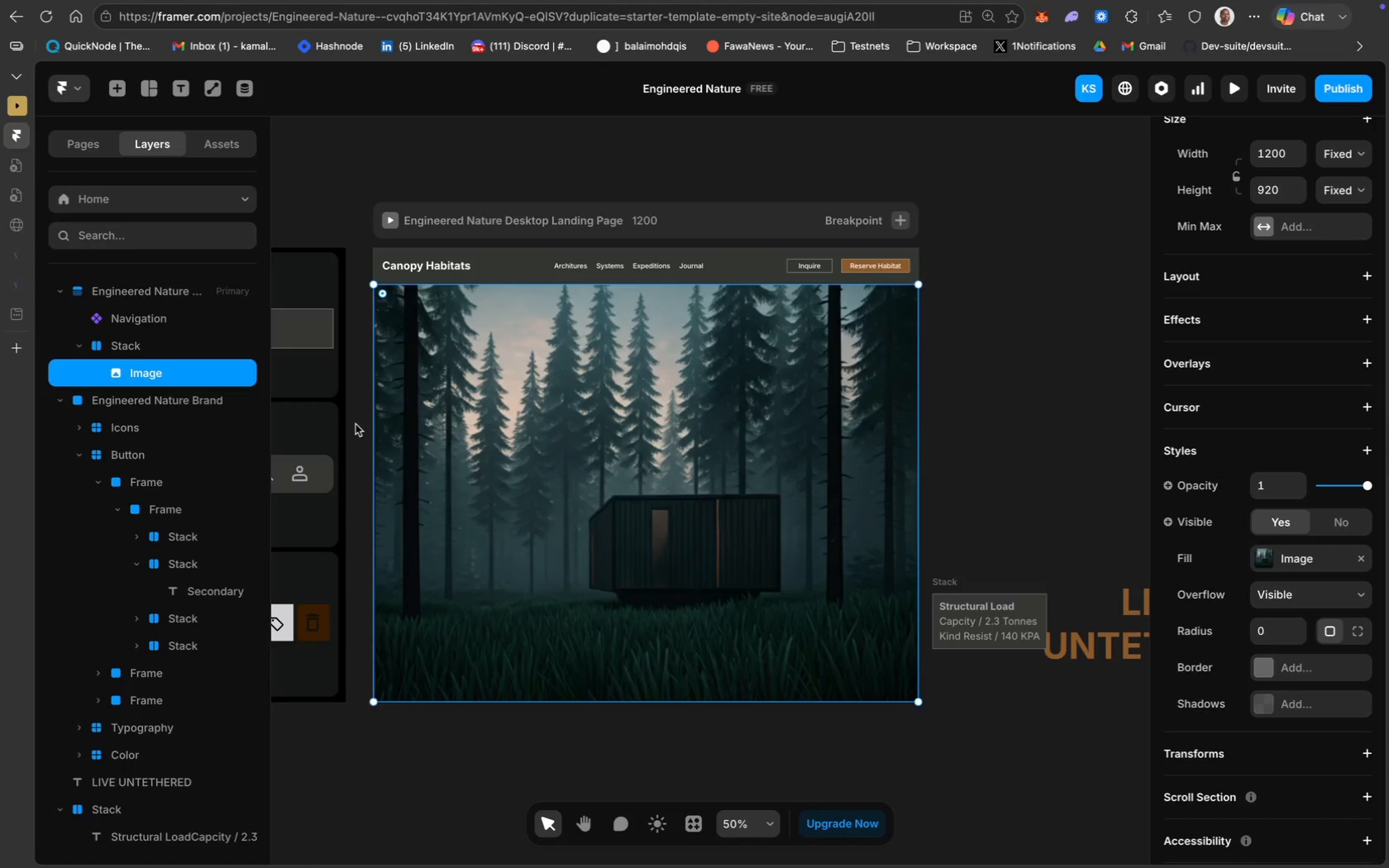 
wait(6.76)
 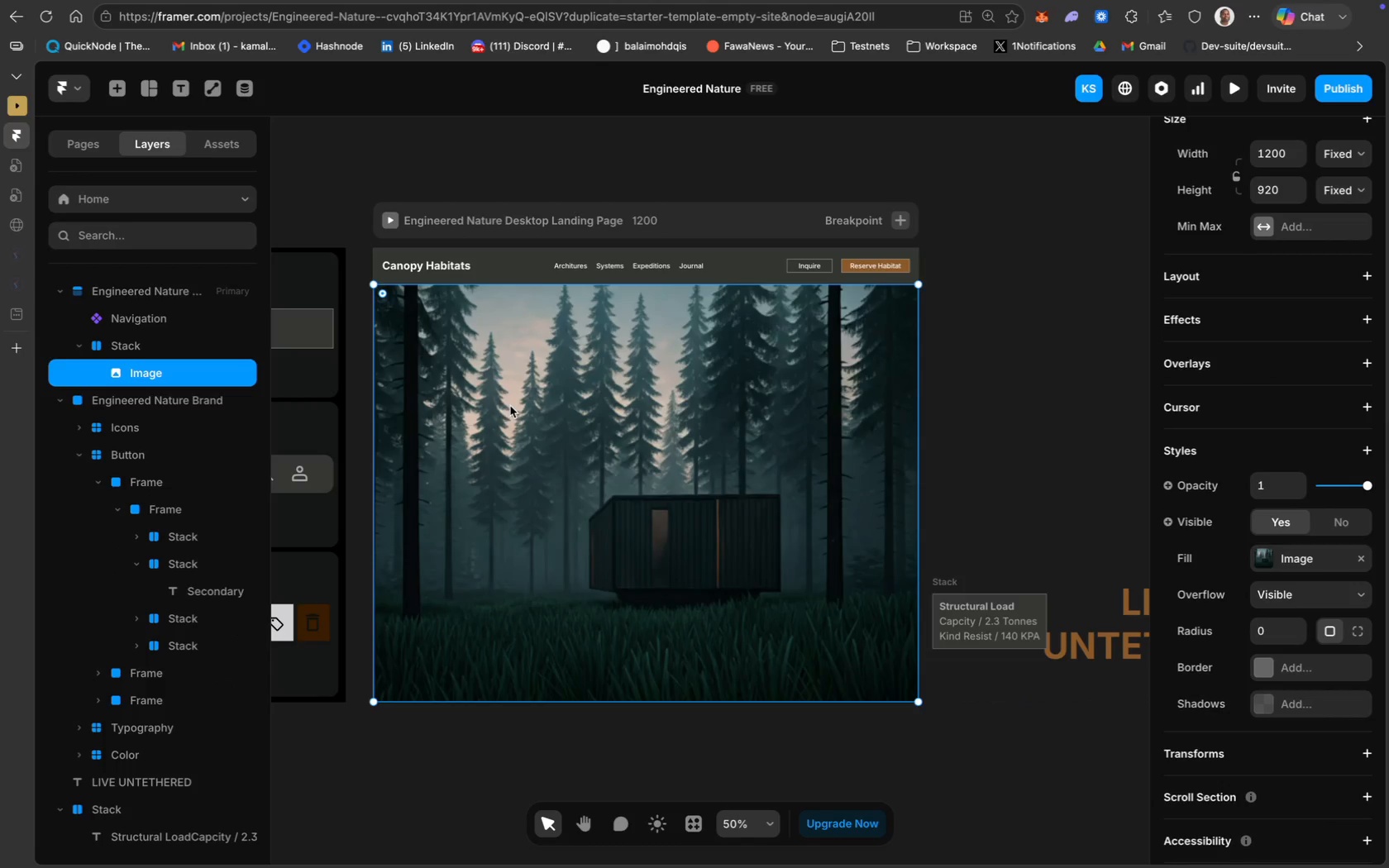 
key(Meta+Z)
 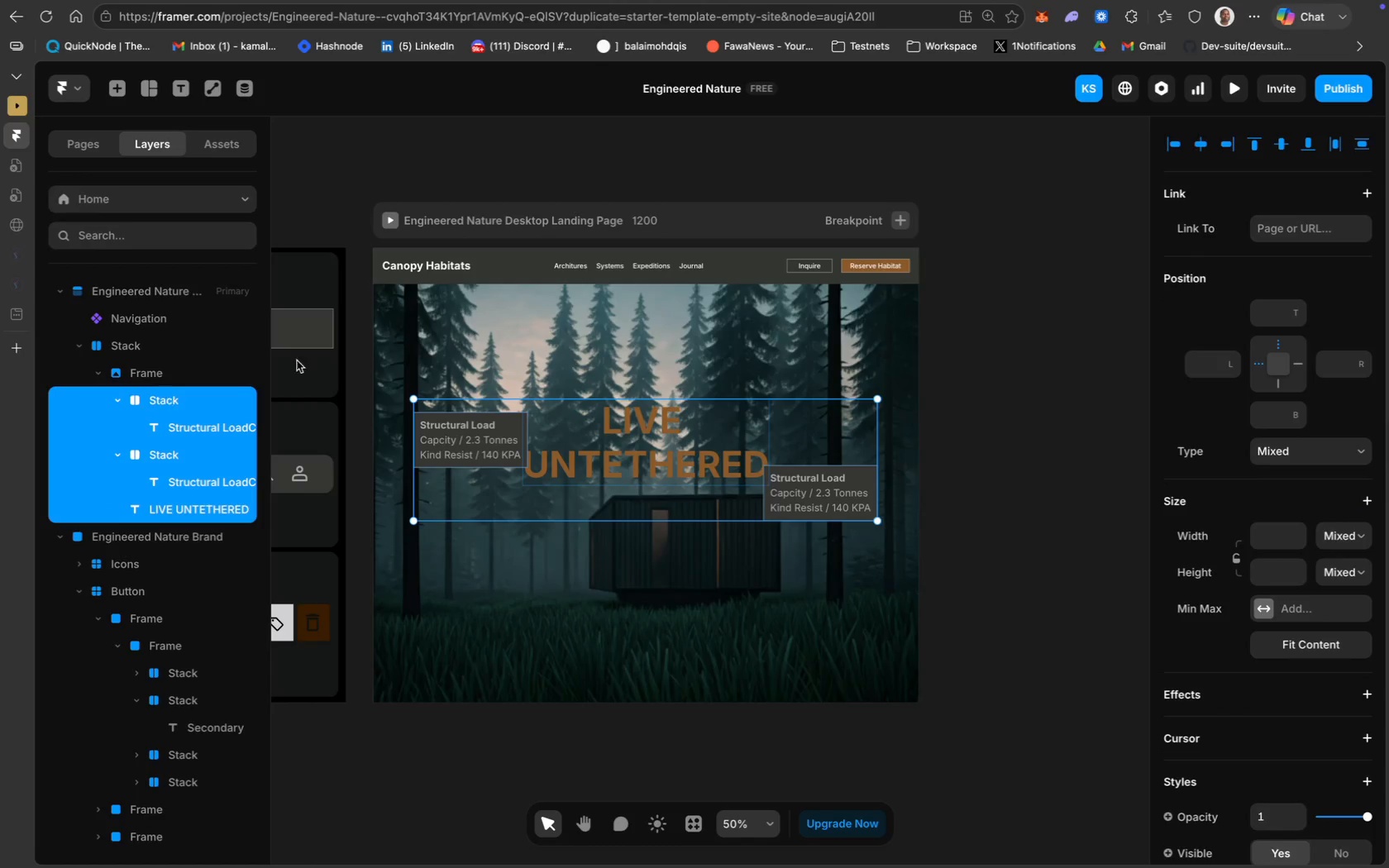 
left_click([444, 342])
 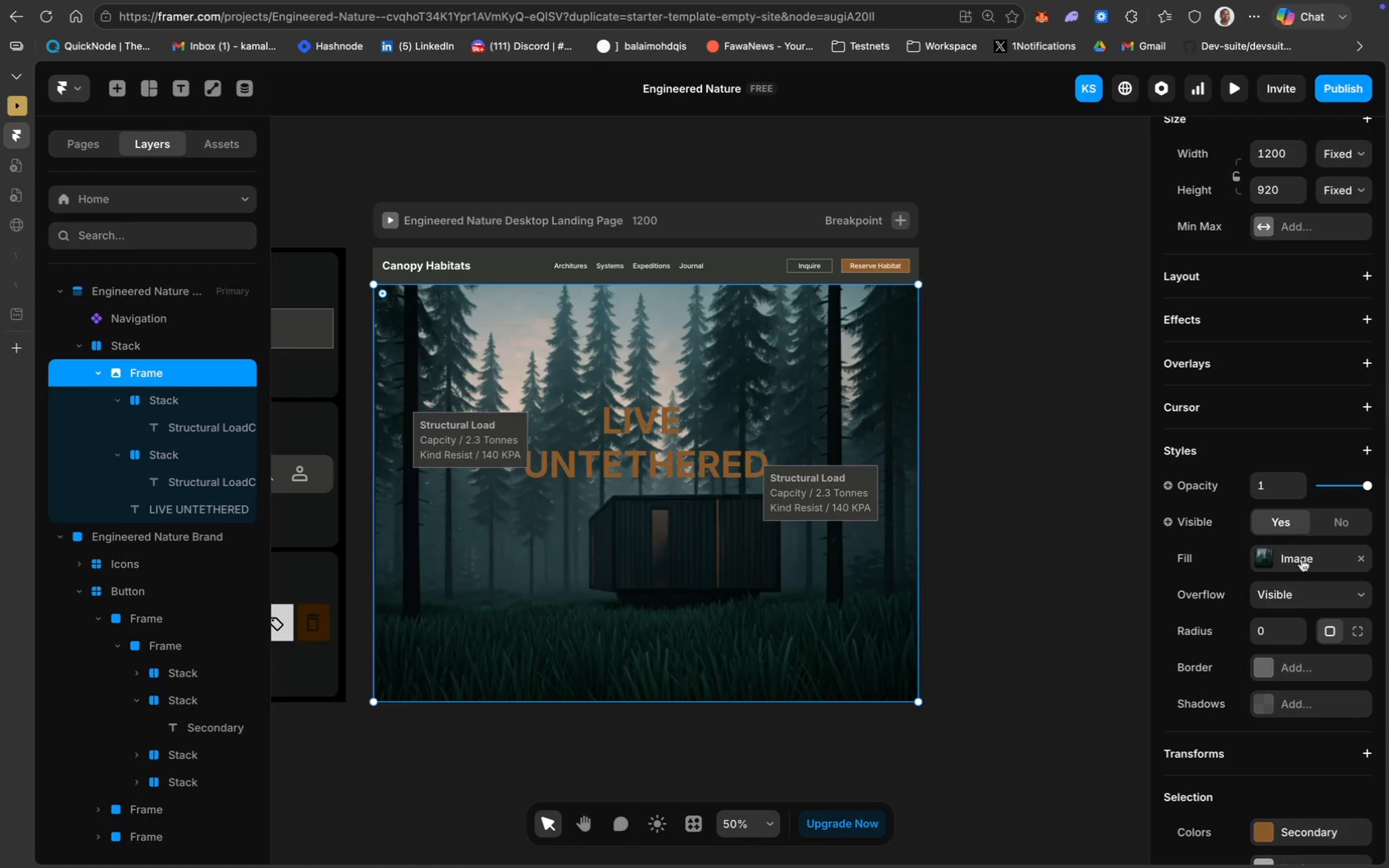 
scroll: coordinate [1301, 562], scroll_direction: down, amount: 34.0
 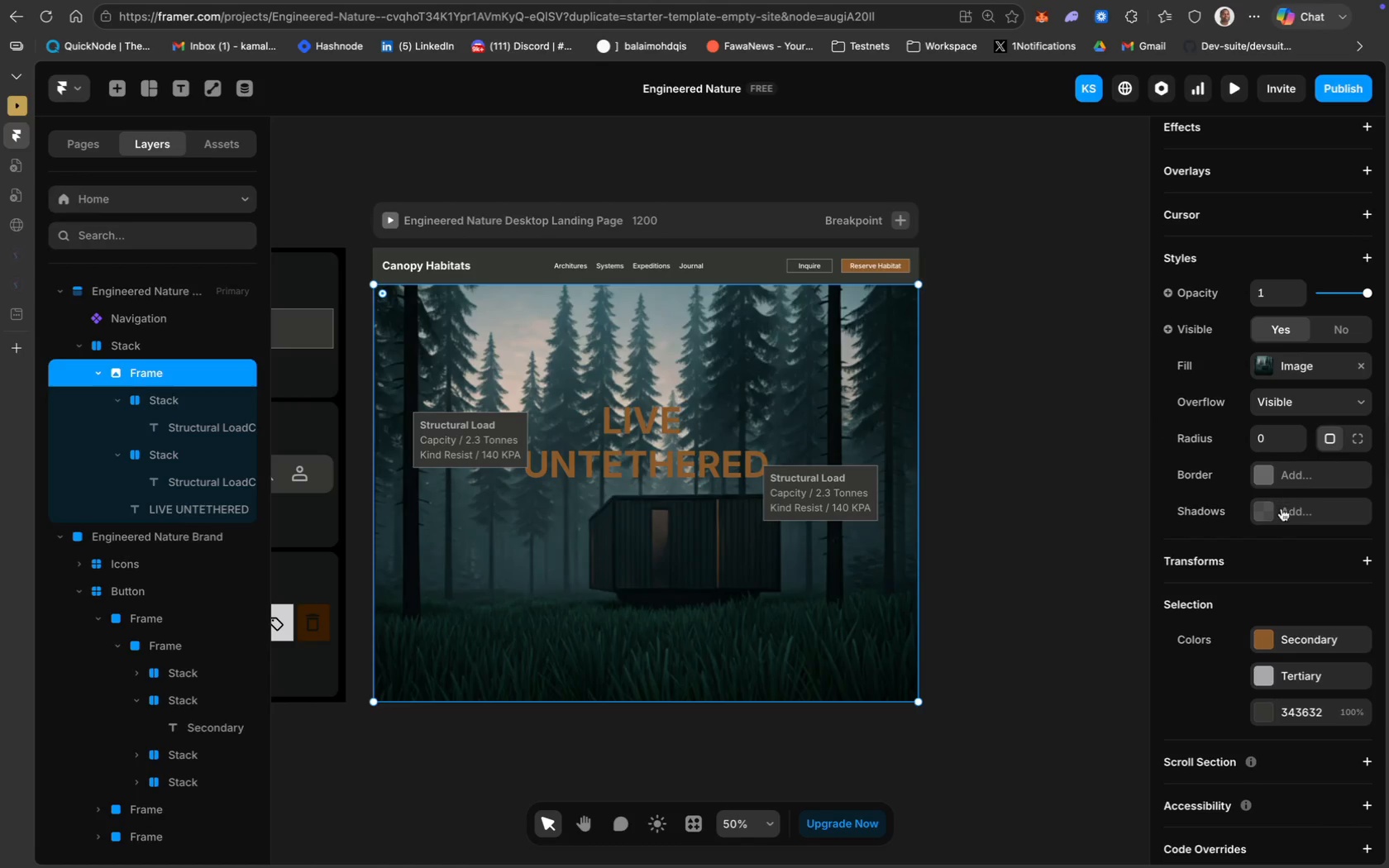 
scroll: coordinate [1287, 575], scroll_direction: up, amount: 5.0
 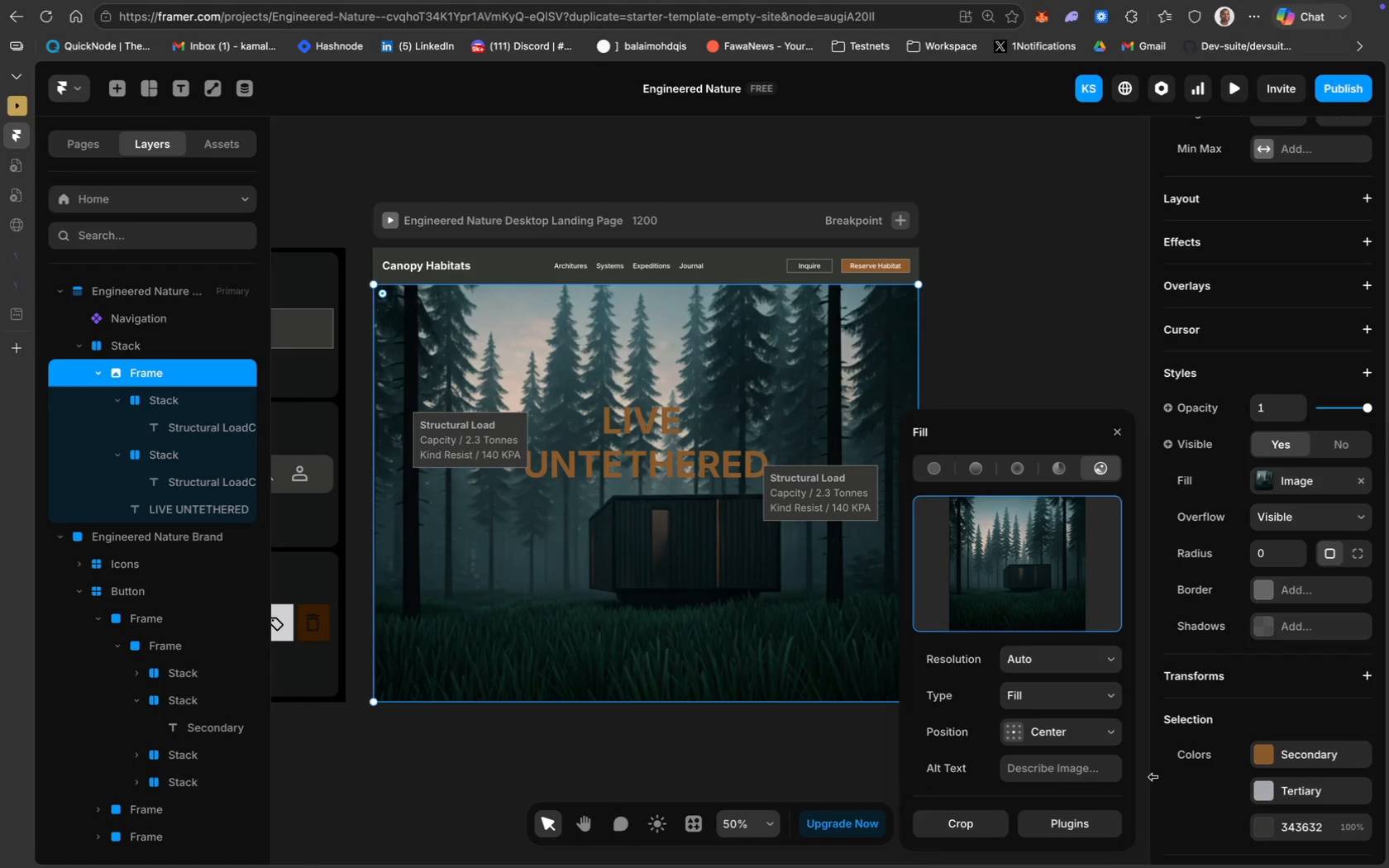 
wait(8.41)
 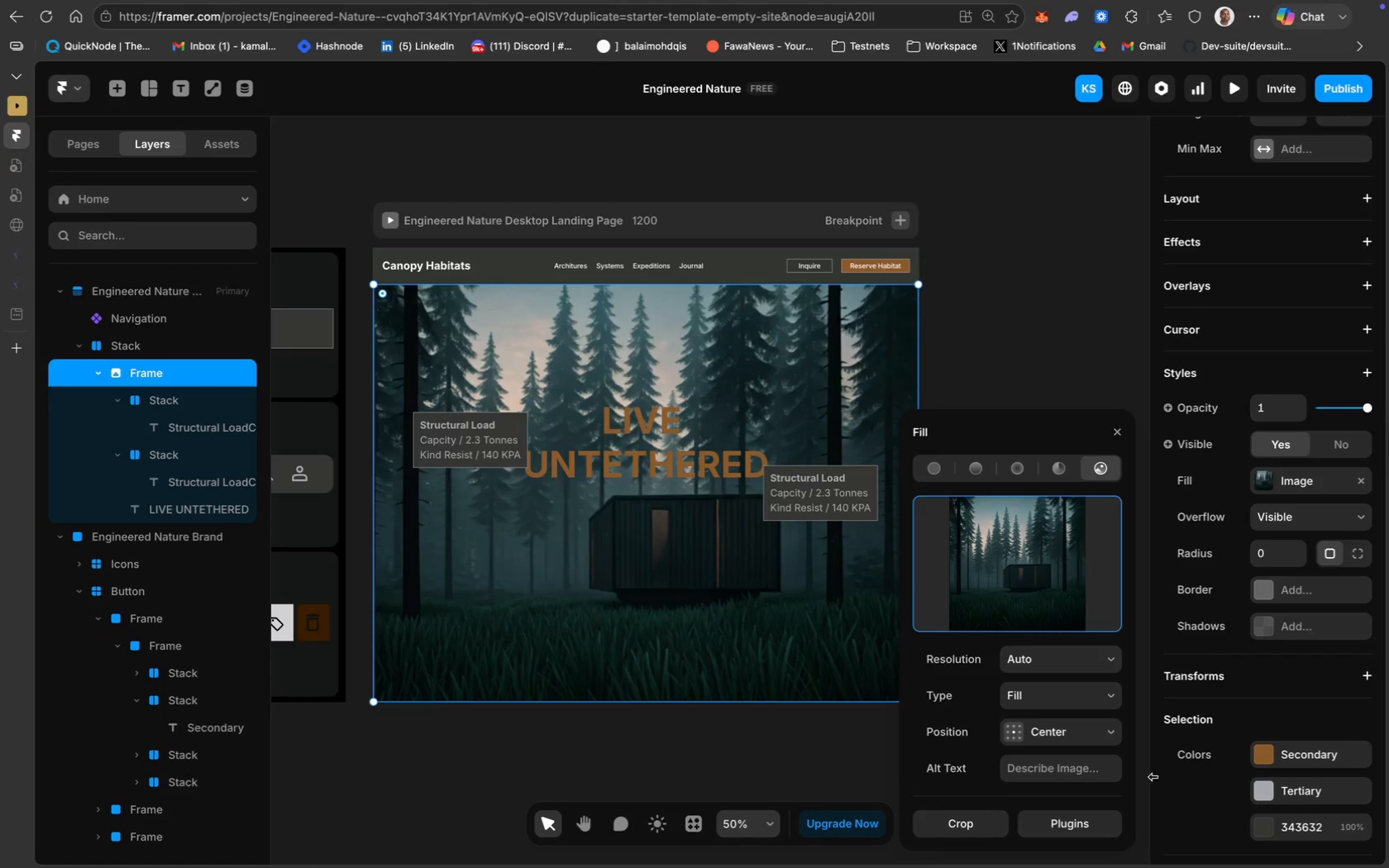 
left_click([828, 519])
 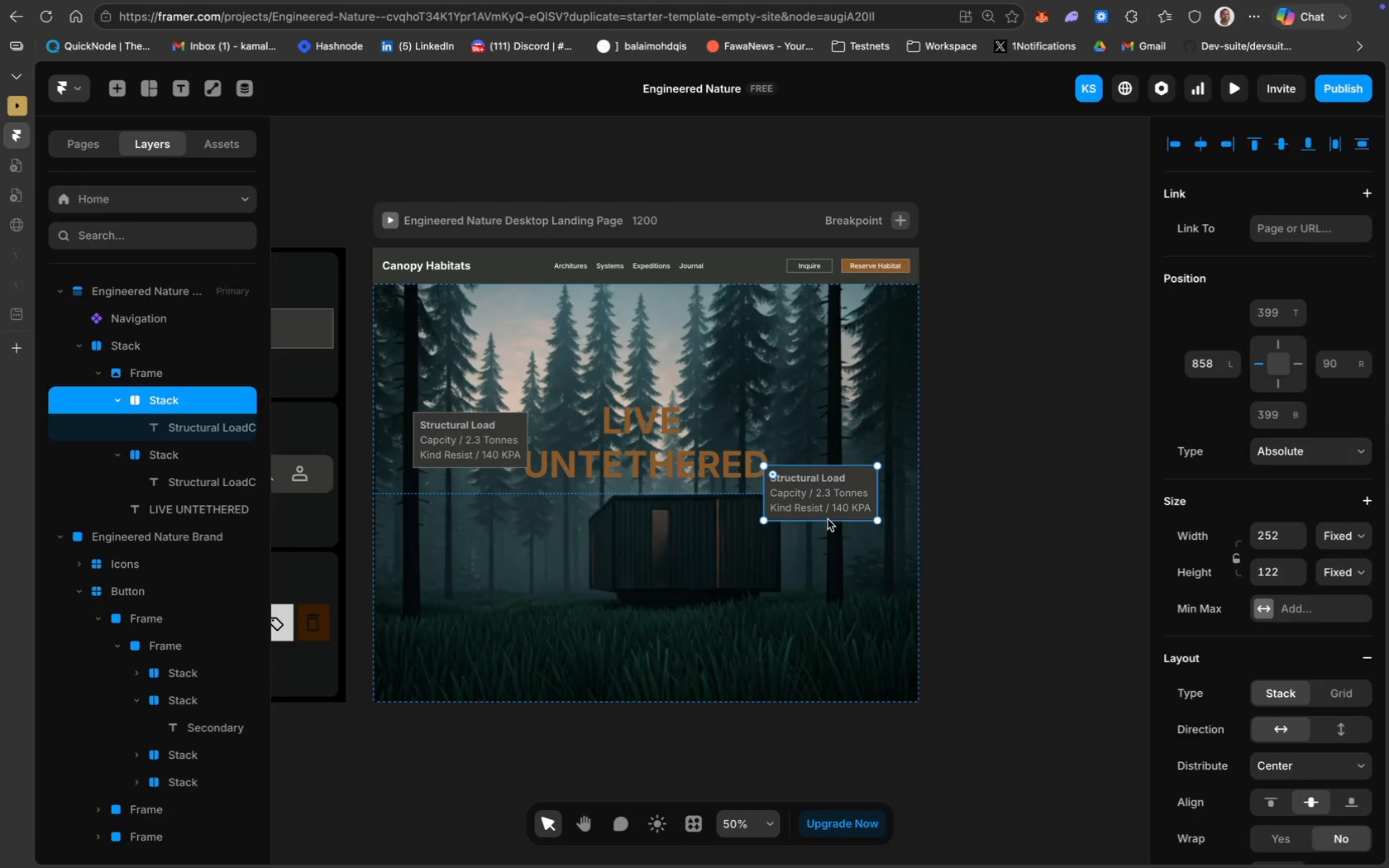 
key(Meta+D)
 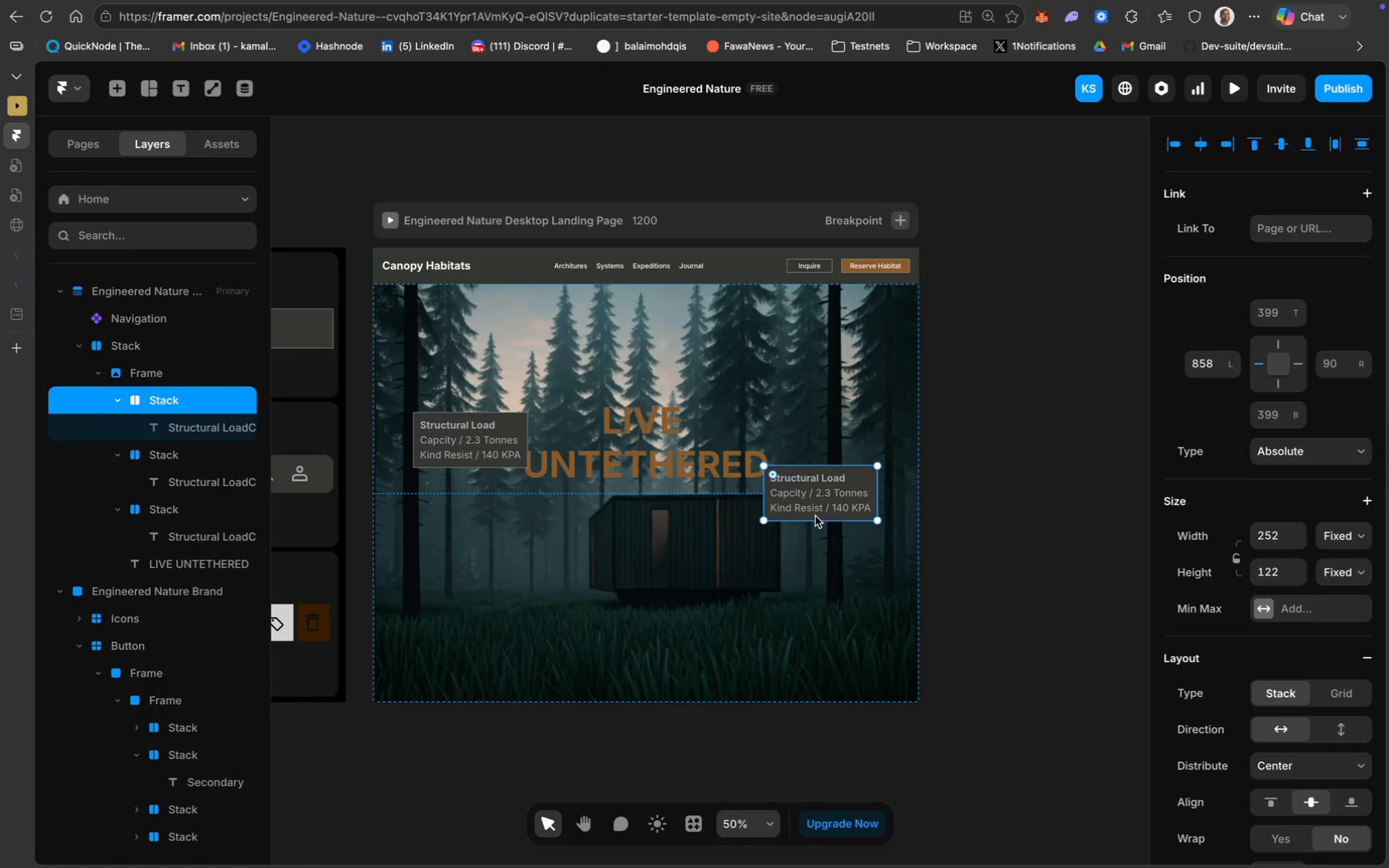 
left_click_drag(start_coordinate=[804, 512], to_coordinate=[591, 568])
 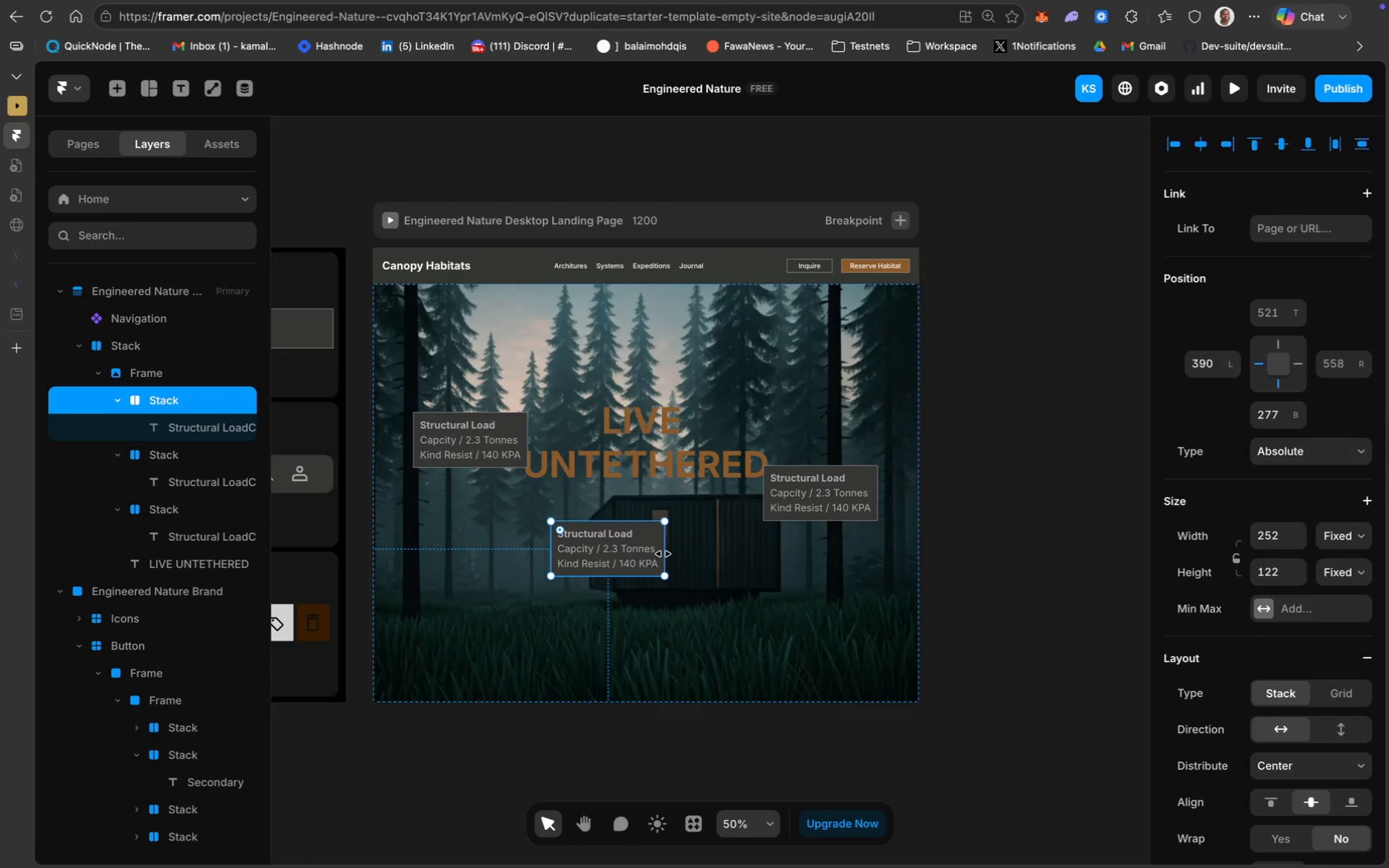 
left_click_drag(start_coordinate=[663, 554], to_coordinate=[714, 554])
 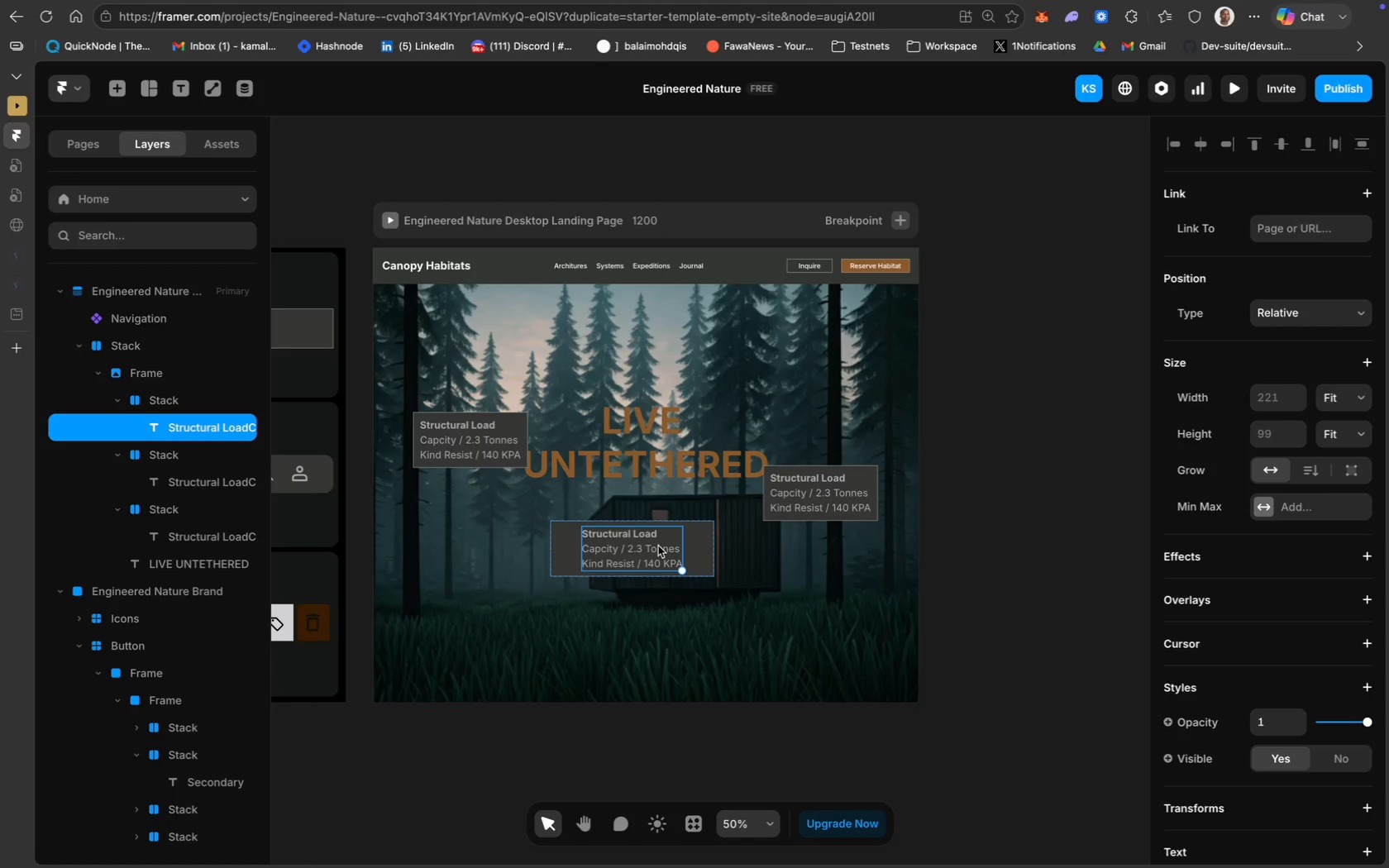 
wait(5.46)
 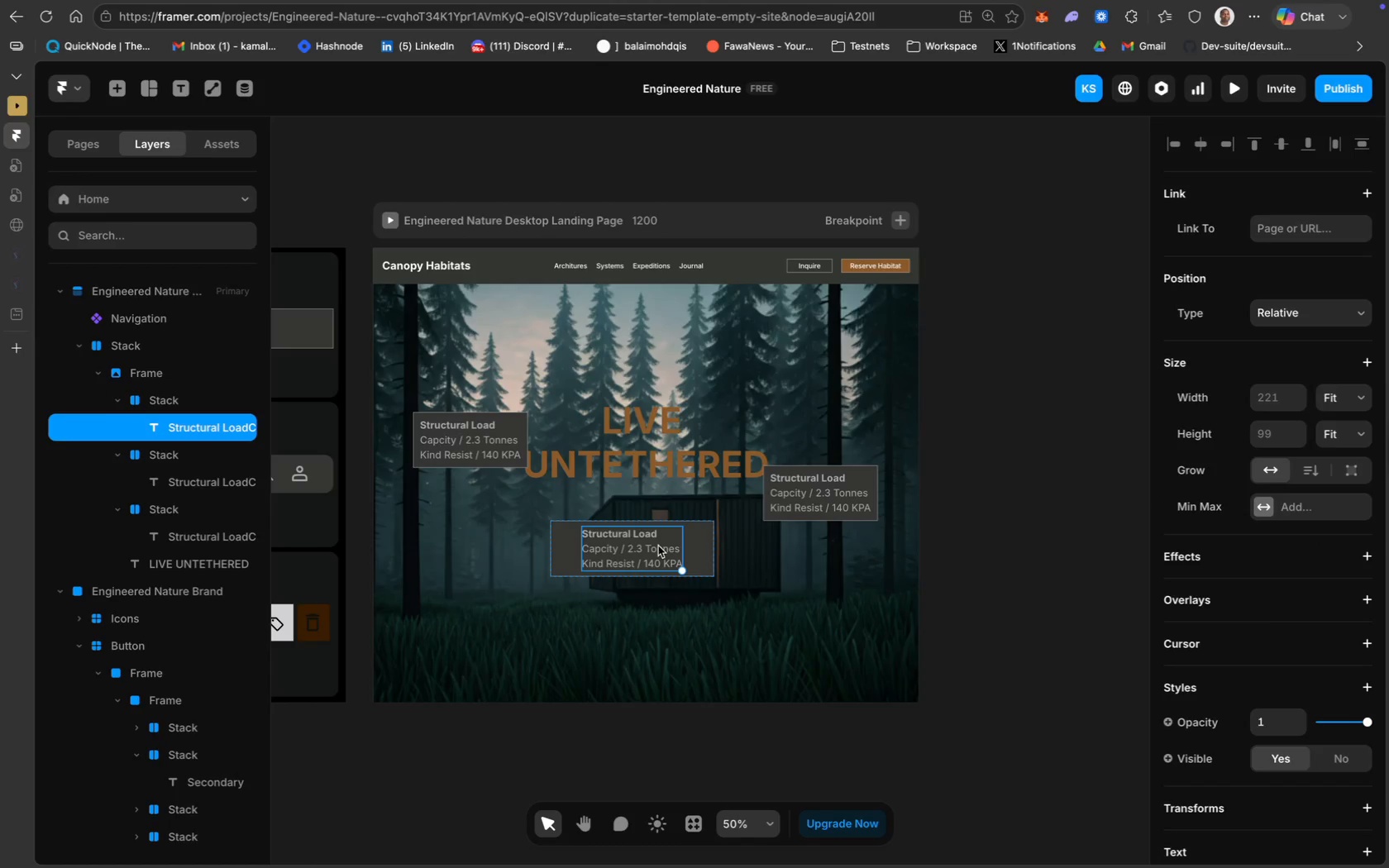 
key(Meta+CommandLeft)
 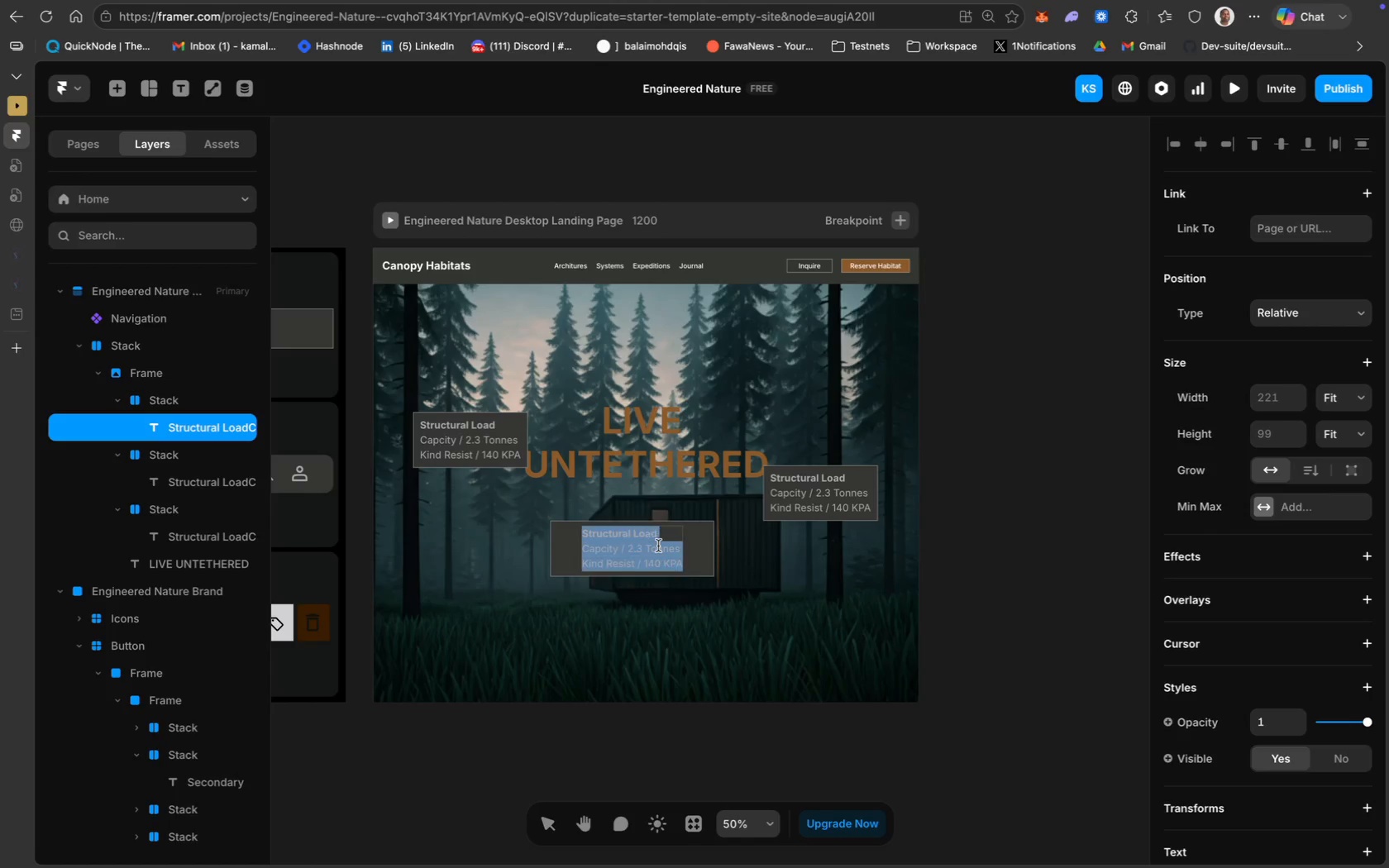 
key(Meta+A)
 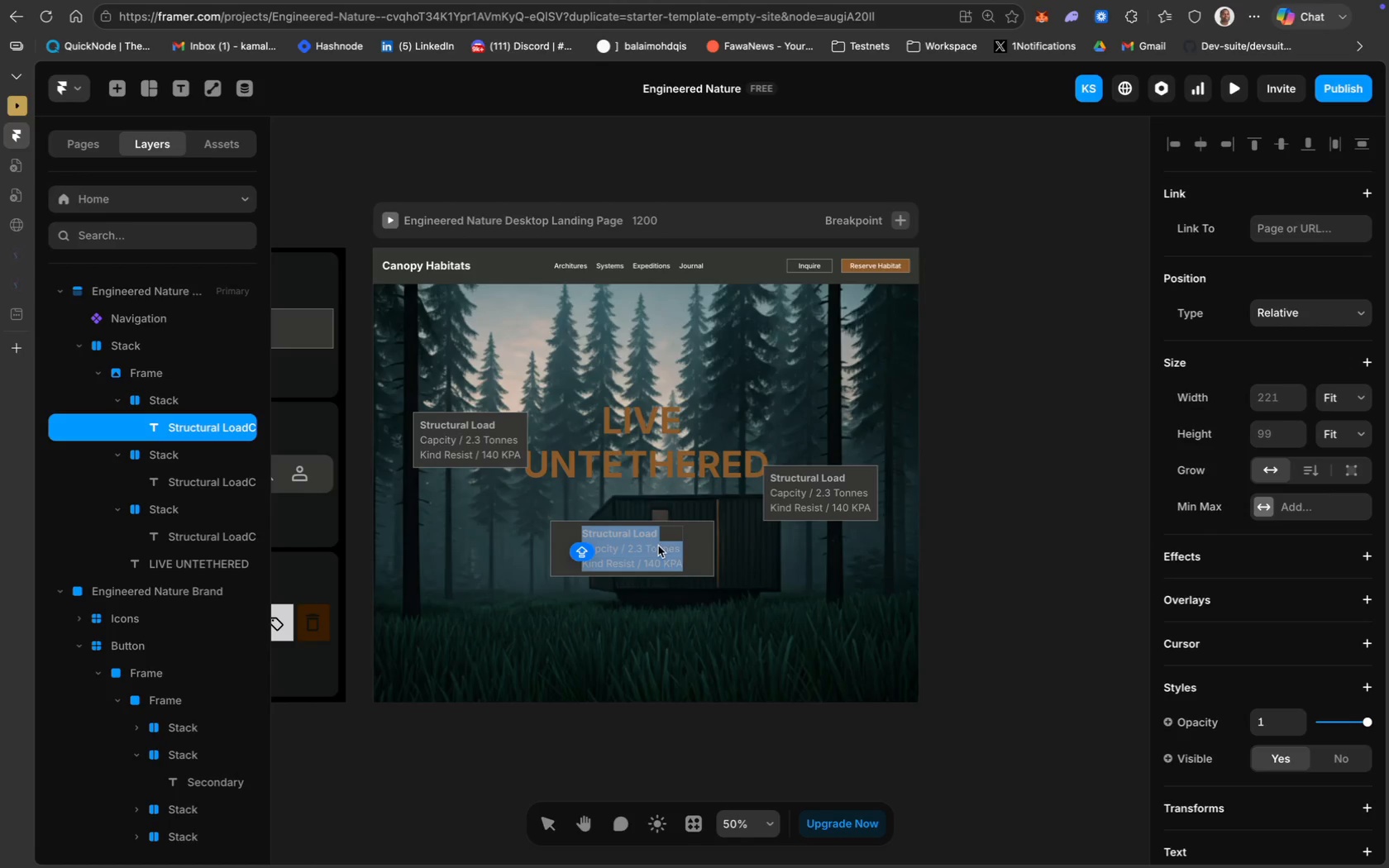 
type(T)
key(Backspace)
type(Precis)
 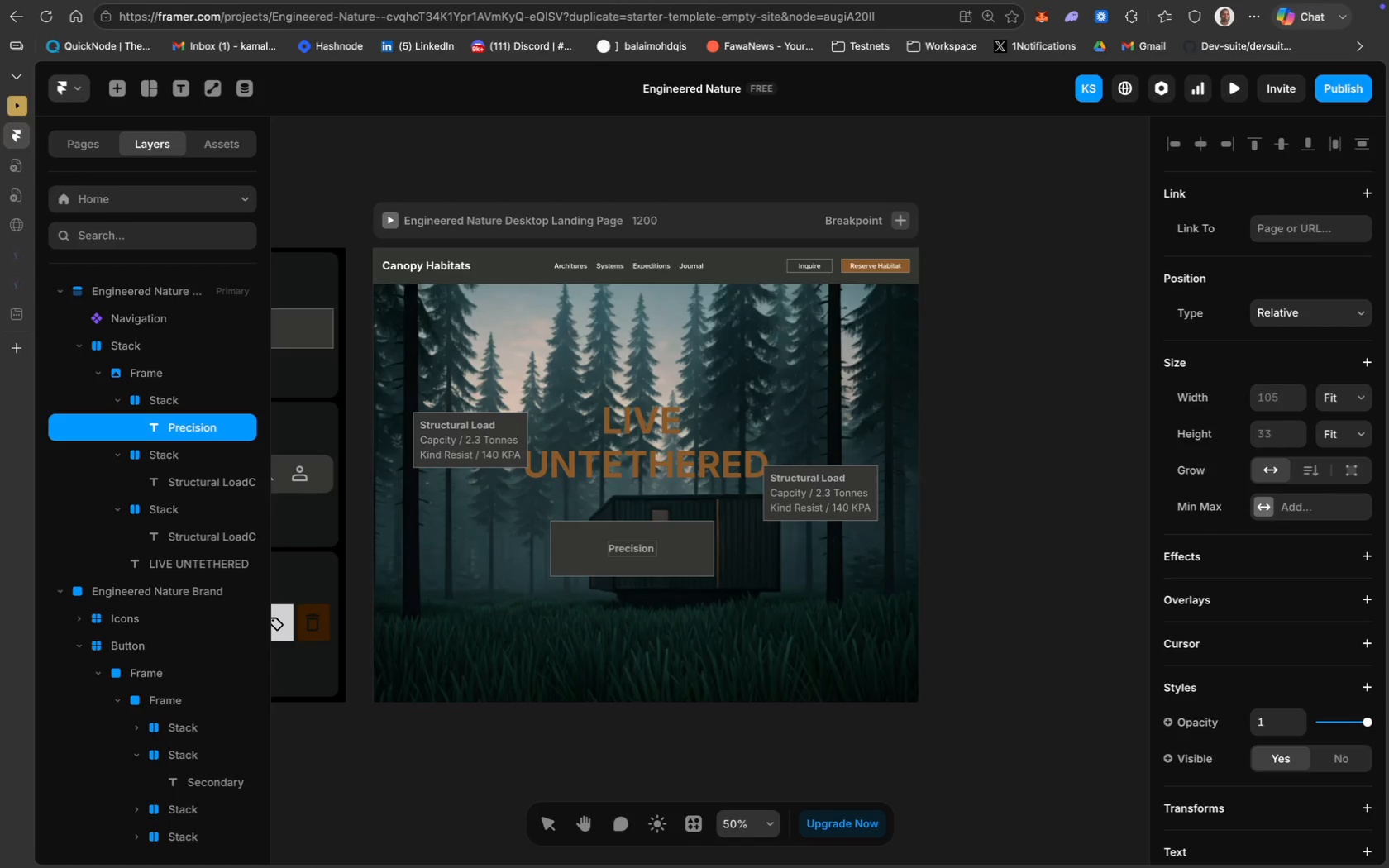 
key(Backspace)
type( Engineered Wild)
 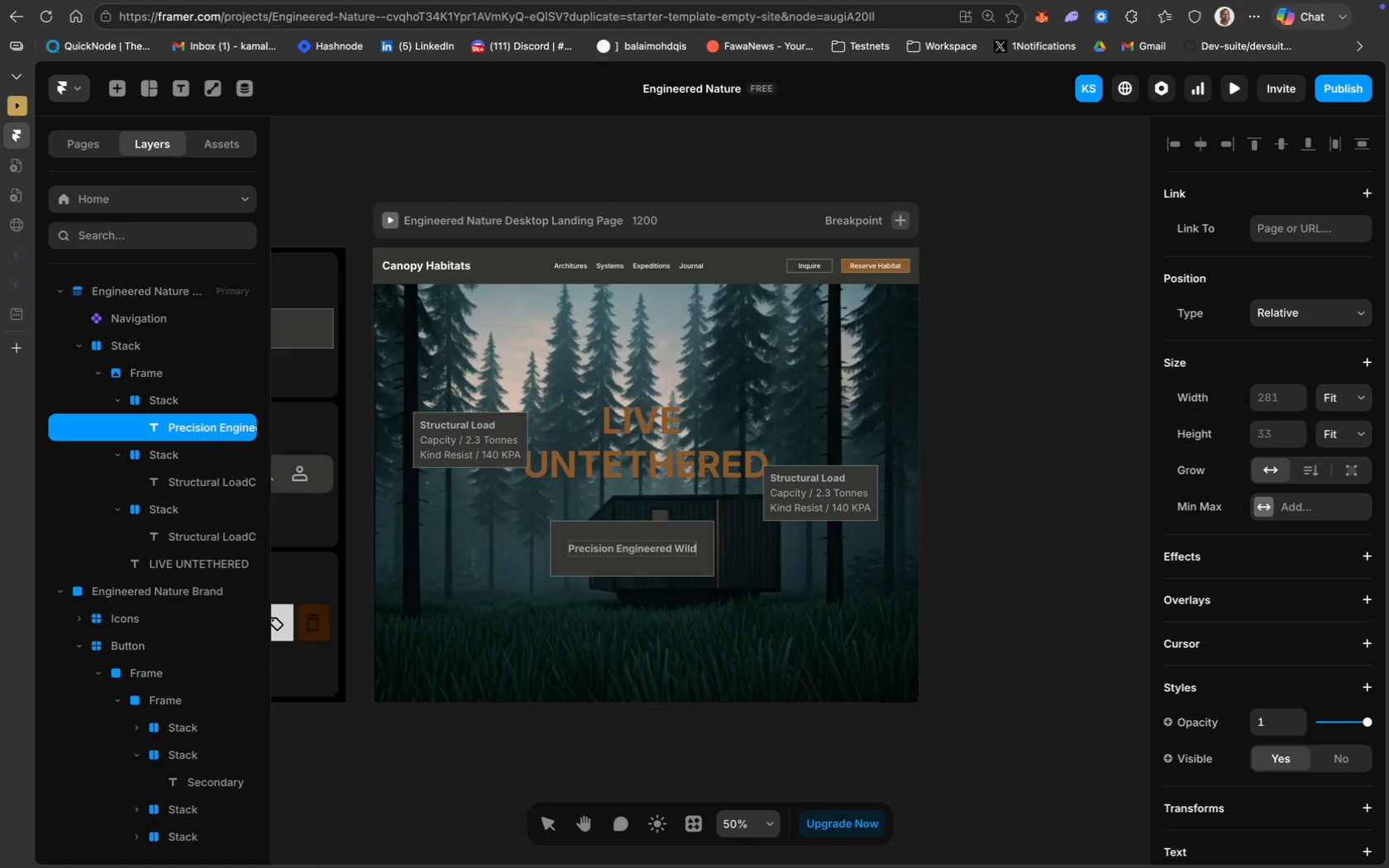 
type(erness)
 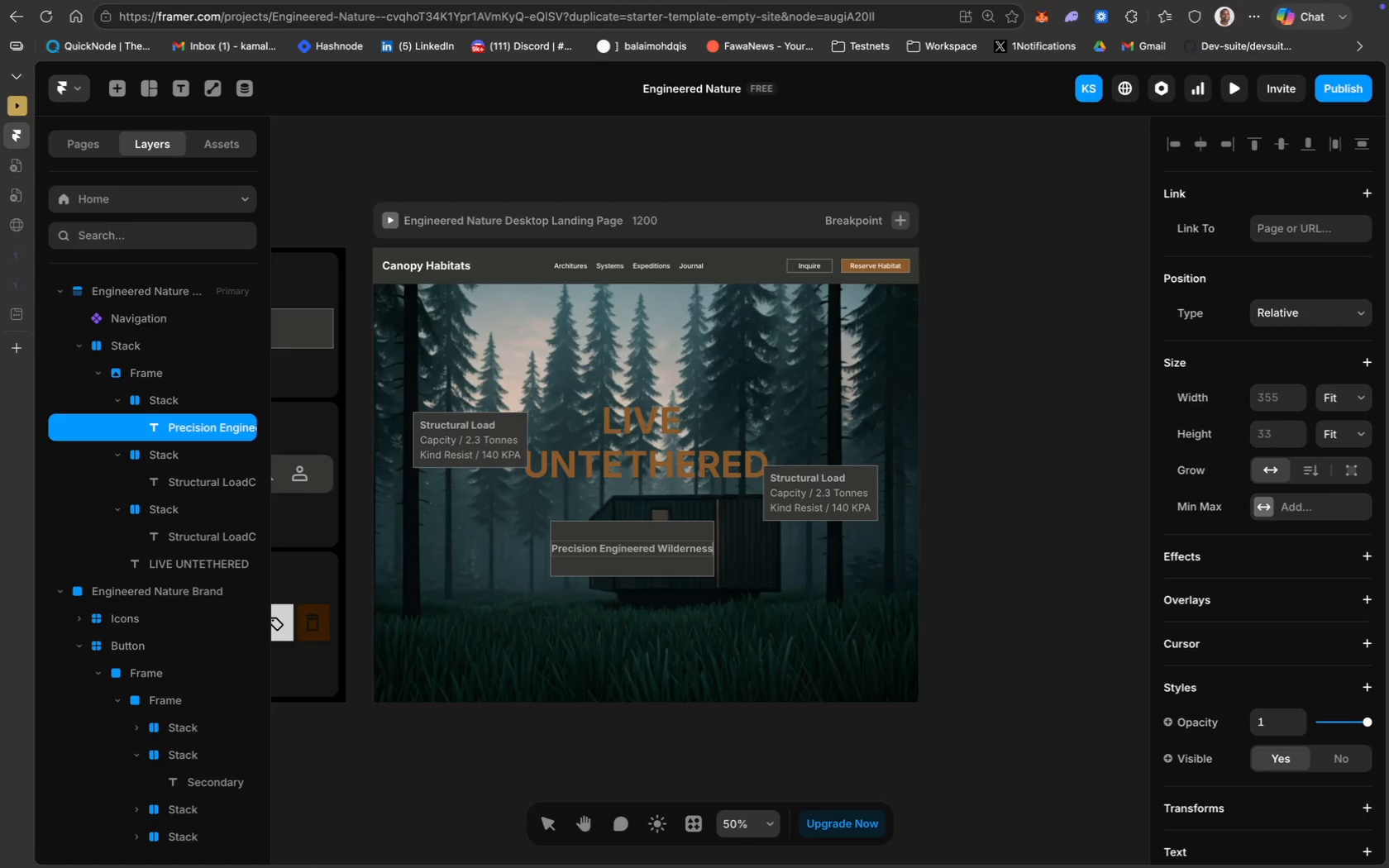 
key(Enter)
 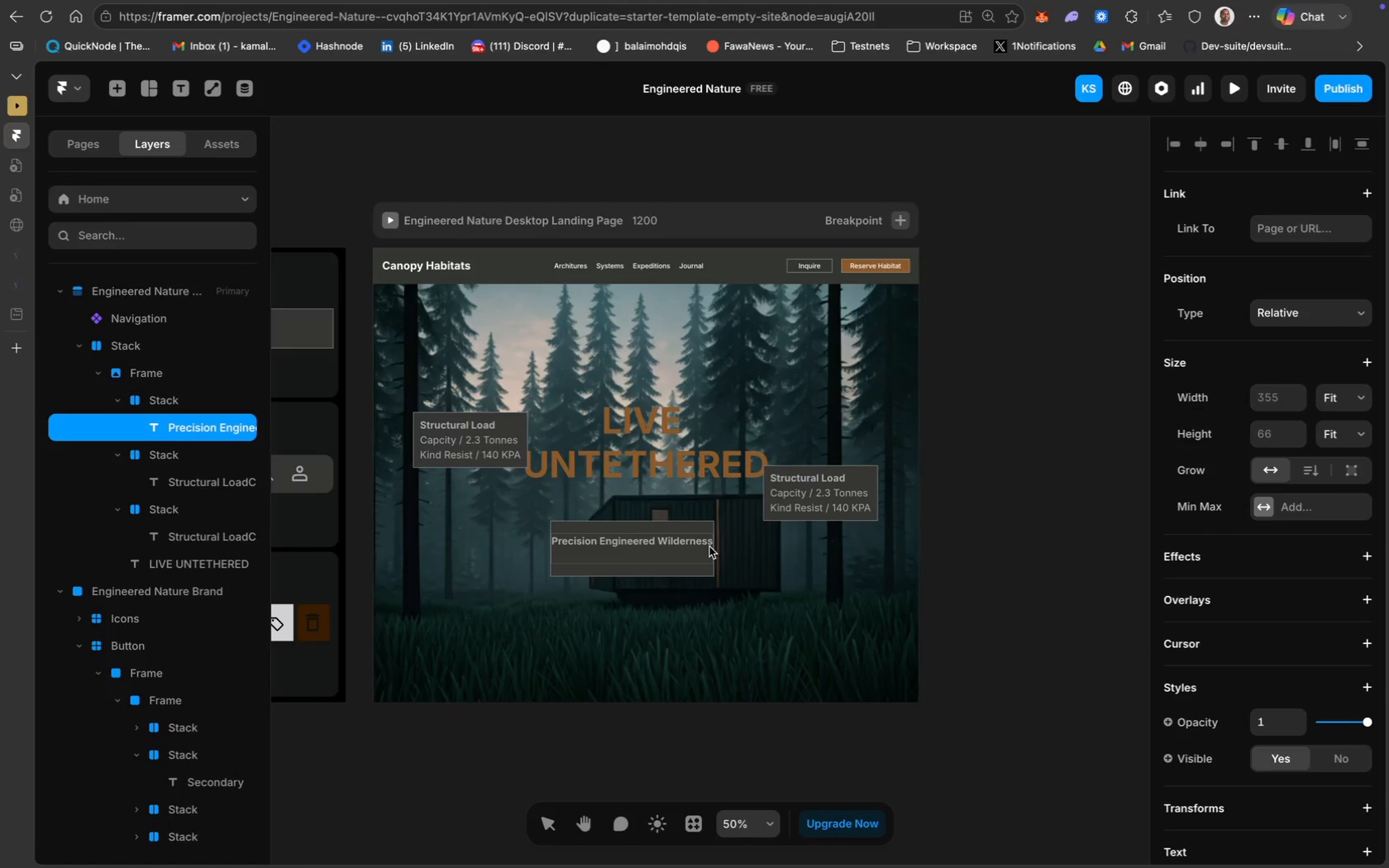 
wait(5.54)
 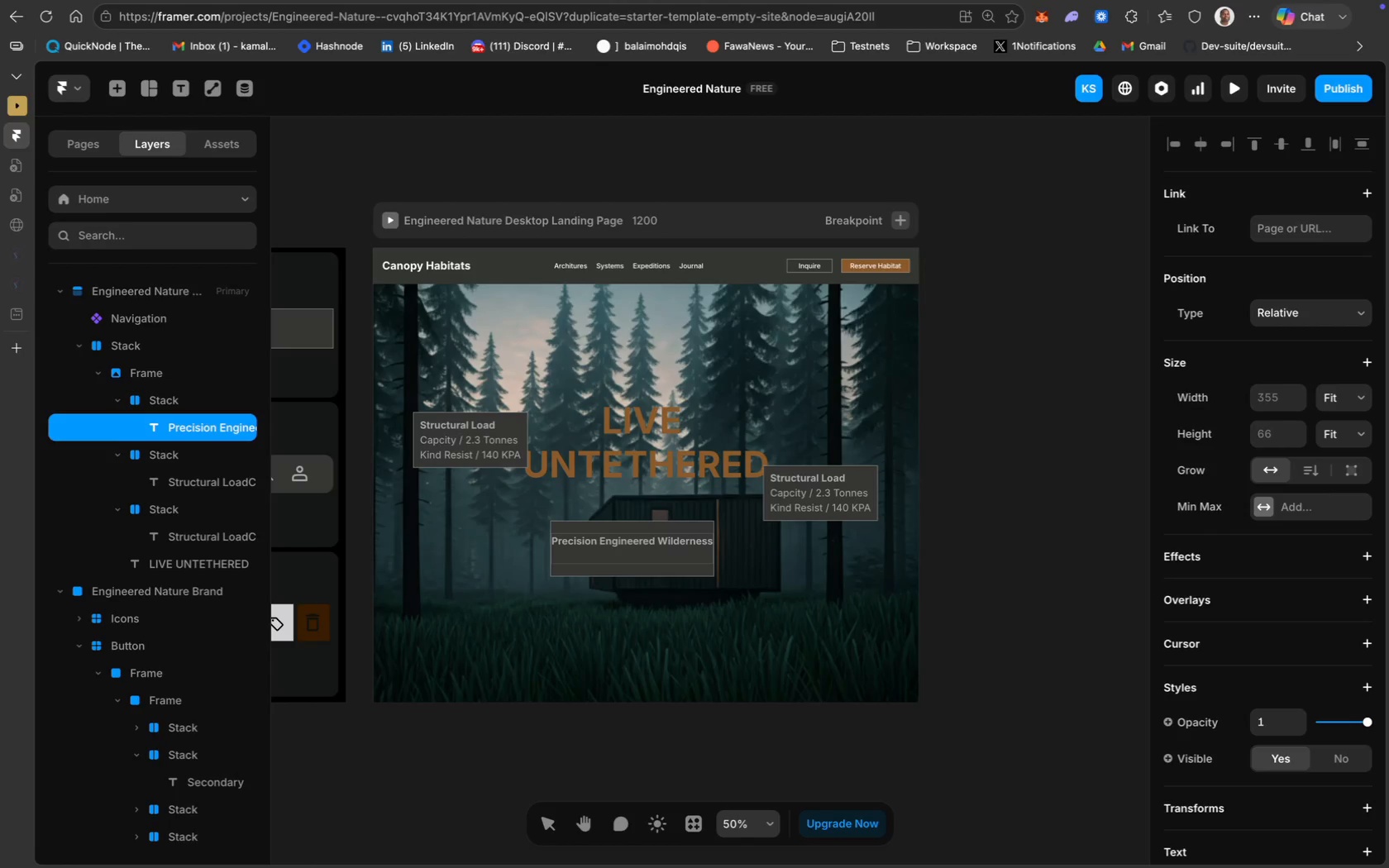 
left_click([694, 570])
 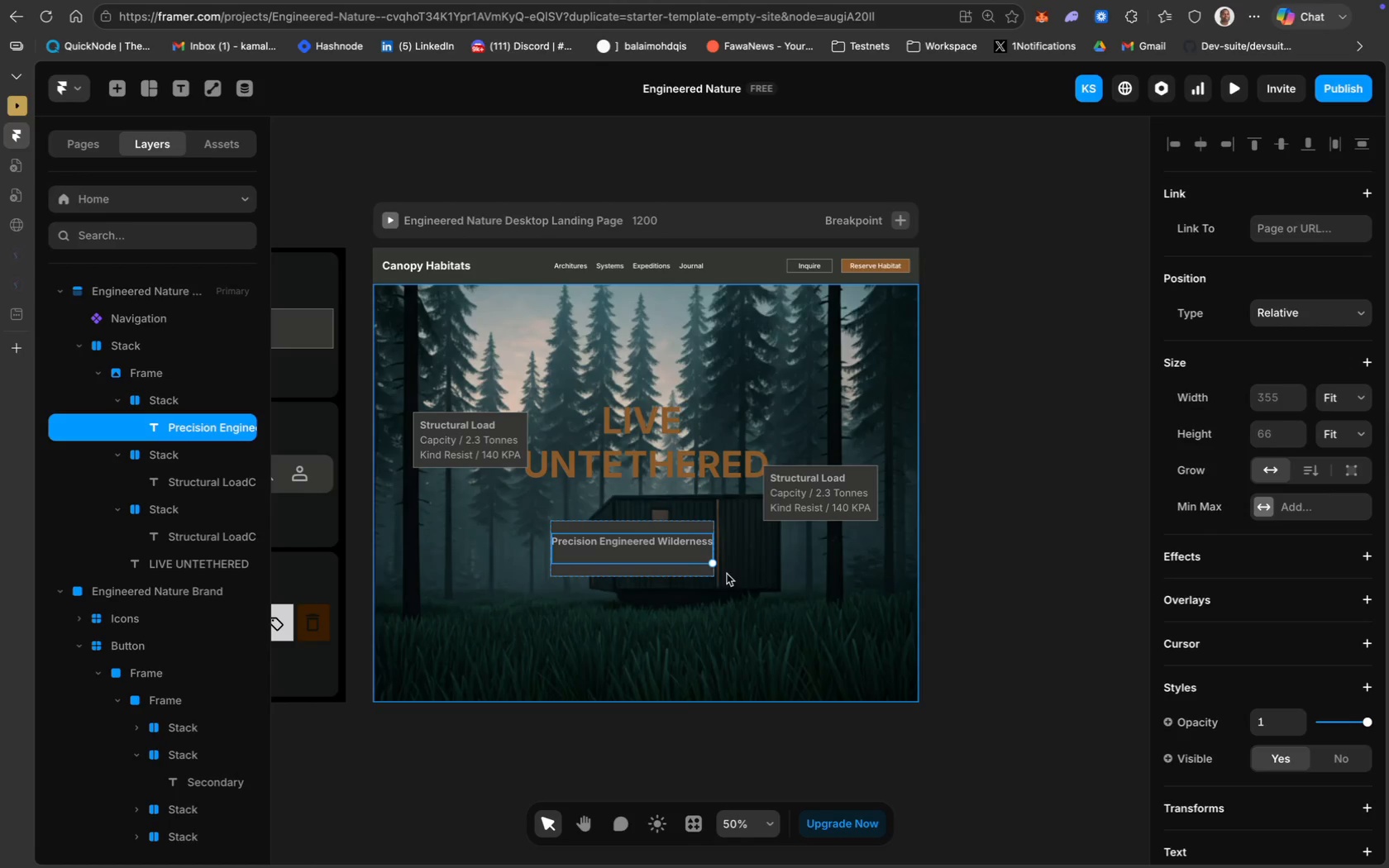 
wait(5.36)
 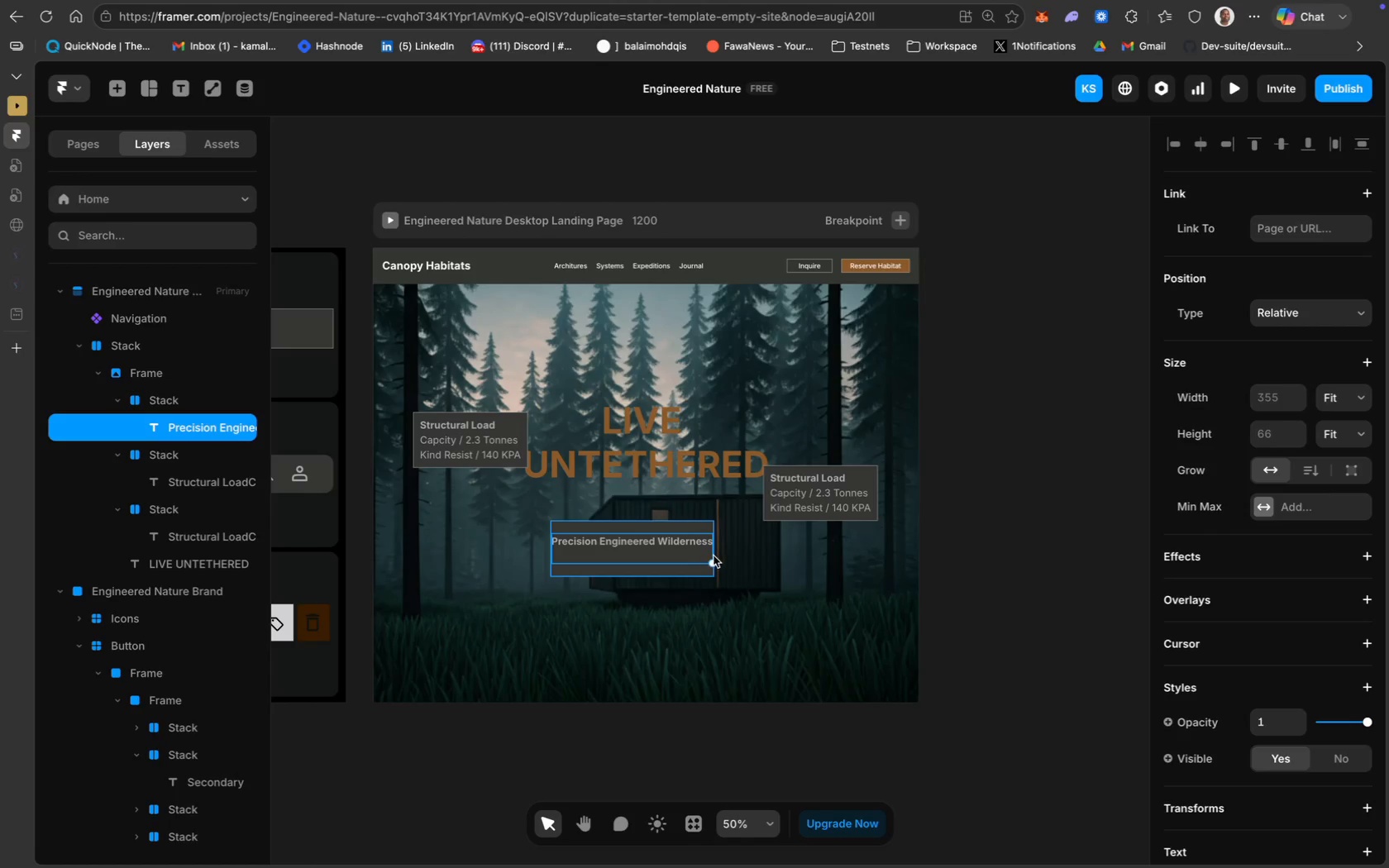 
double_click([605, 617])
 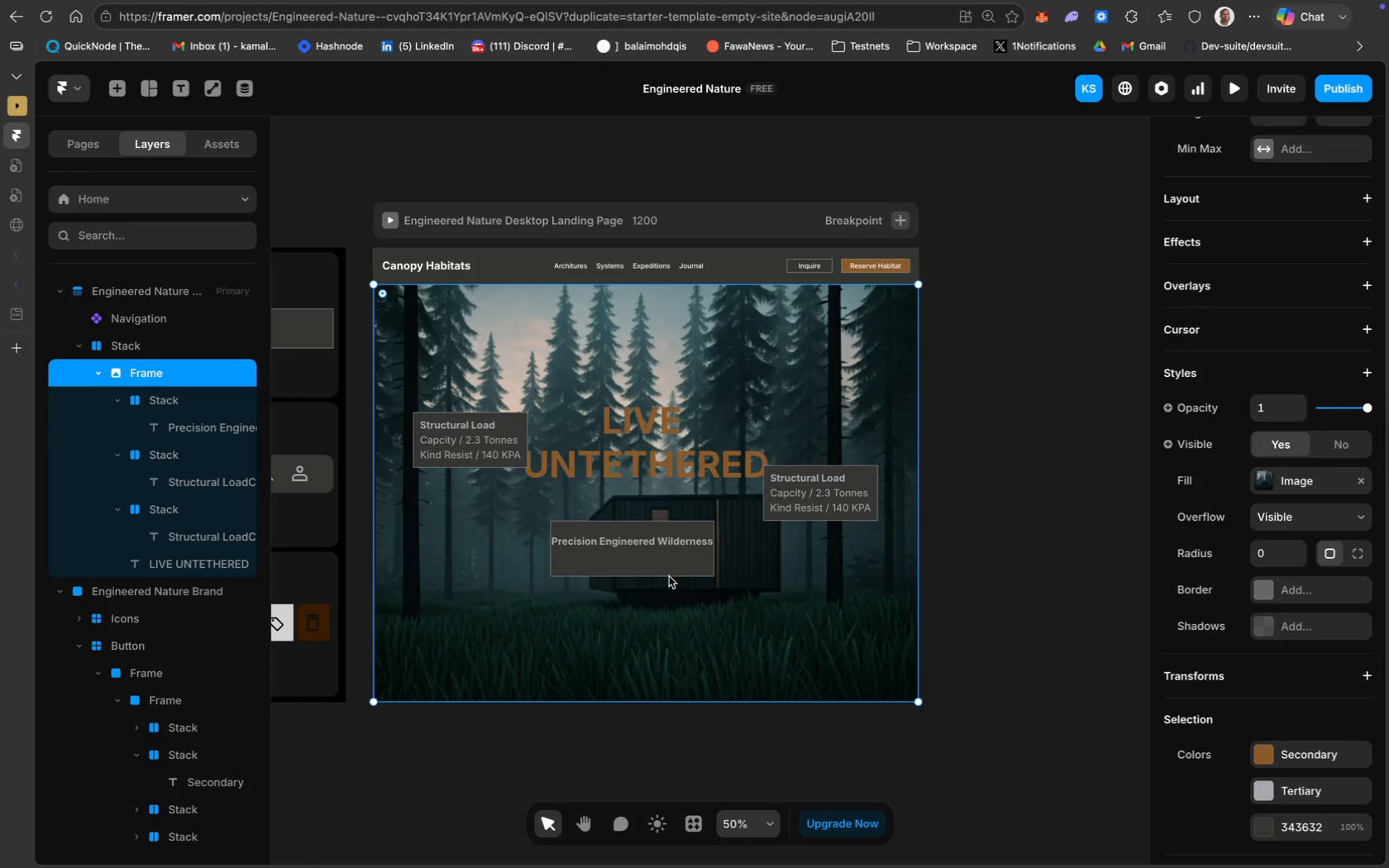 
left_click([671, 575])
 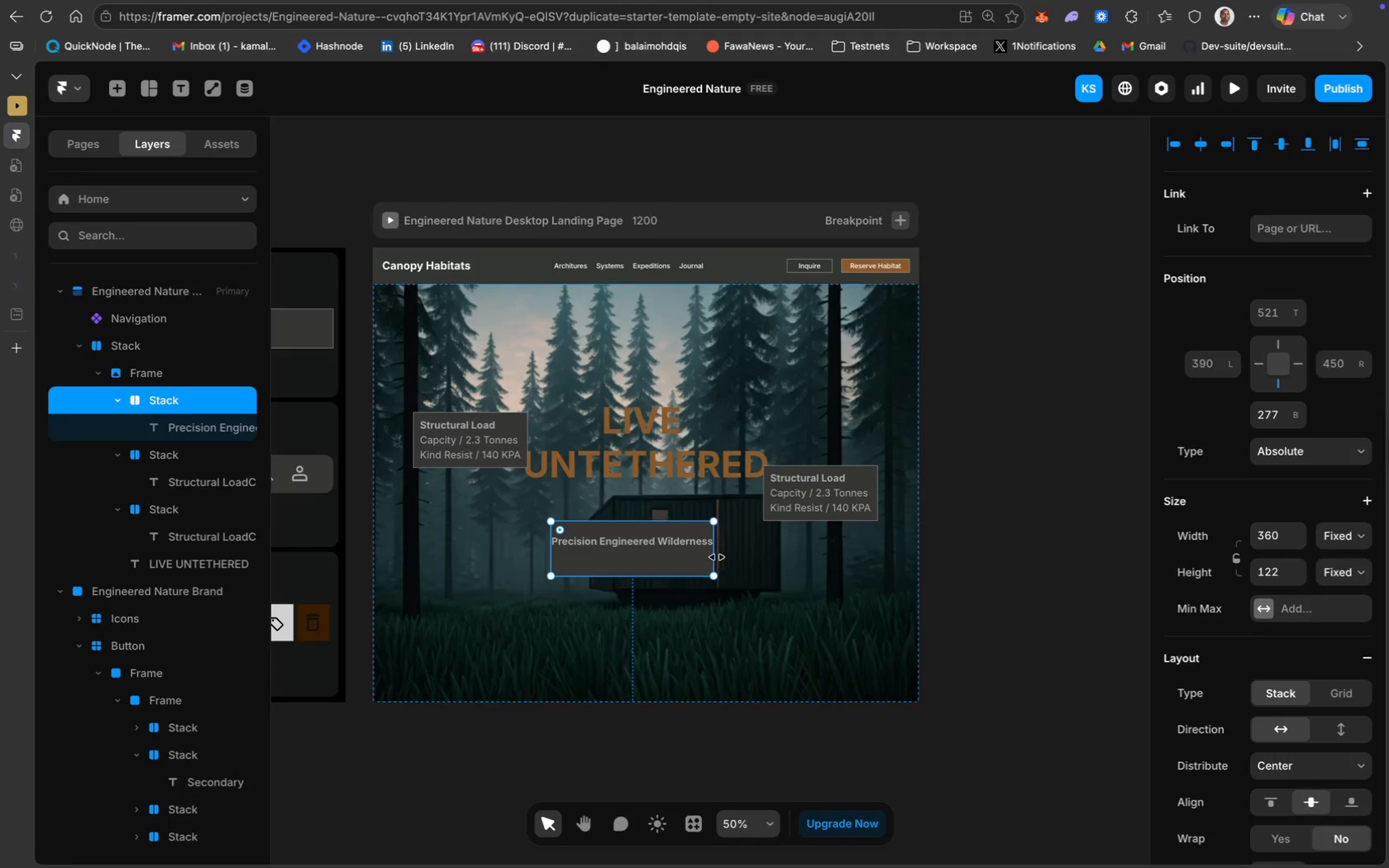 
left_click_drag(start_coordinate=[714, 556], to_coordinate=[748, 556])
 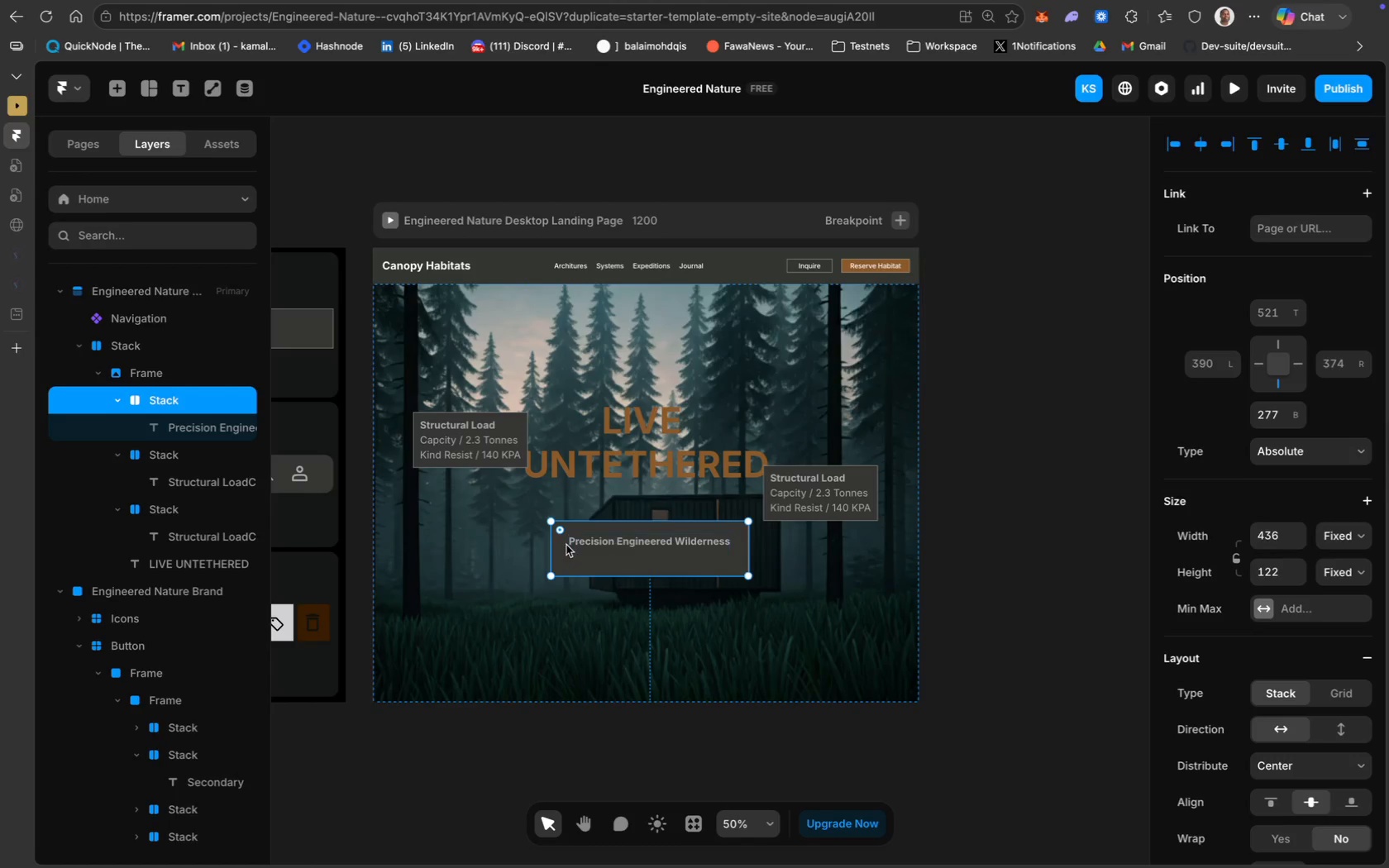 
left_click_drag(start_coordinate=[551, 545], to_coordinate=[537, 545])
 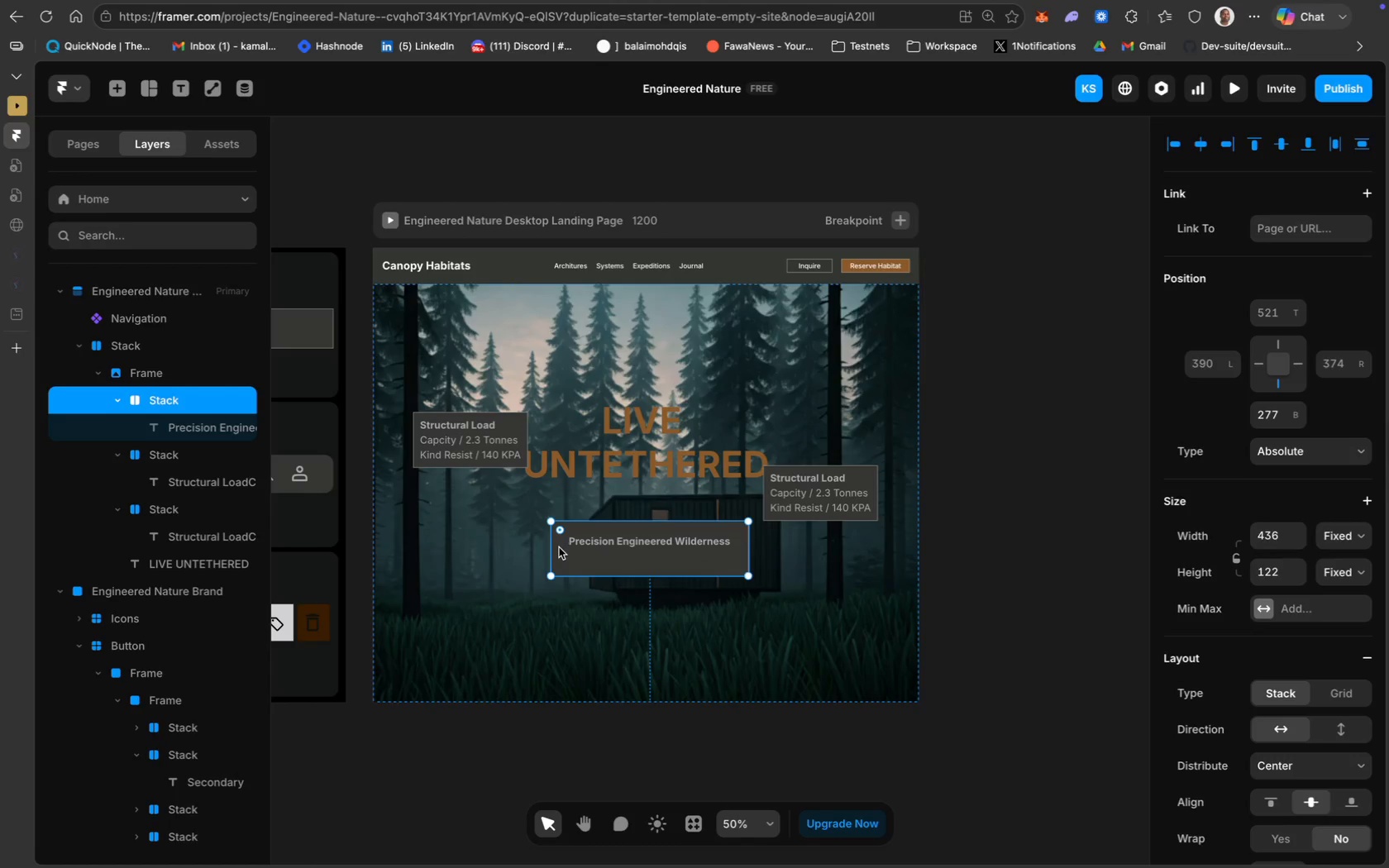 
left_click_drag(start_coordinate=[551, 546], to_coordinate=[531, 546])
 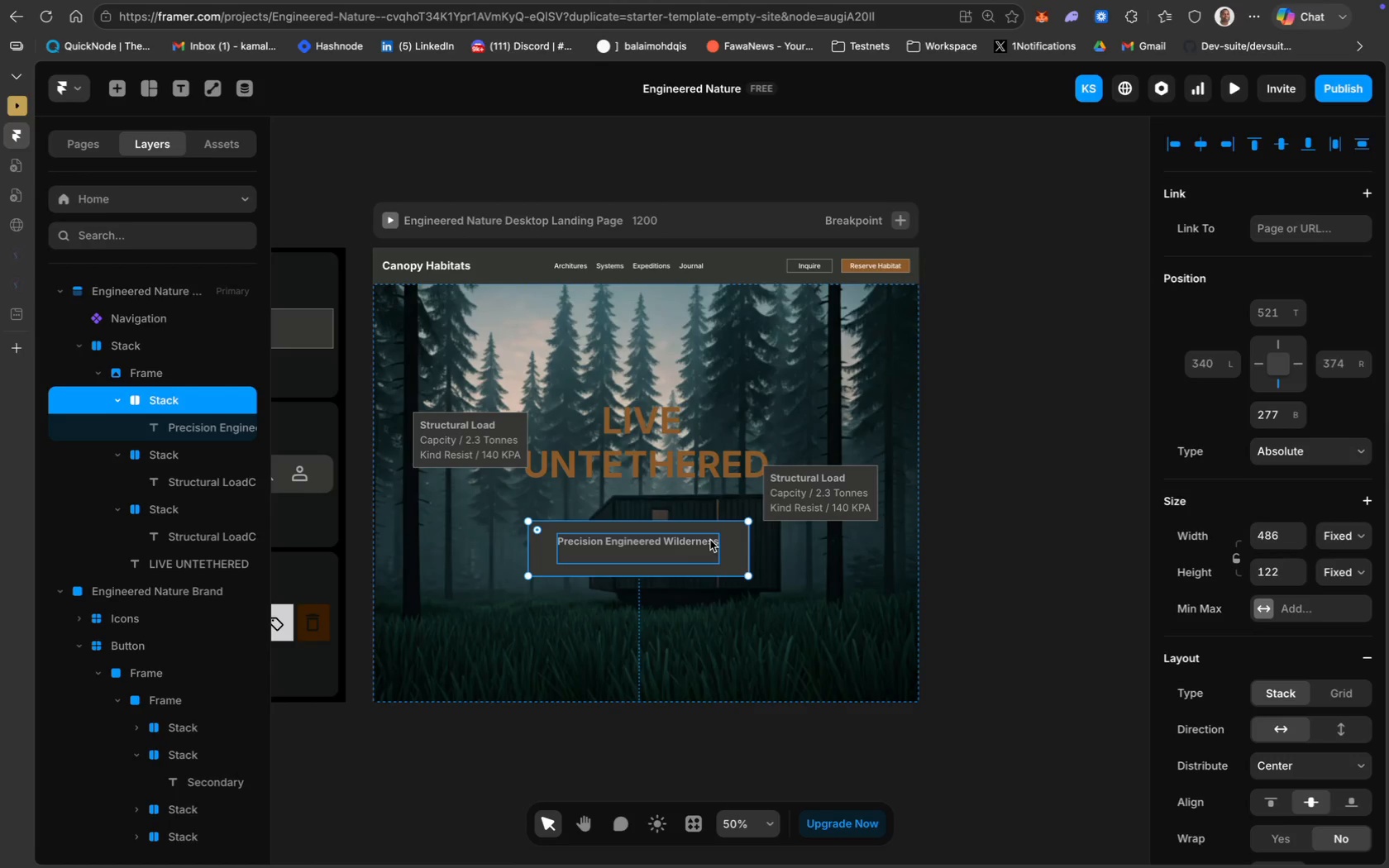 
left_click([701, 537])
 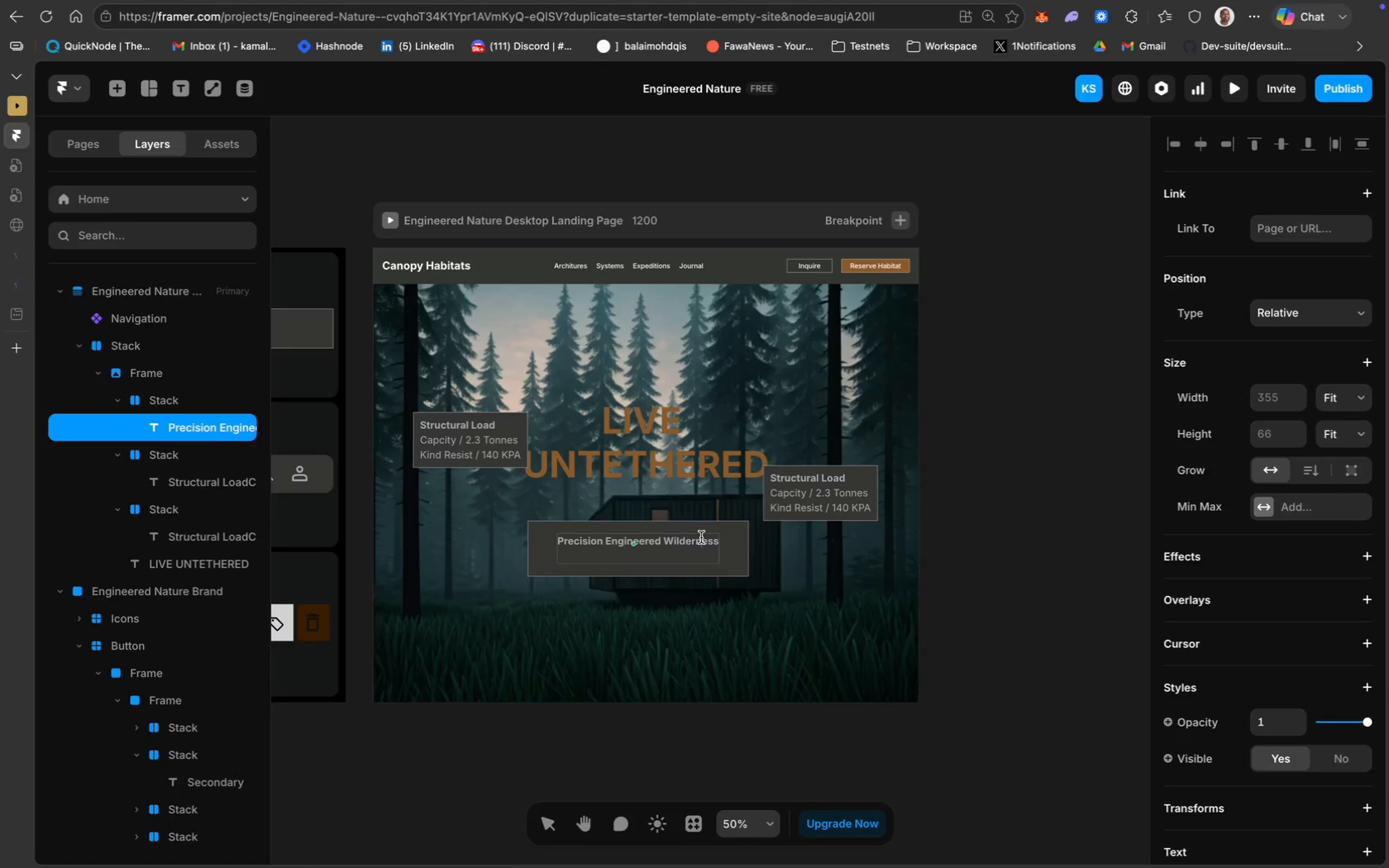 
key(ArrowRight)
 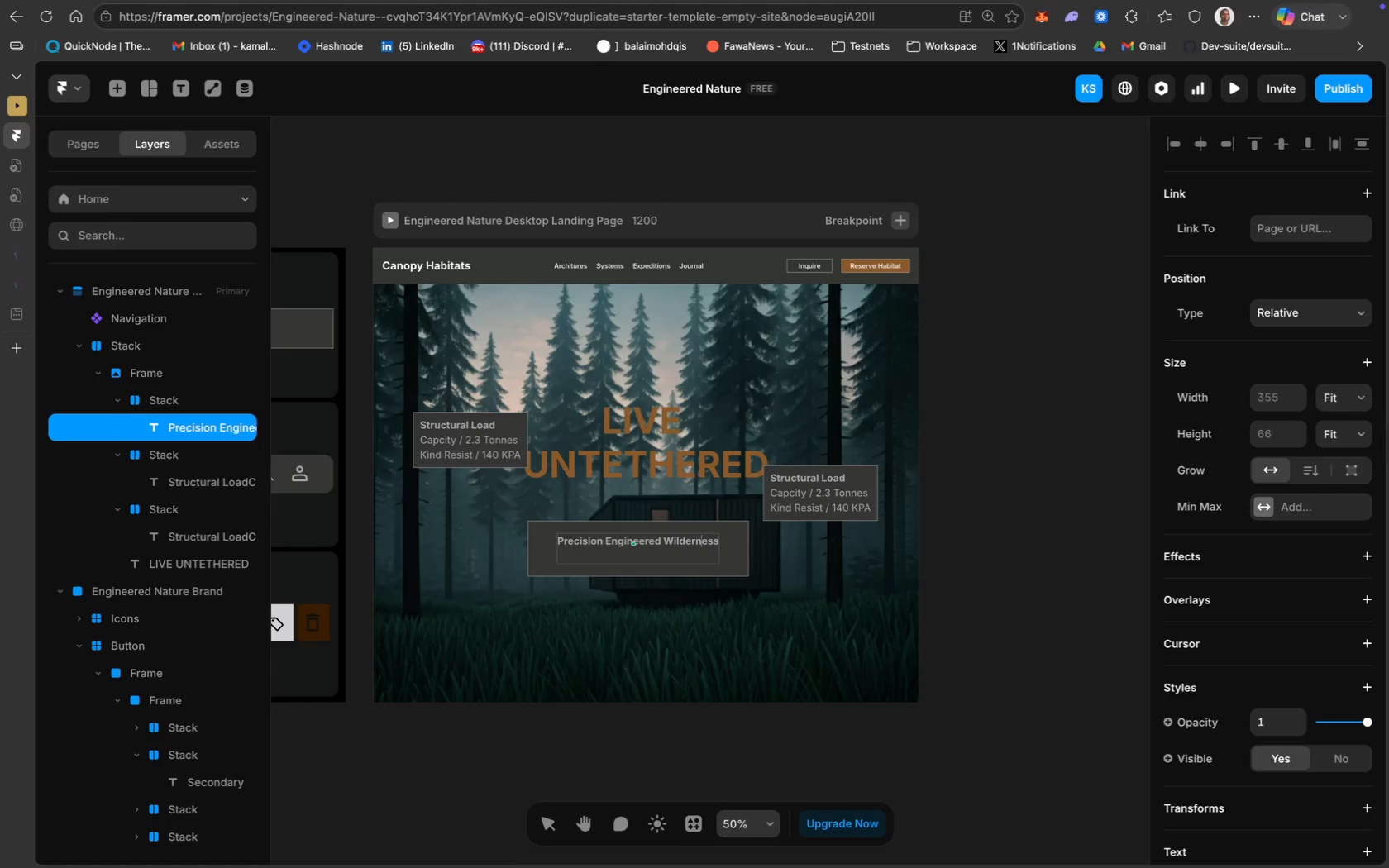 
key(ArrowRight)
 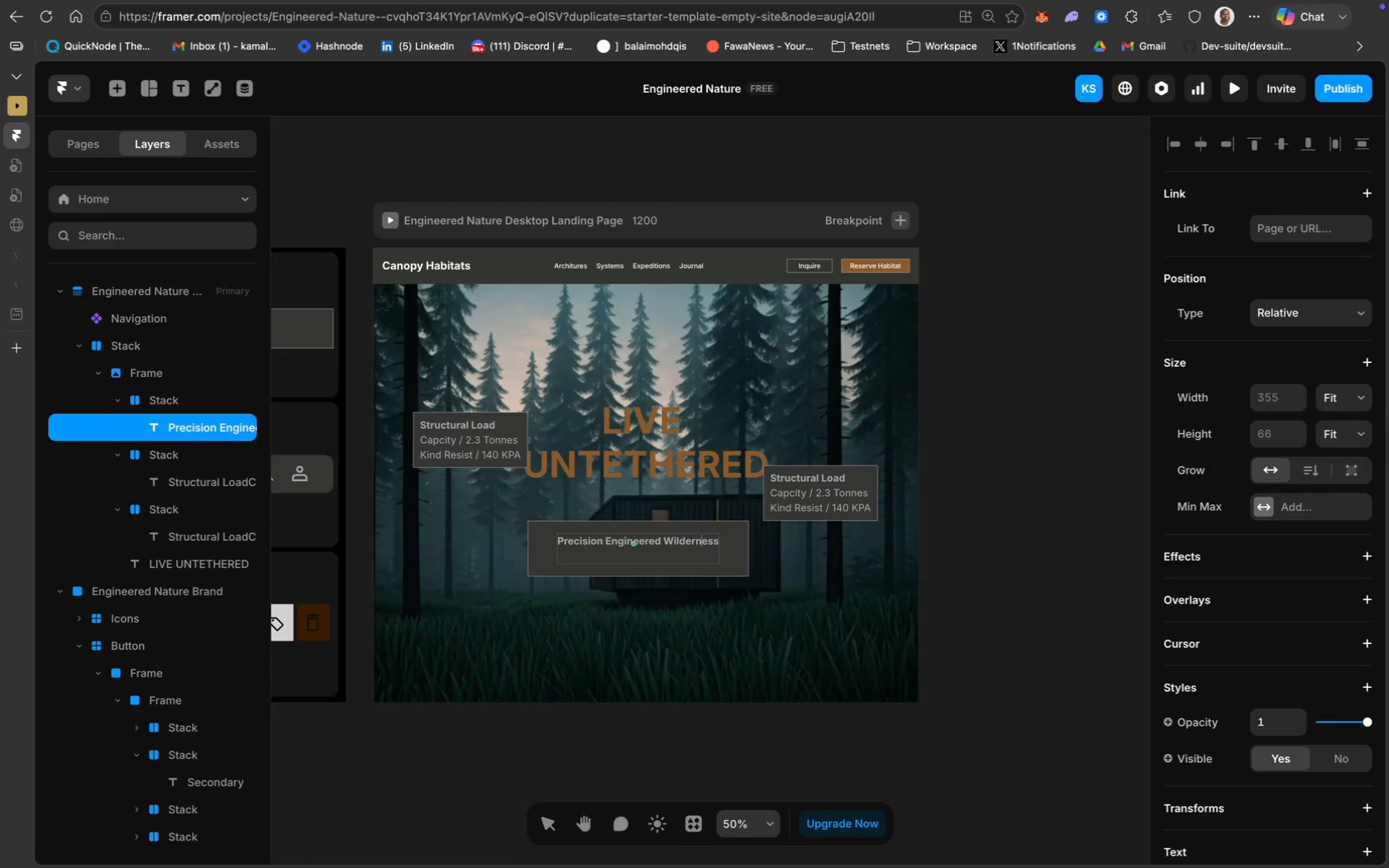 
key(ArrowRight)
 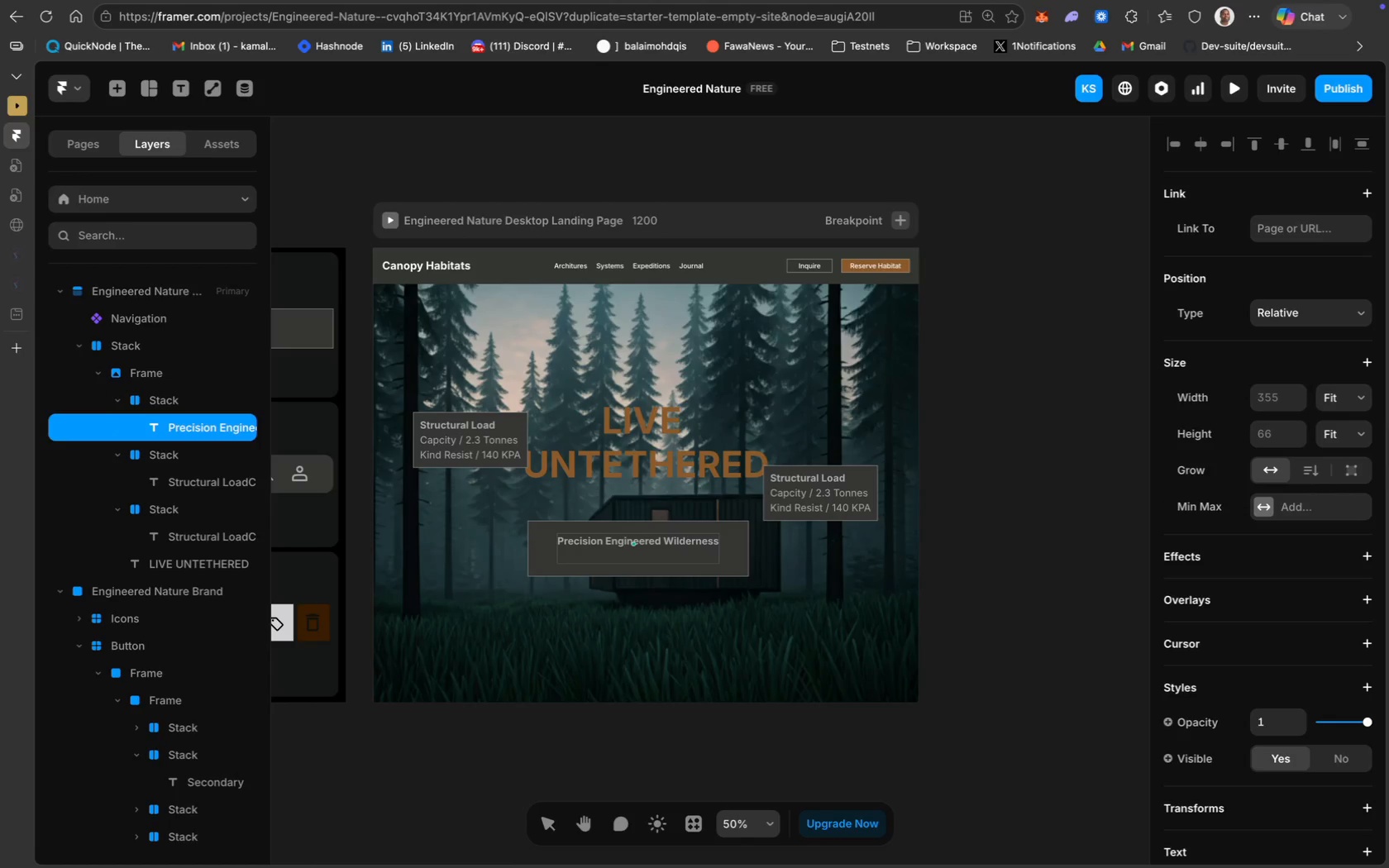 
type( Shelter)
 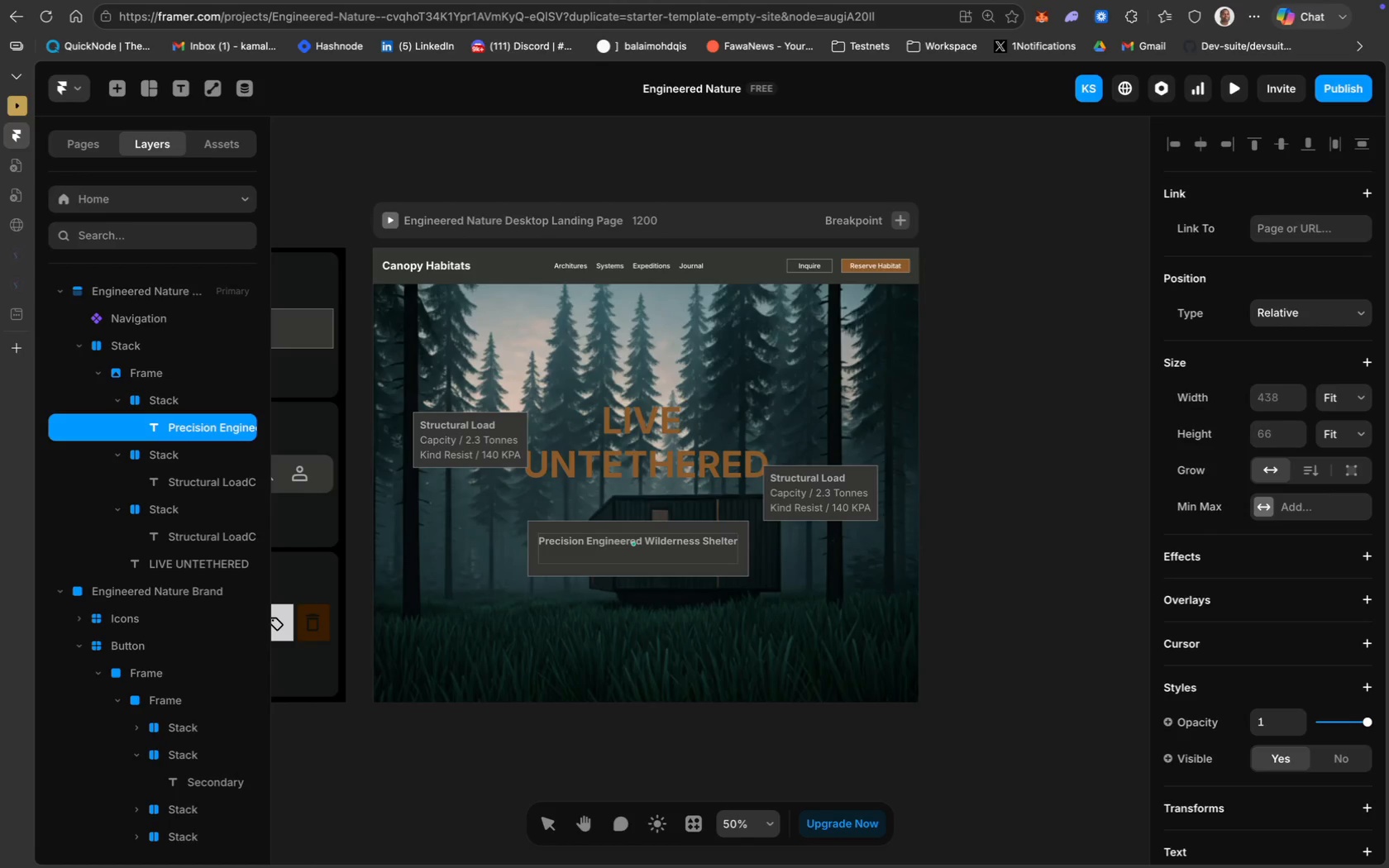 
wait(8.98)
 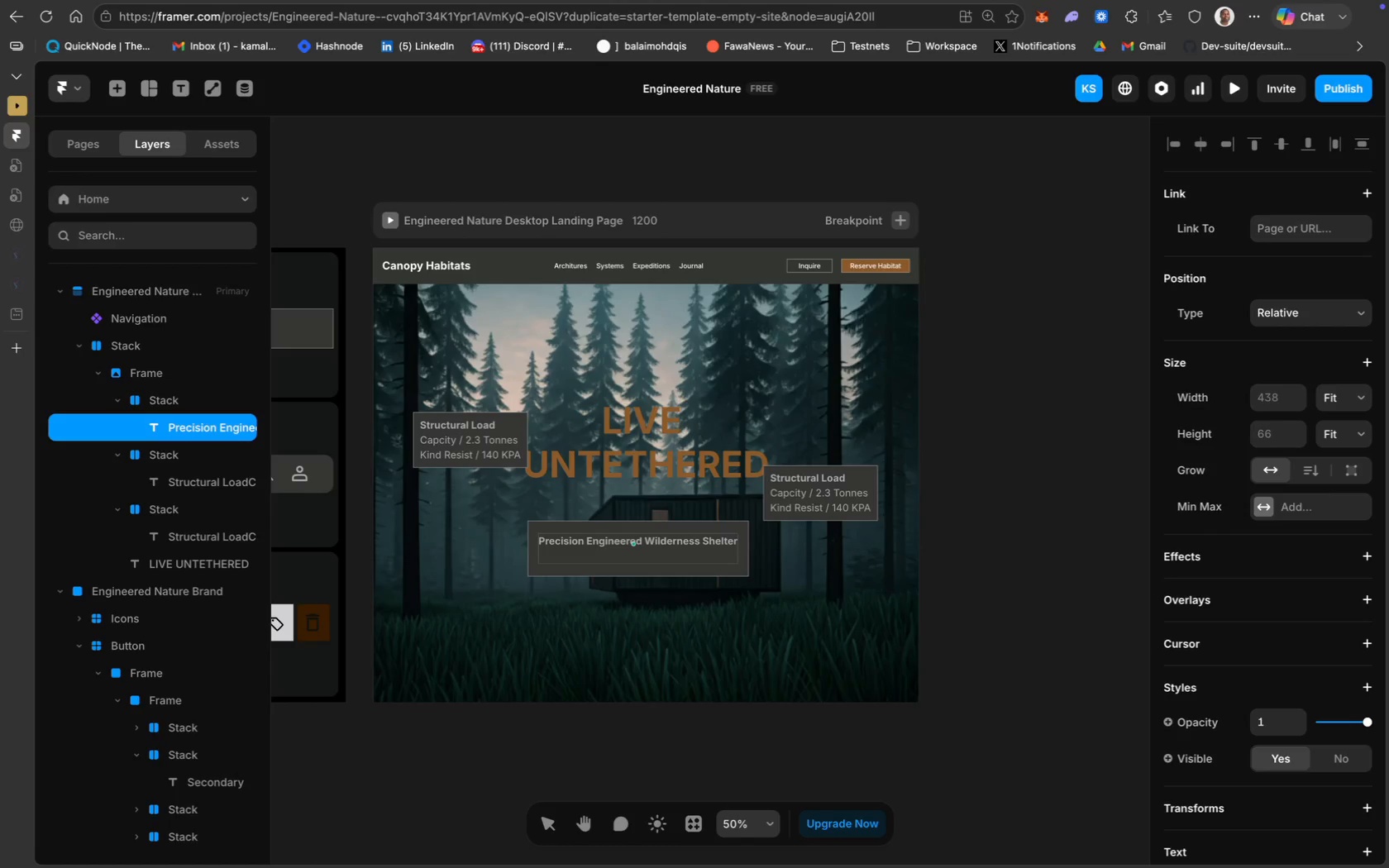 
key(Period)
 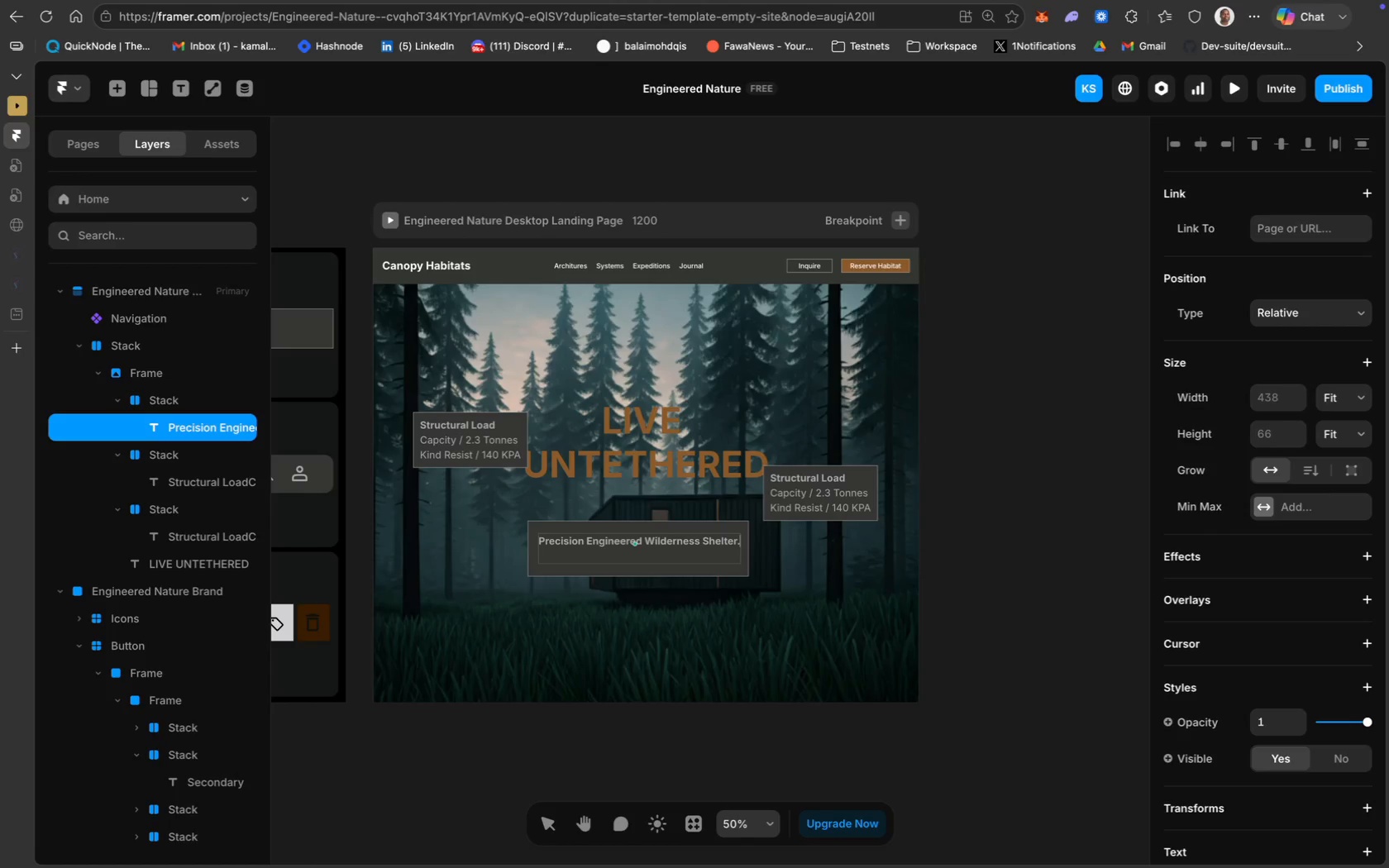 
key(Enter)
 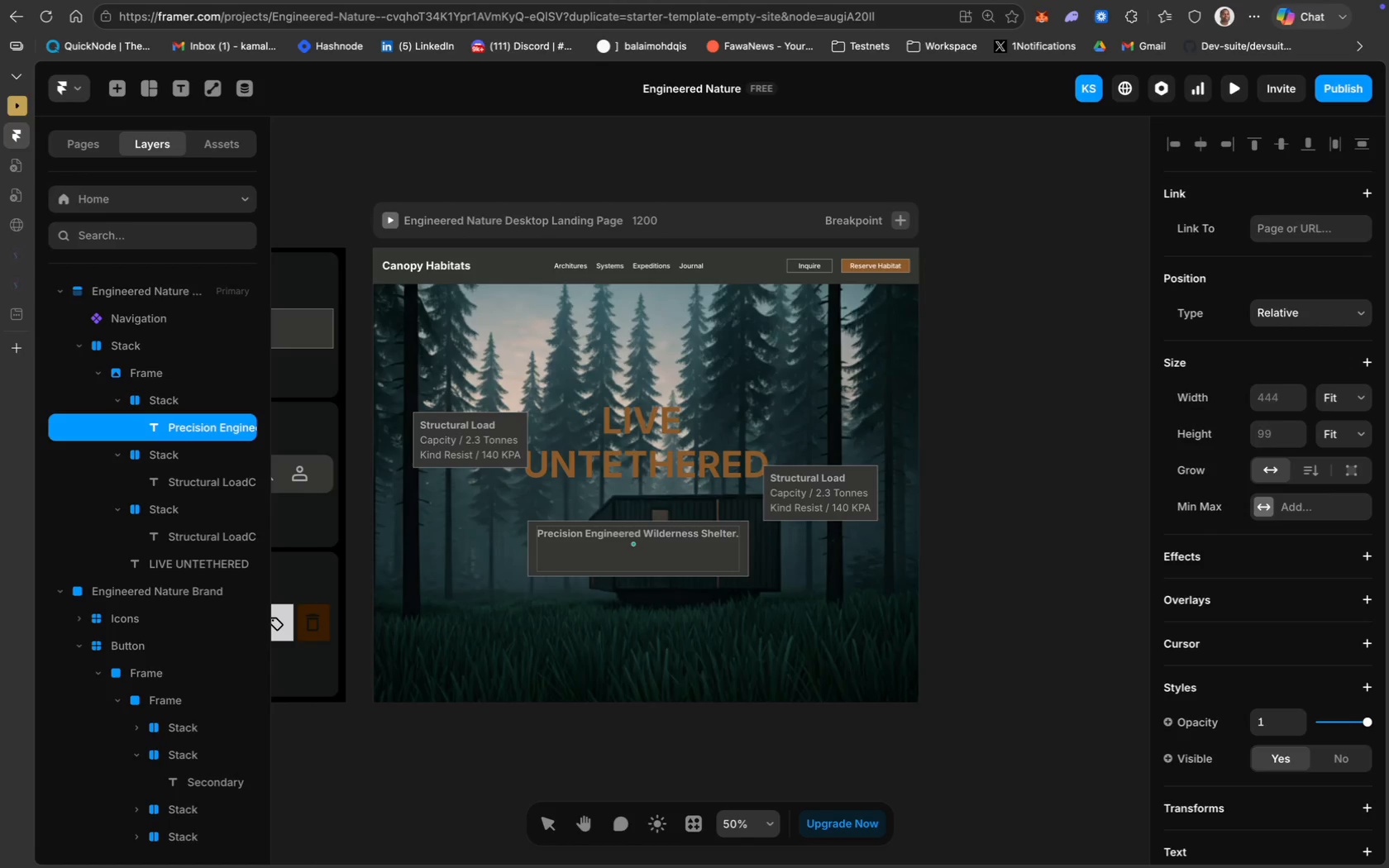 
type(Deployable In Extreme Environment)
 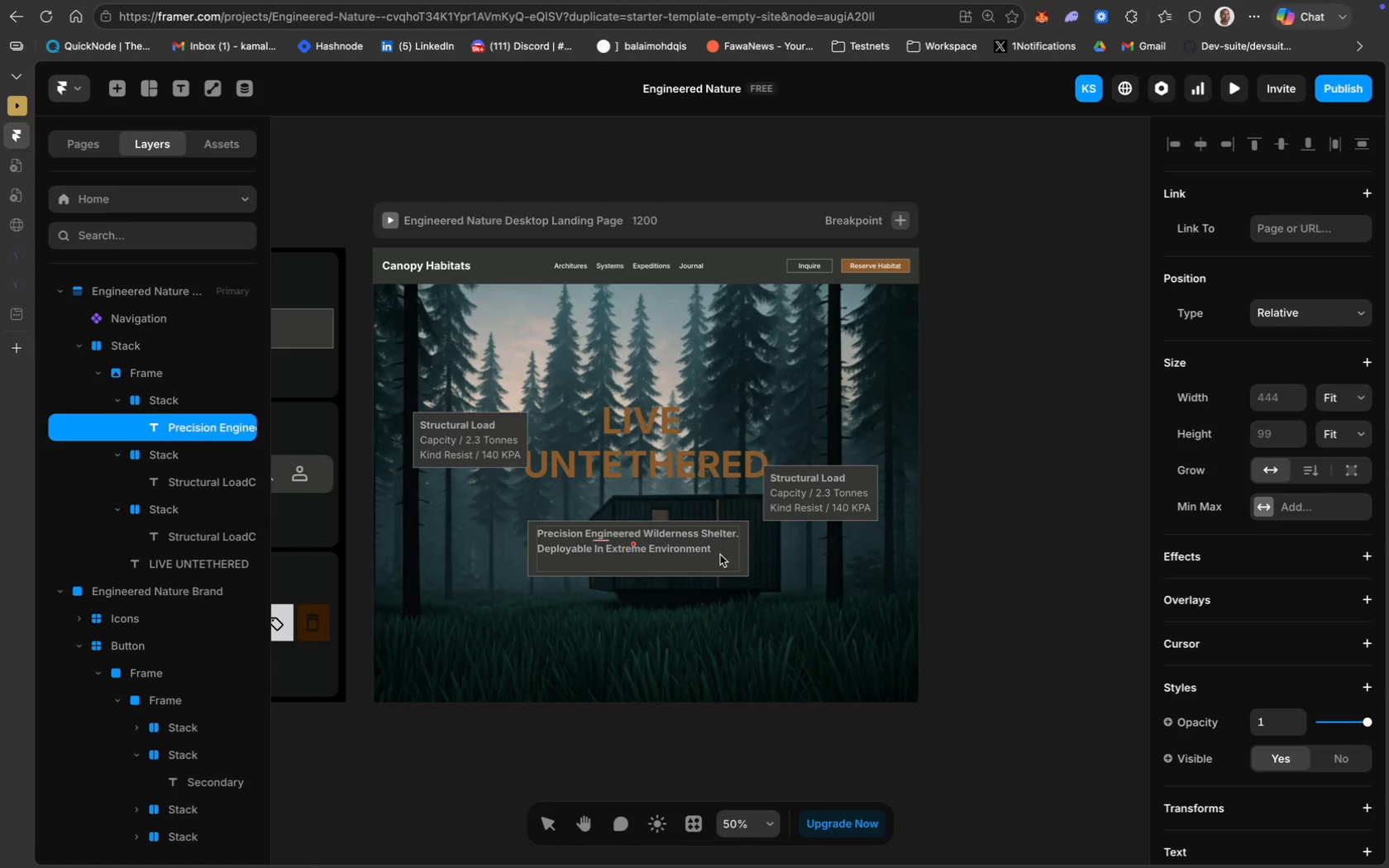 
key(Period)
 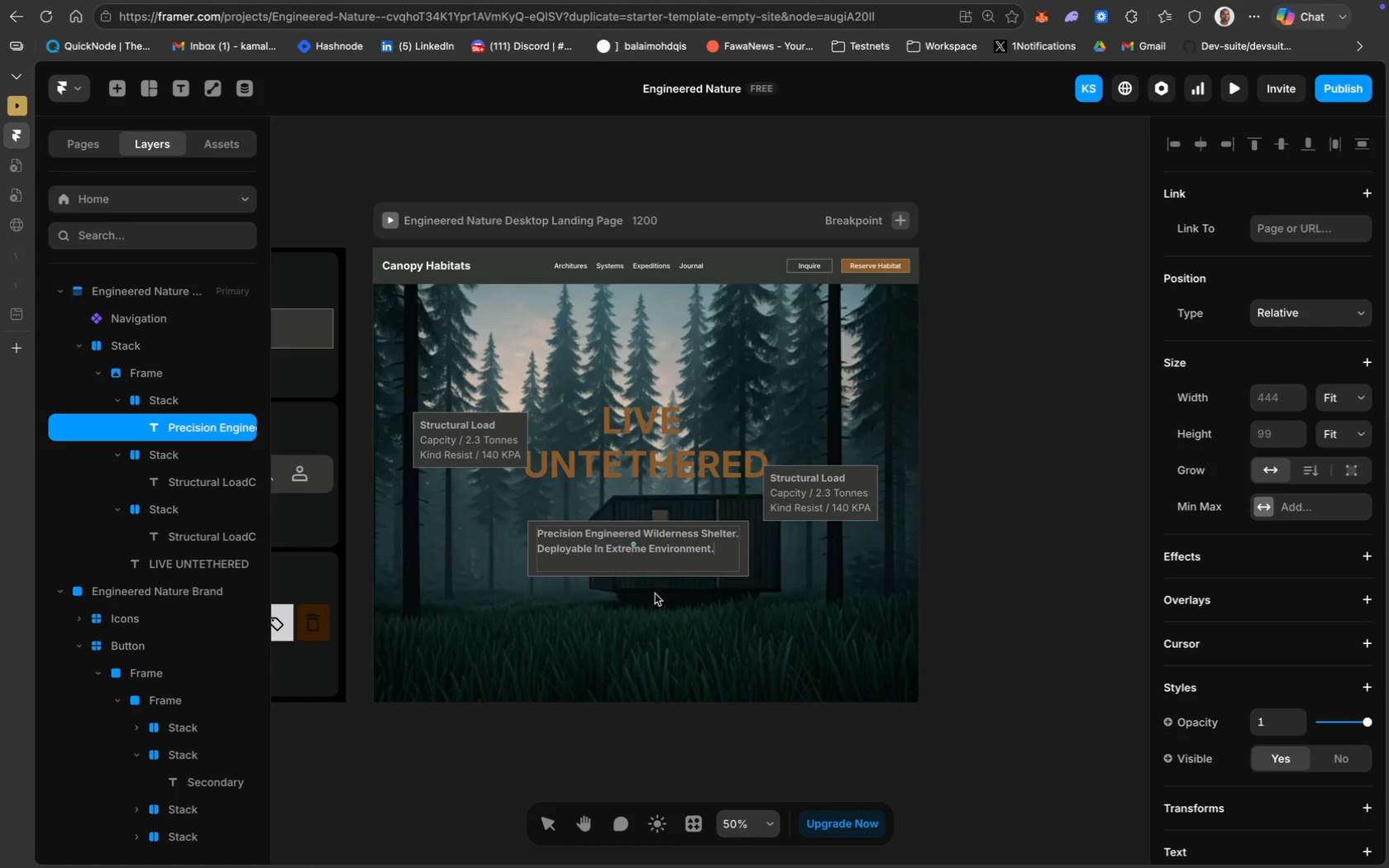 
wait(7.14)
 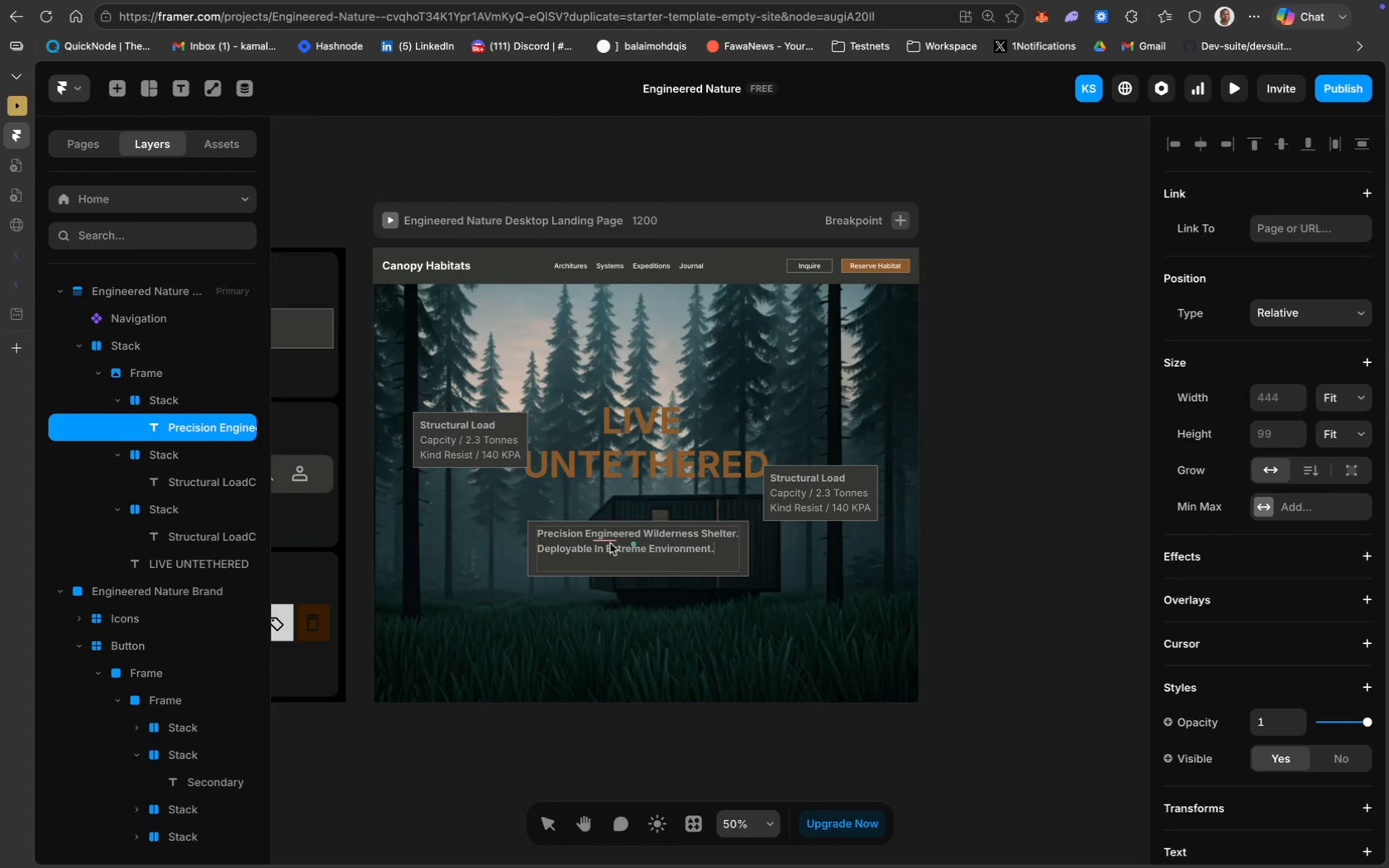 
left_click([777, 594])
 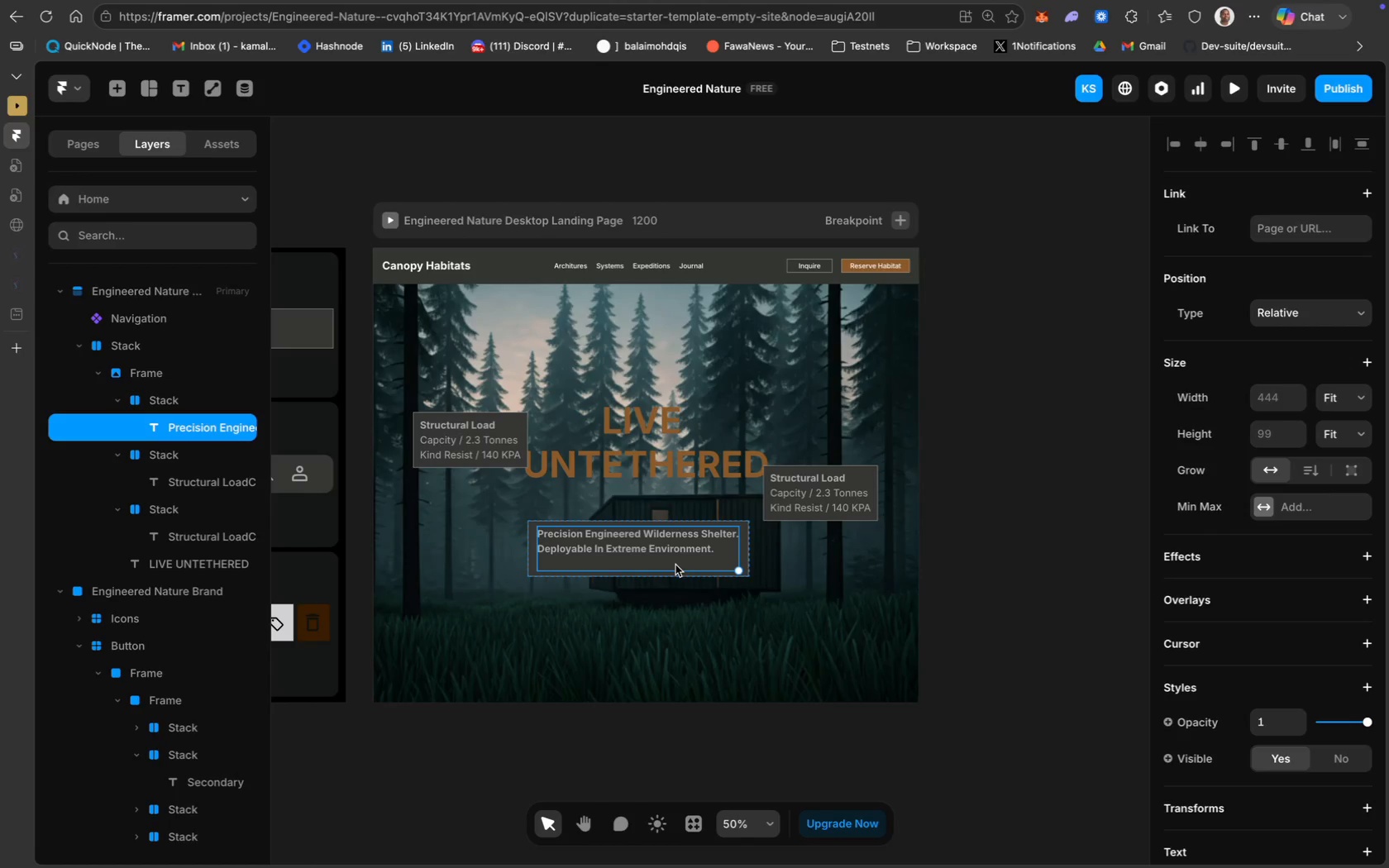 
left_click([677, 608])
 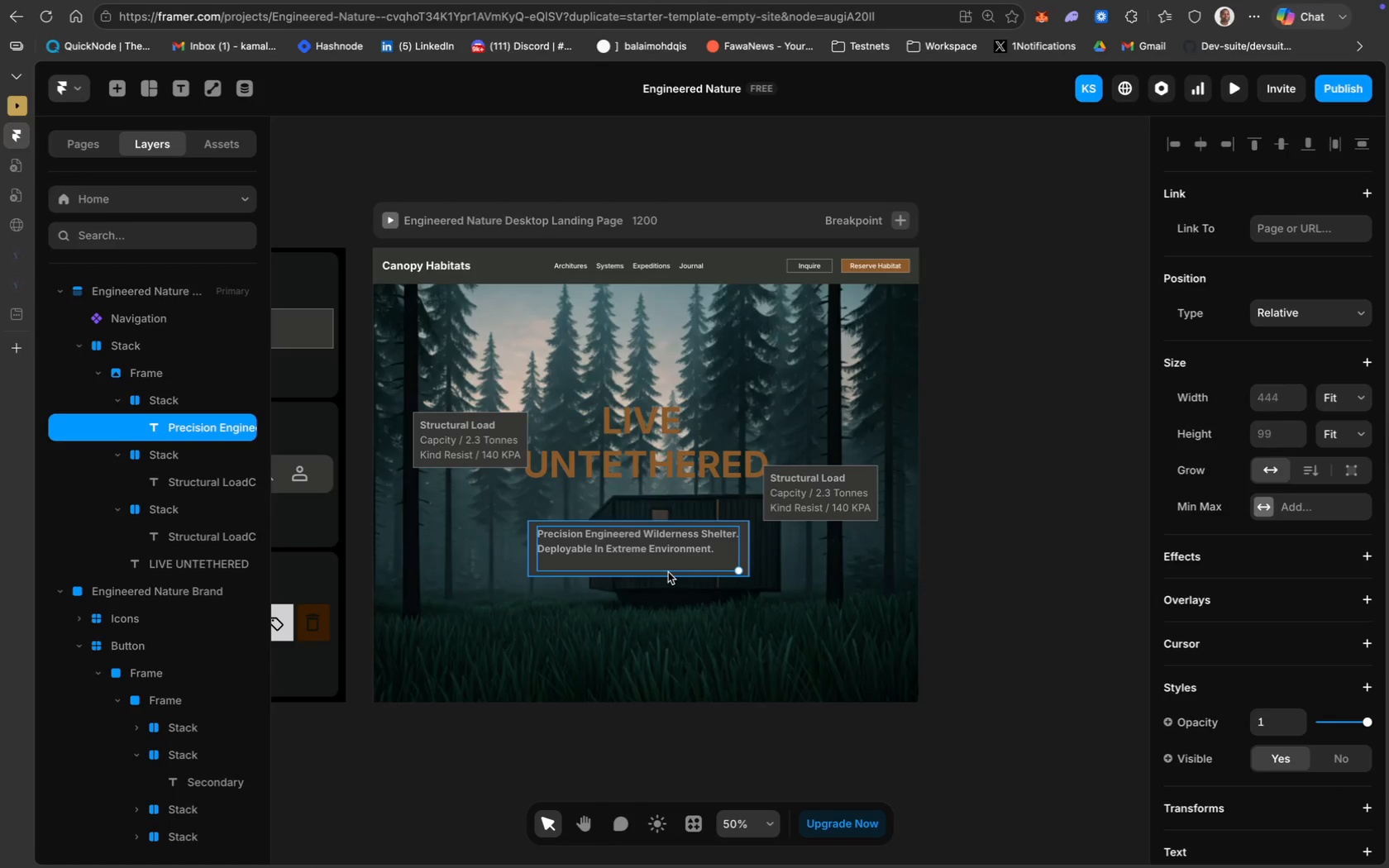 
wait(9.23)
 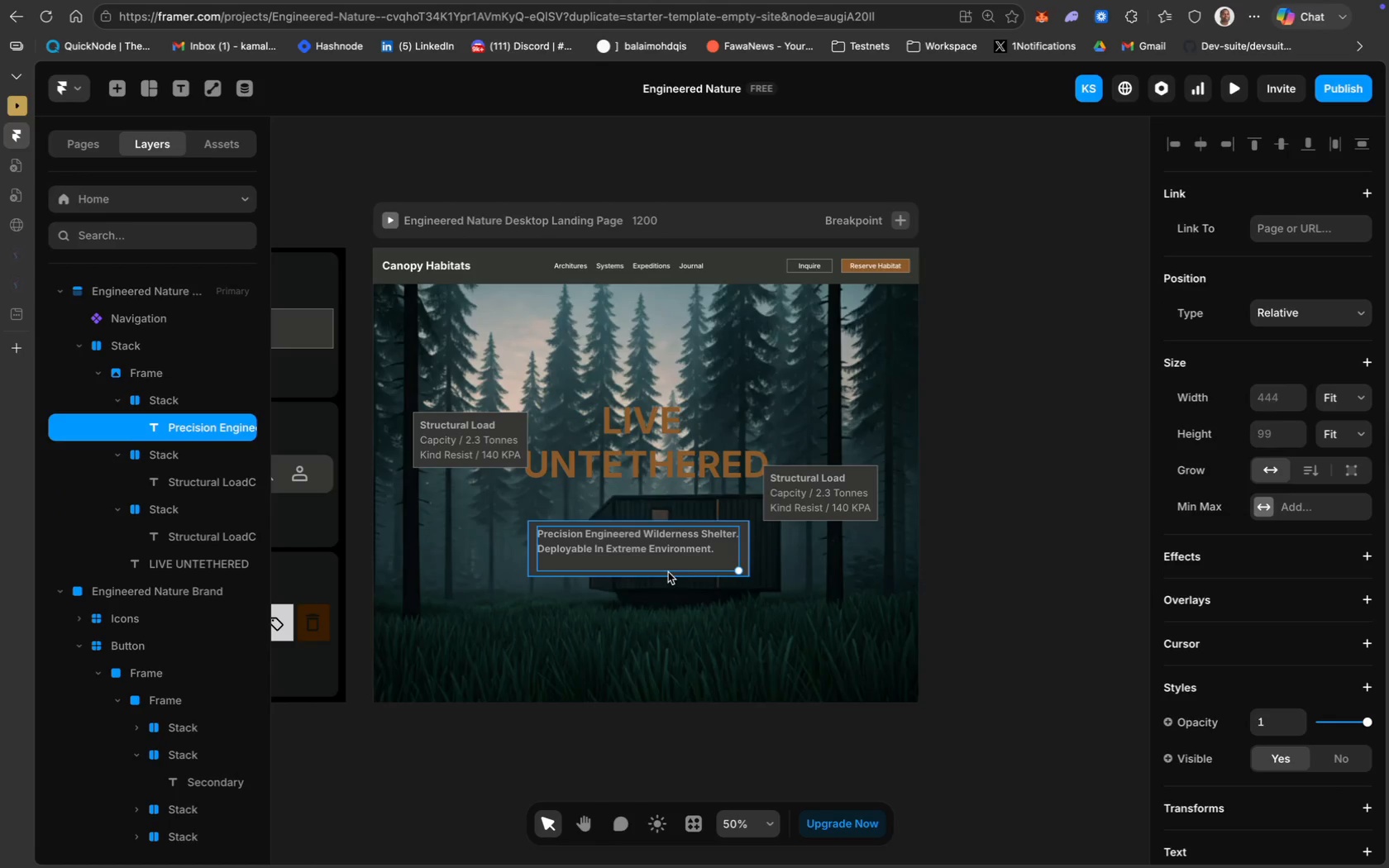 
left_click([528, 541])
 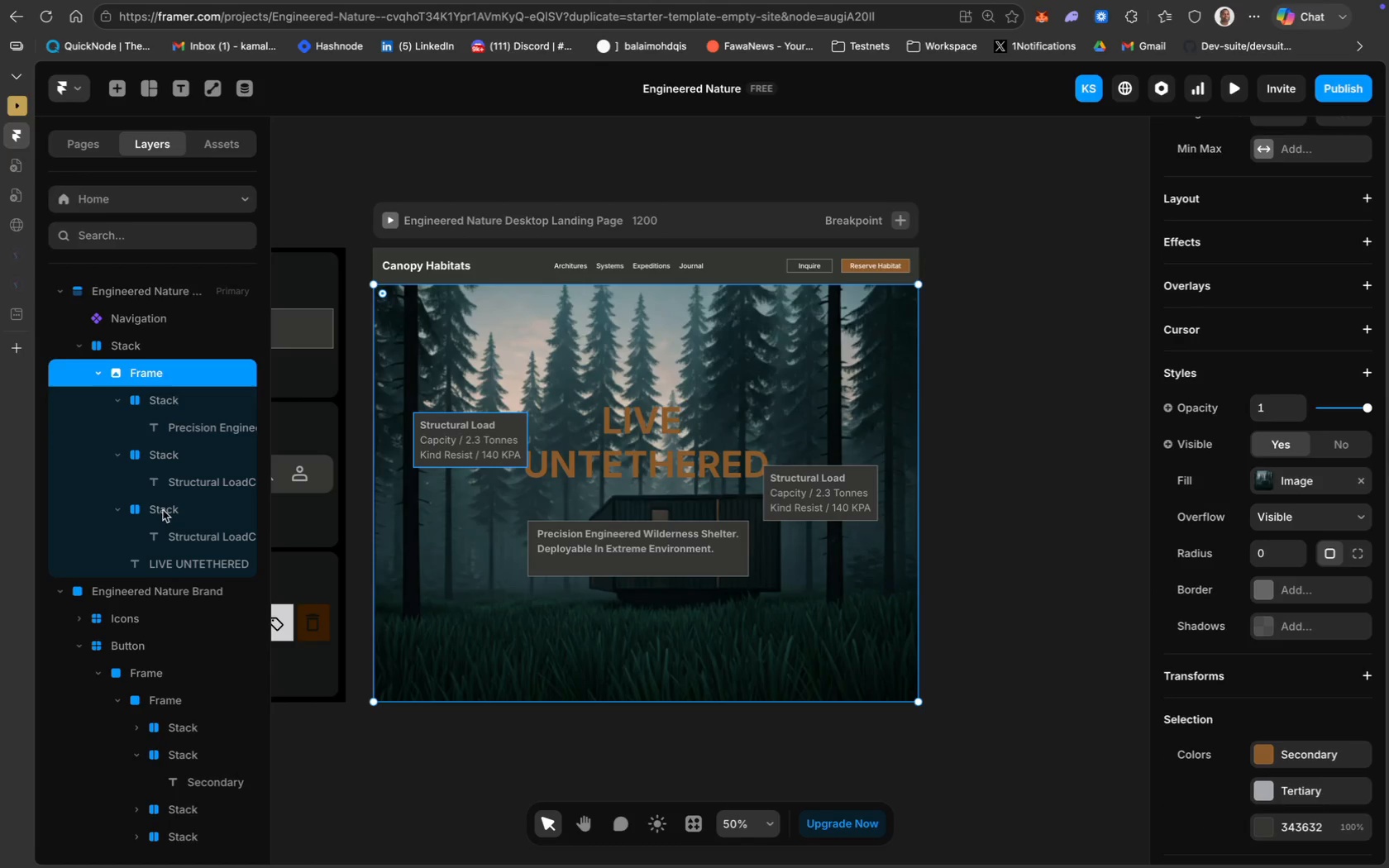 
wait(5.0)
 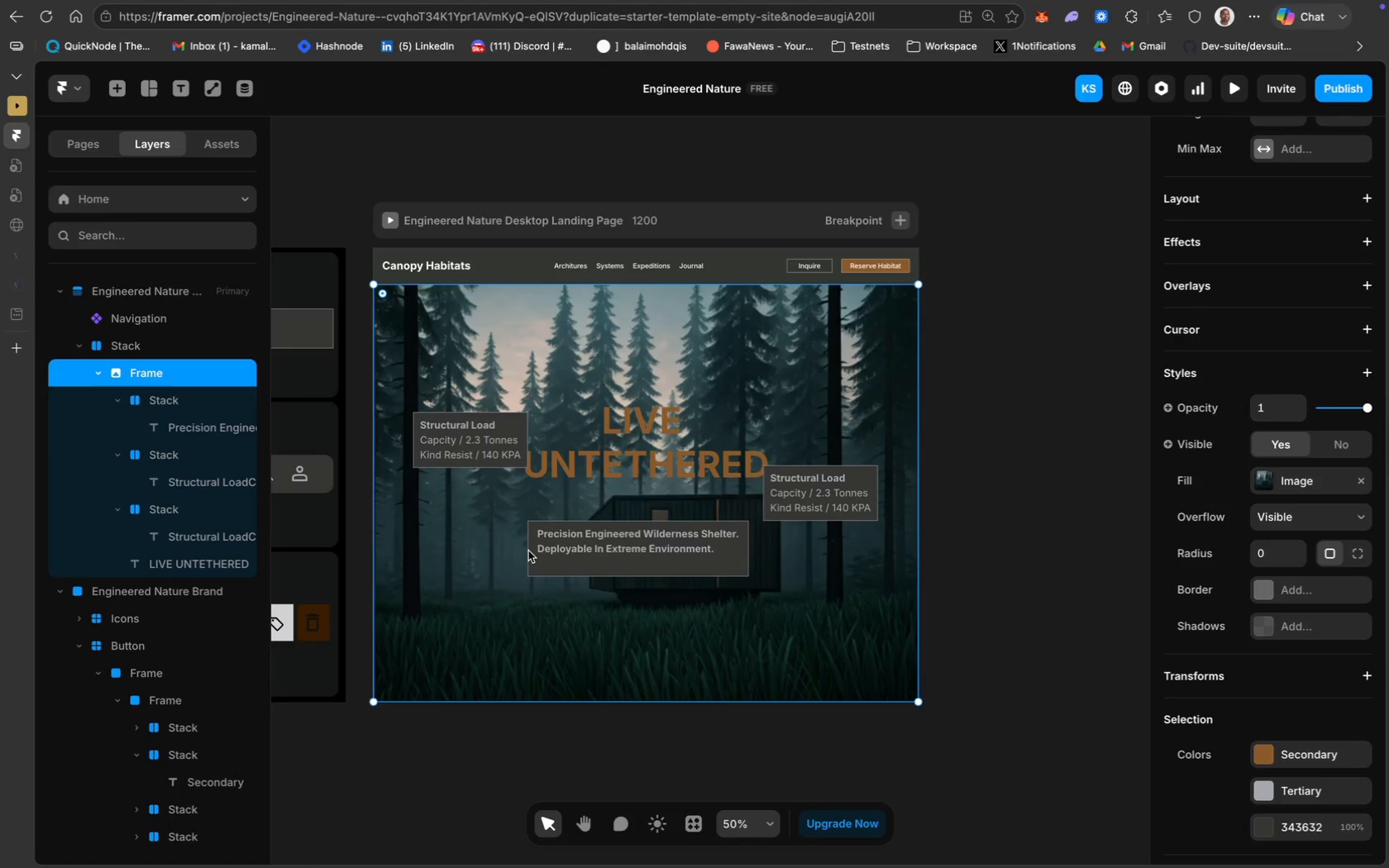 
left_click([165, 404])
 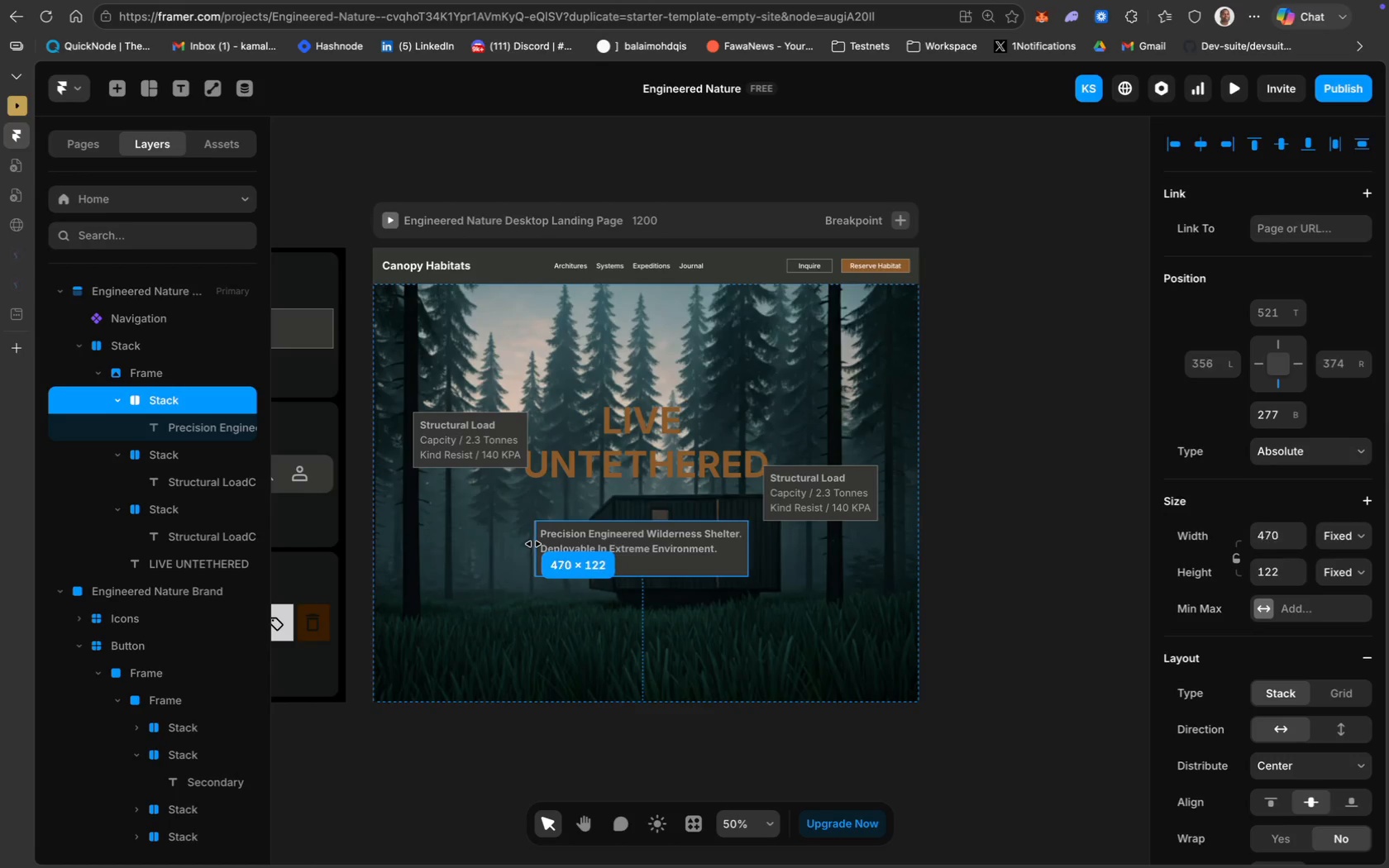 
wait(7.51)
 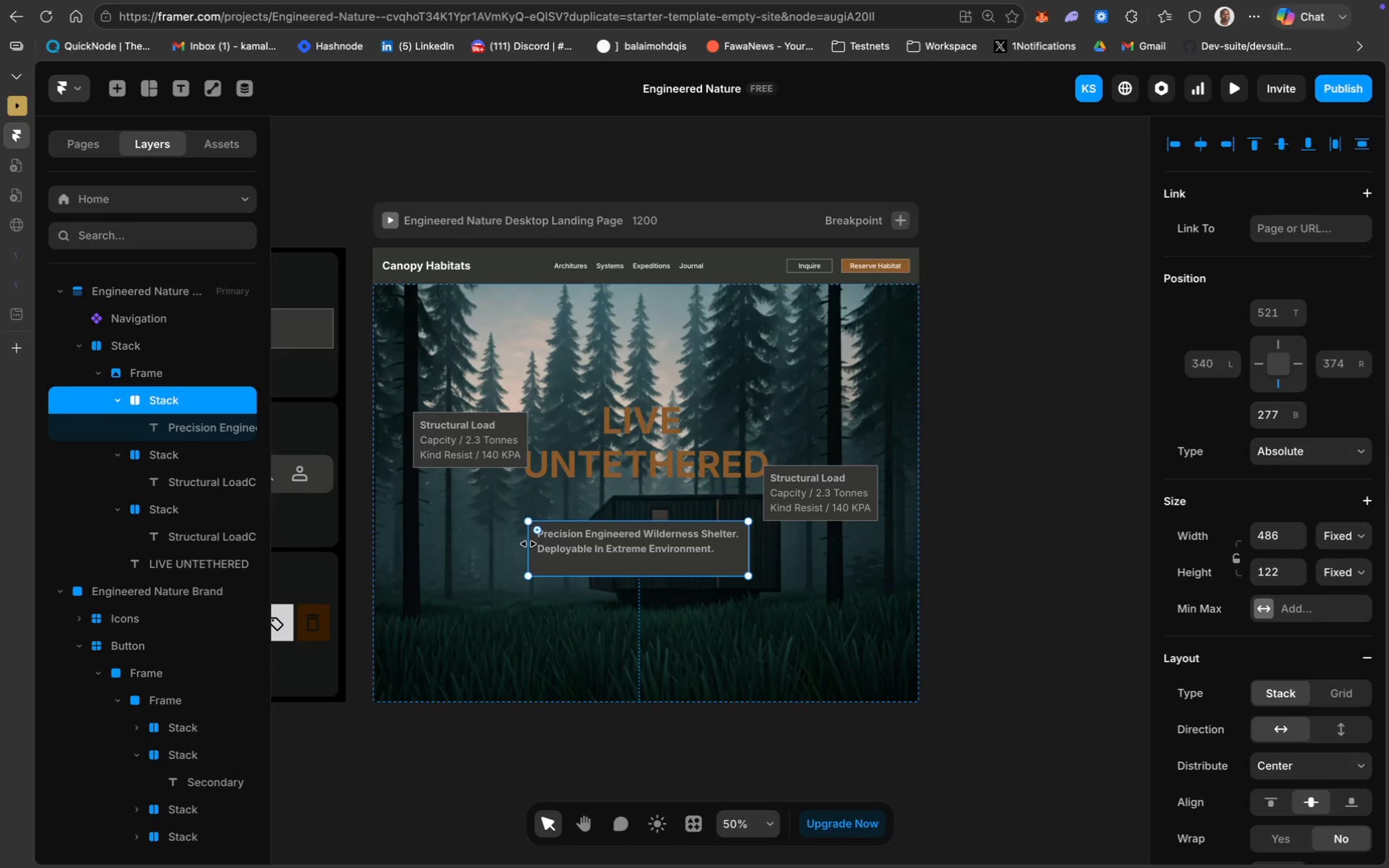 
left_click_drag(start_coordinate=[634, 579], to_coordinate=[634, 559])
 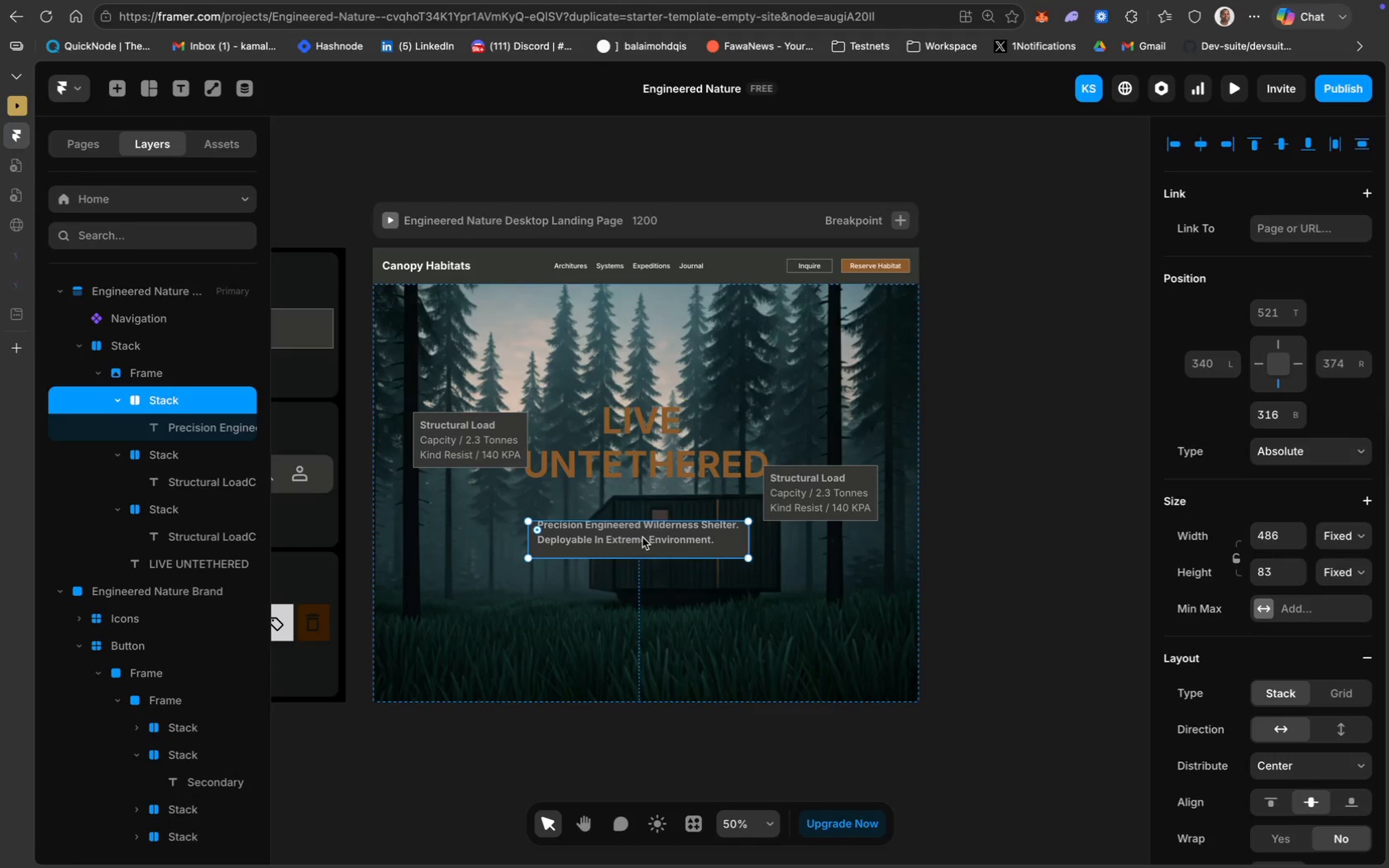 
left_click_drag(start_coordinate=[641, 537], to_coordinate=[641, 541])
 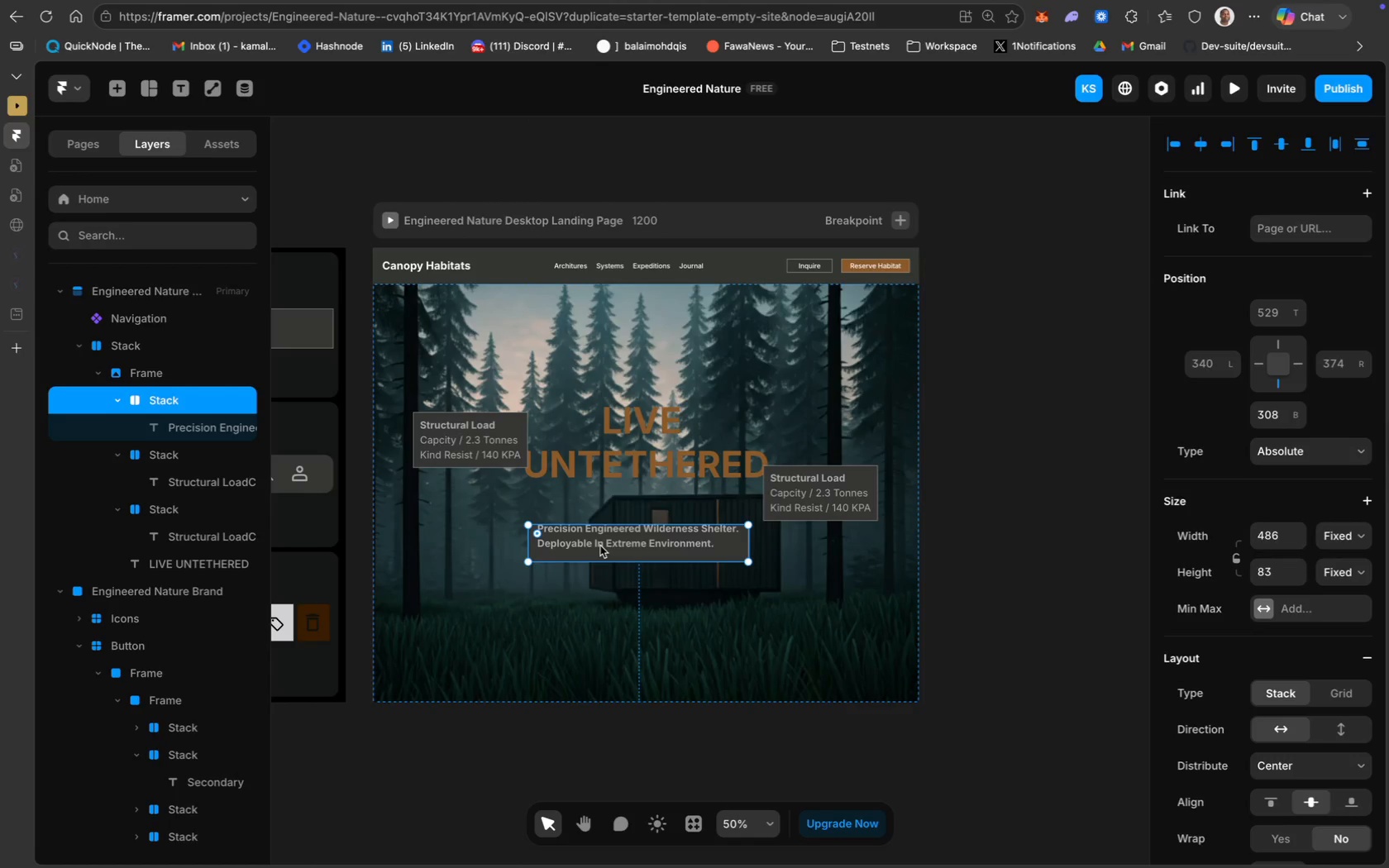 
key(Meta+CommandLeft)
 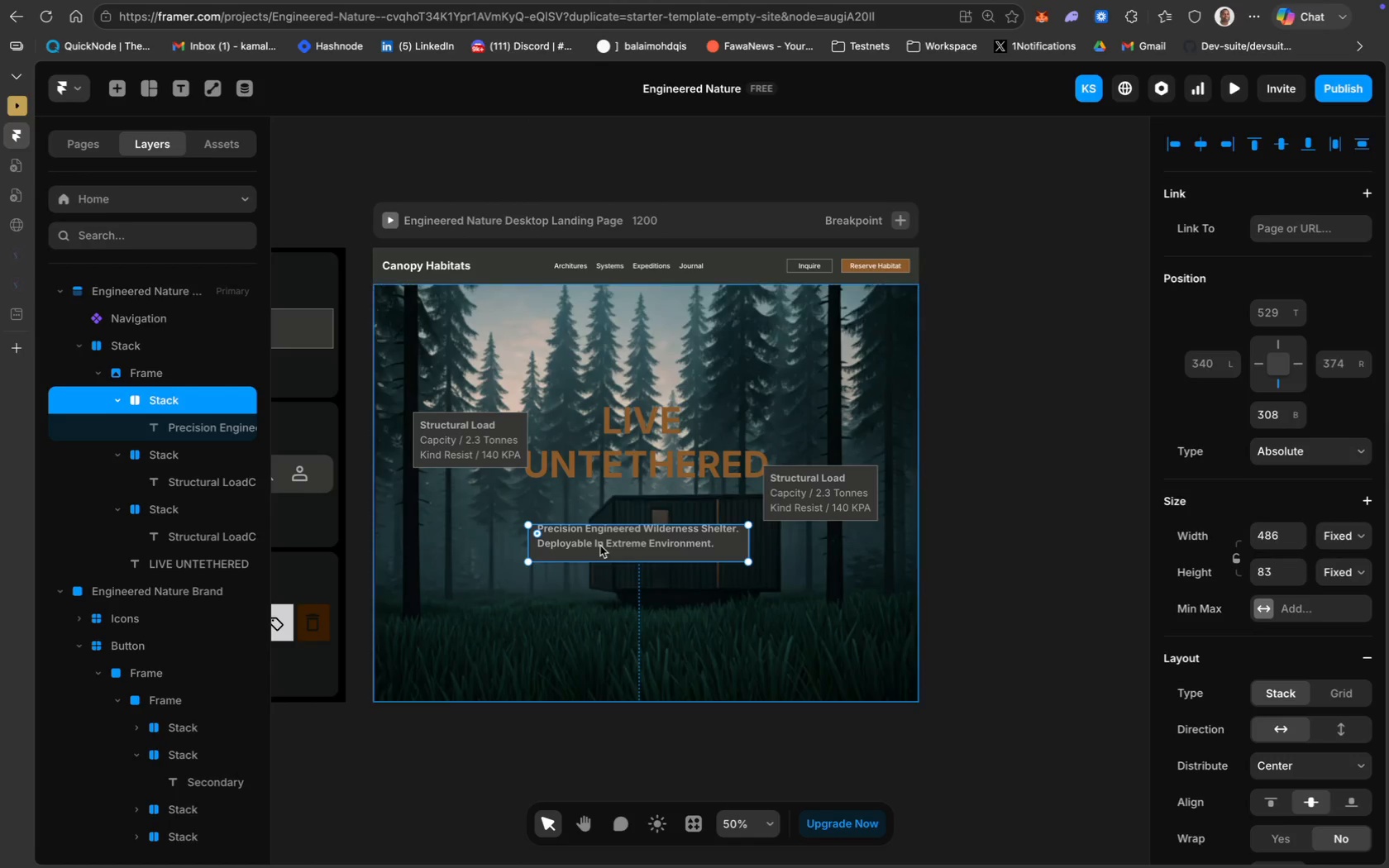 
key(Meta+Z)
 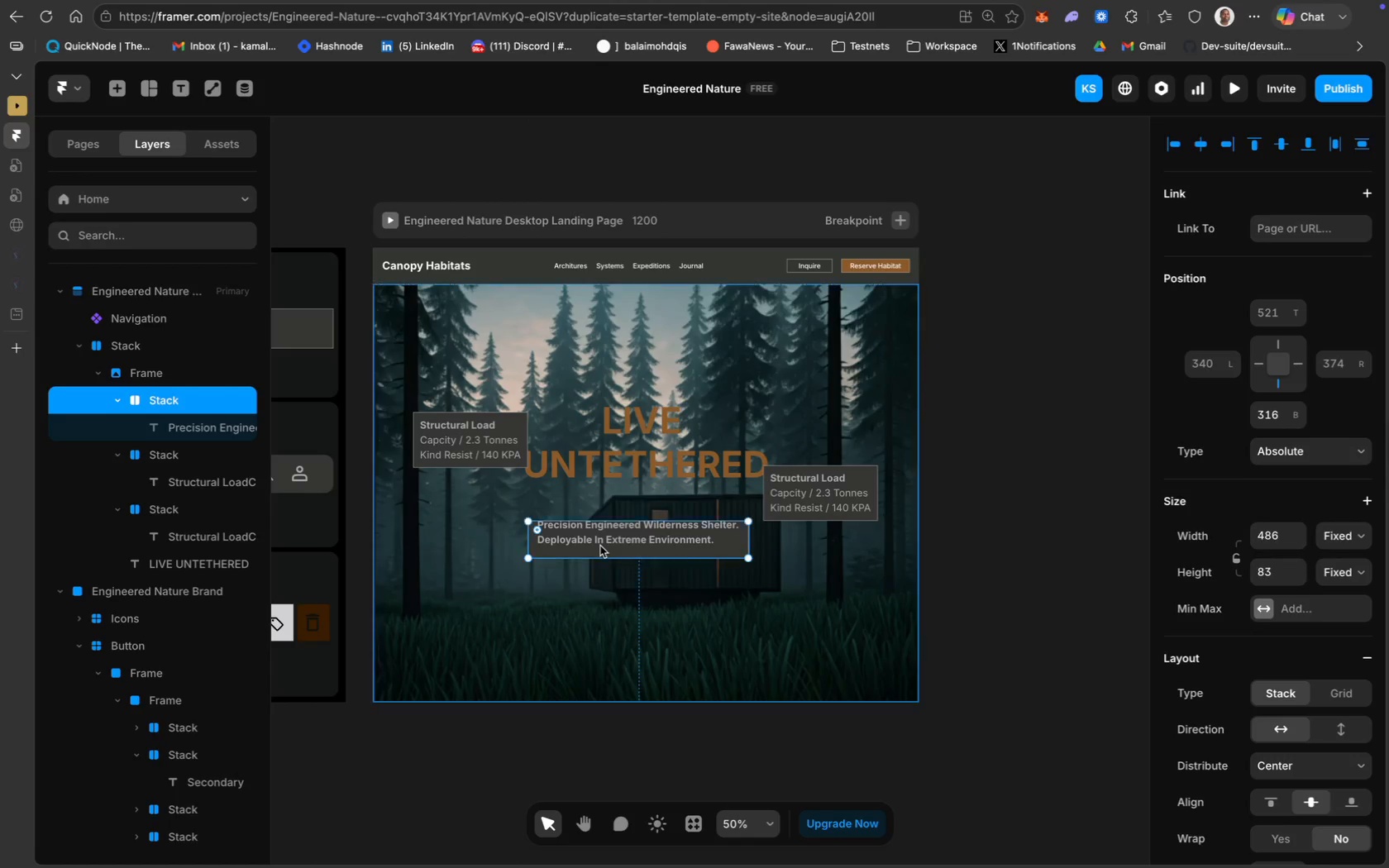 
key(Meta+Z)
 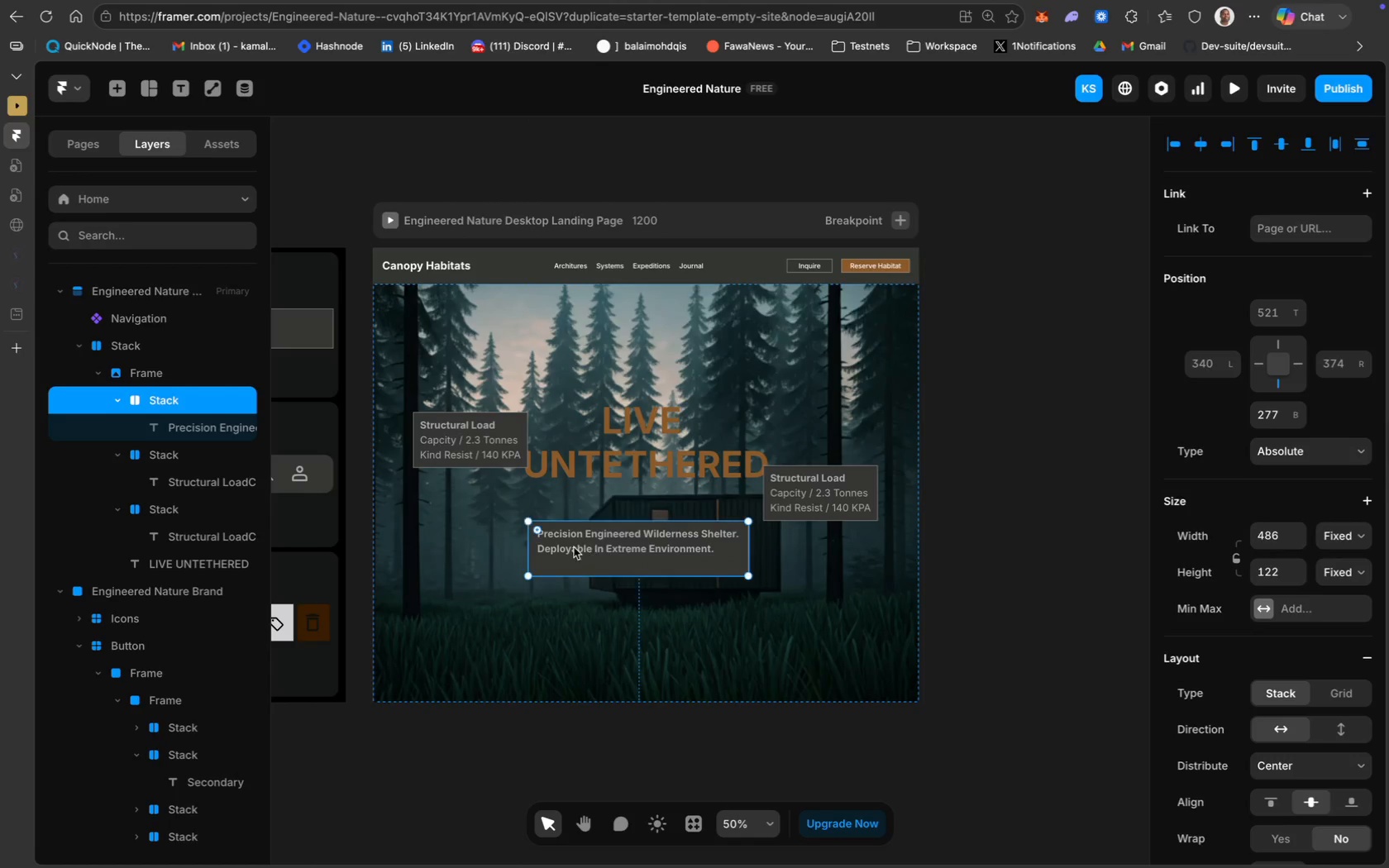 
left_click([568, 548])
 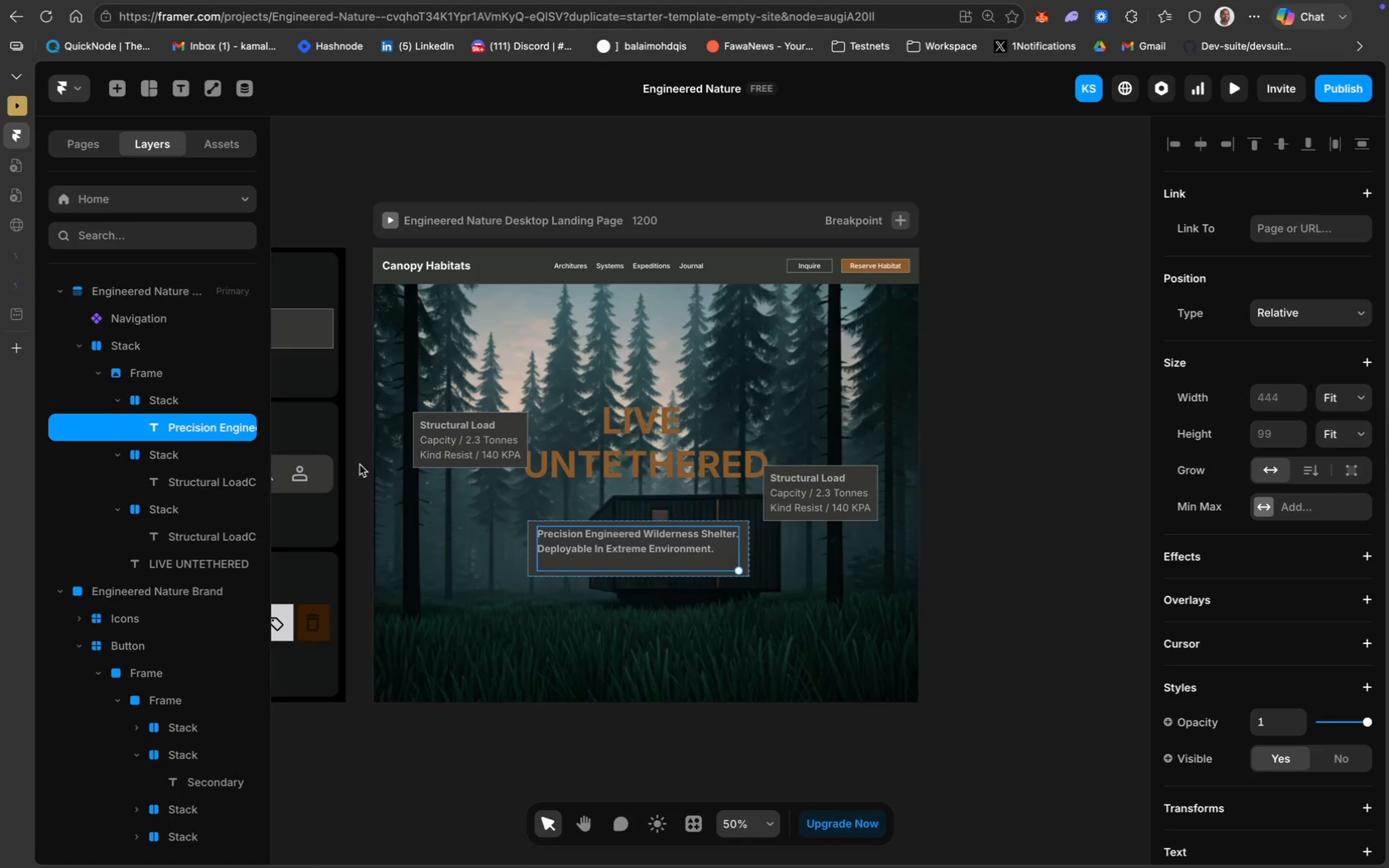 
left_click([656, 562])
 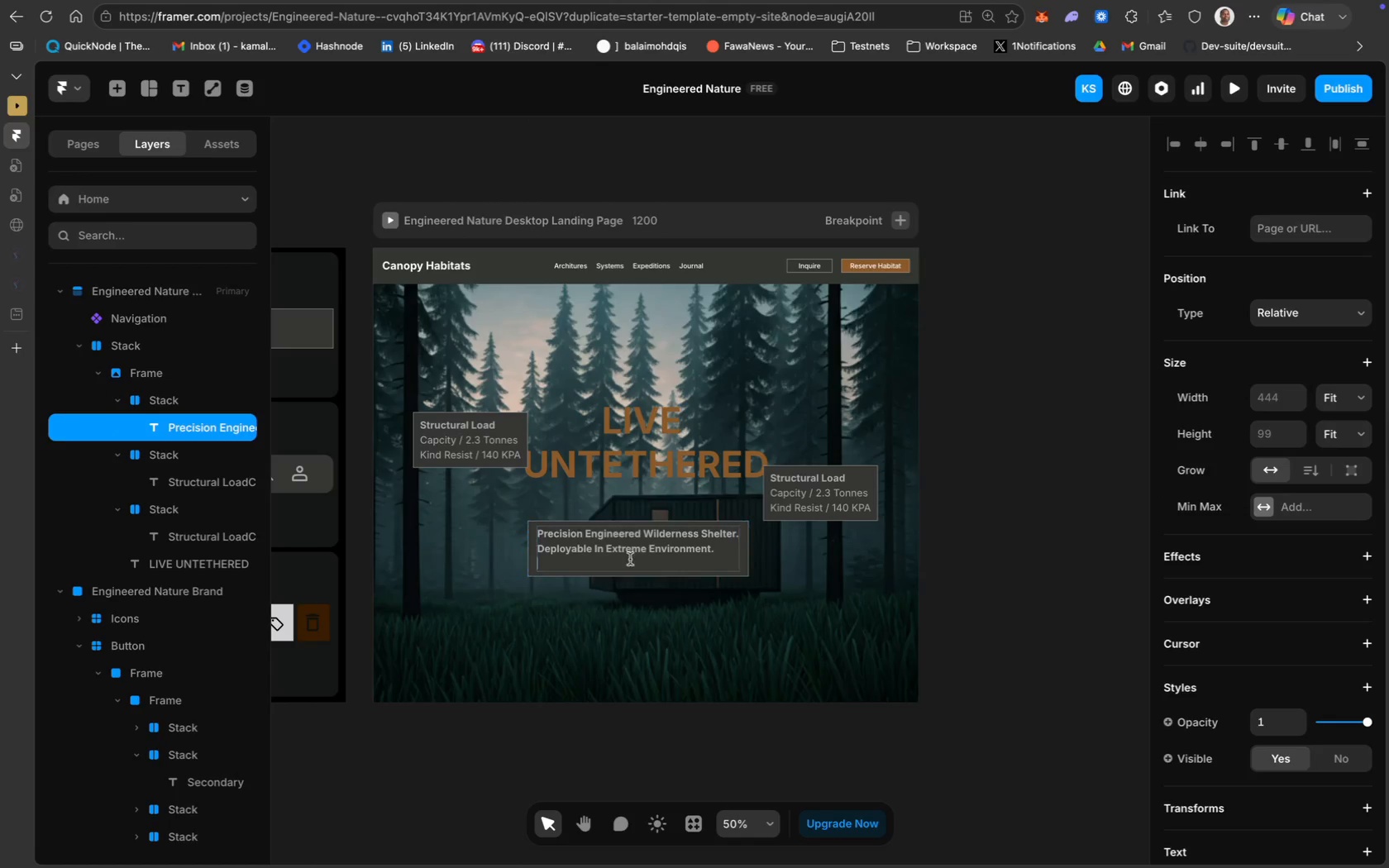 
double_click([629, 559])
 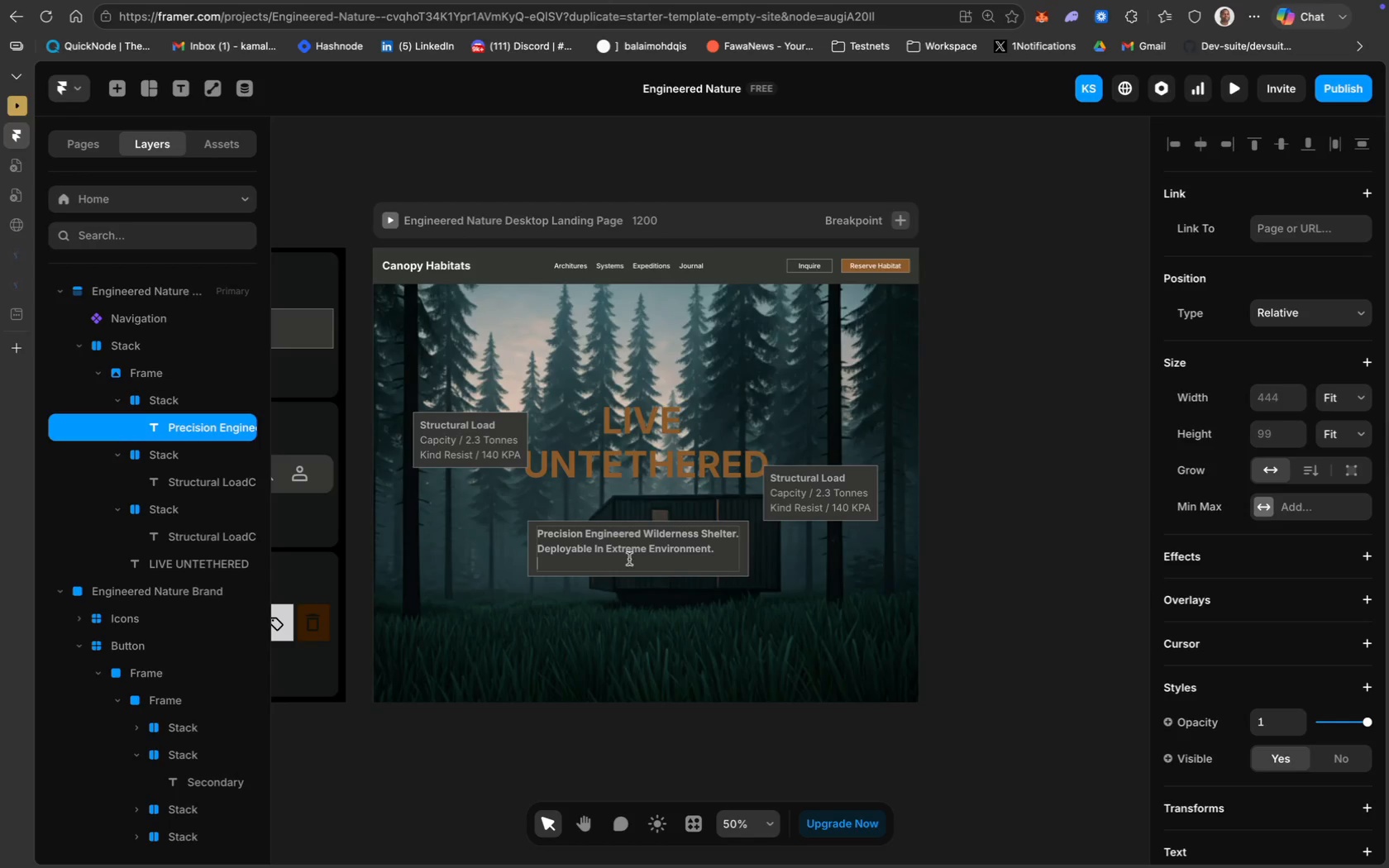 
triple_click([629, 559])
 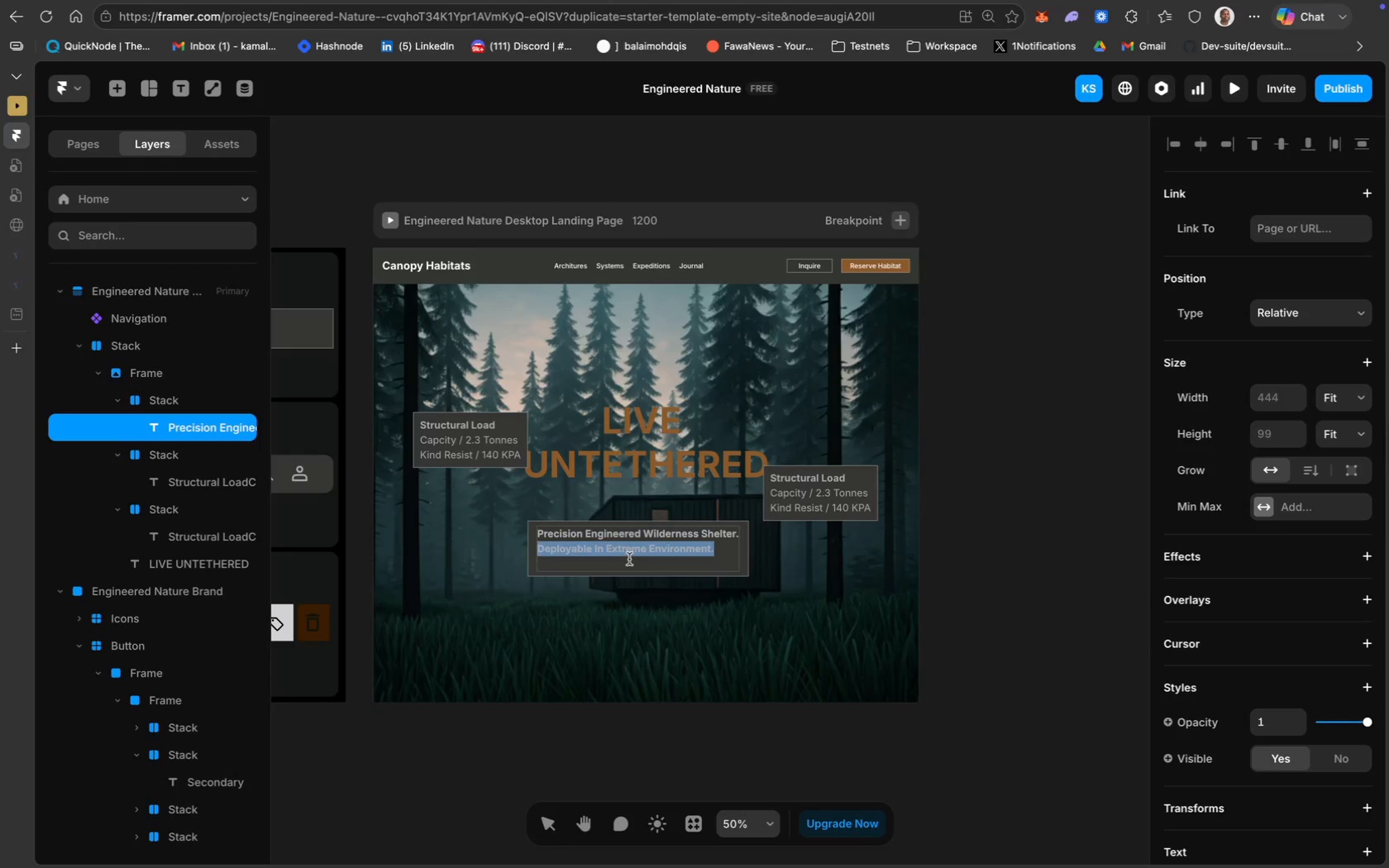 
triple_click([629, 559])
 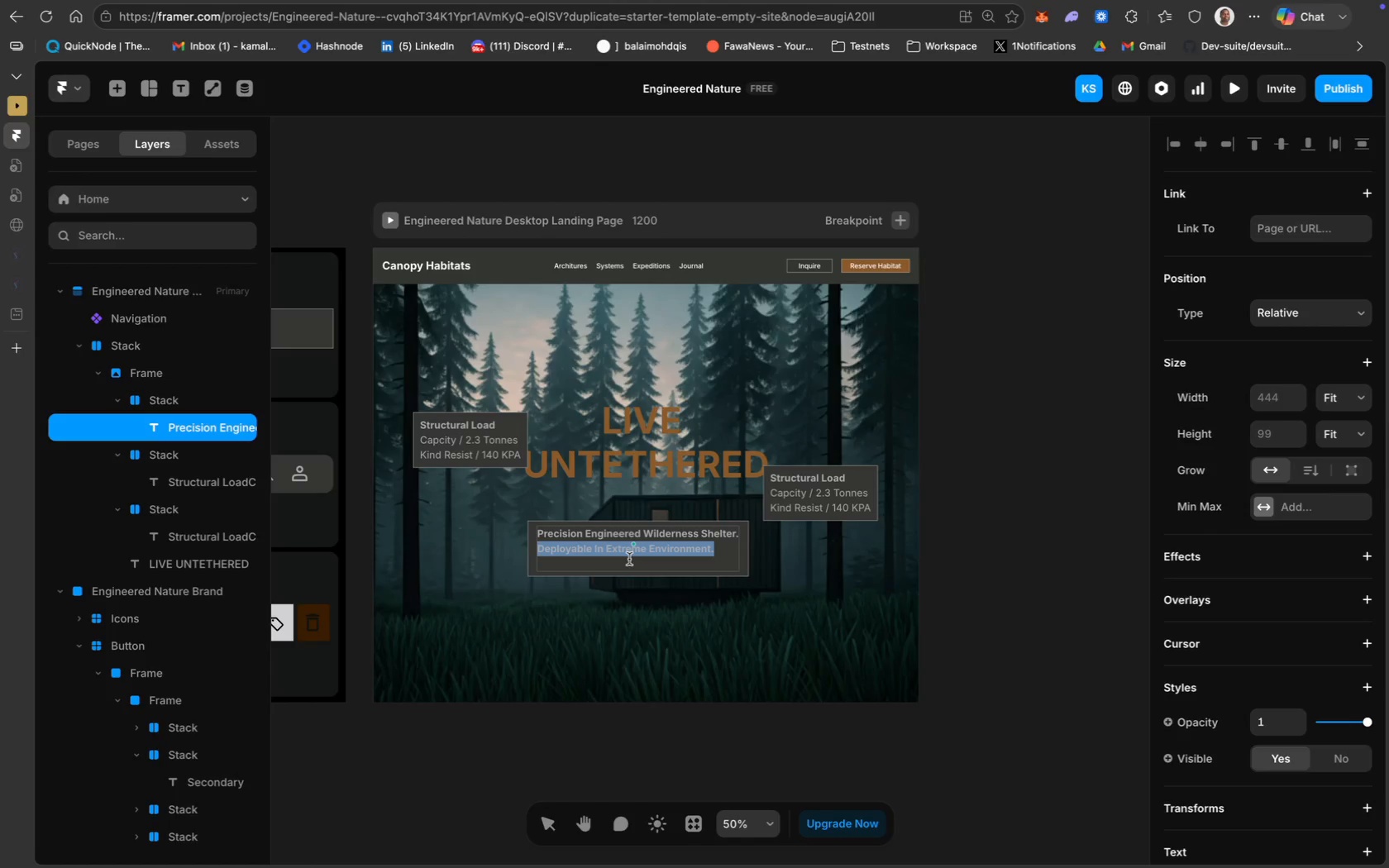 
left_click([629, 559])
 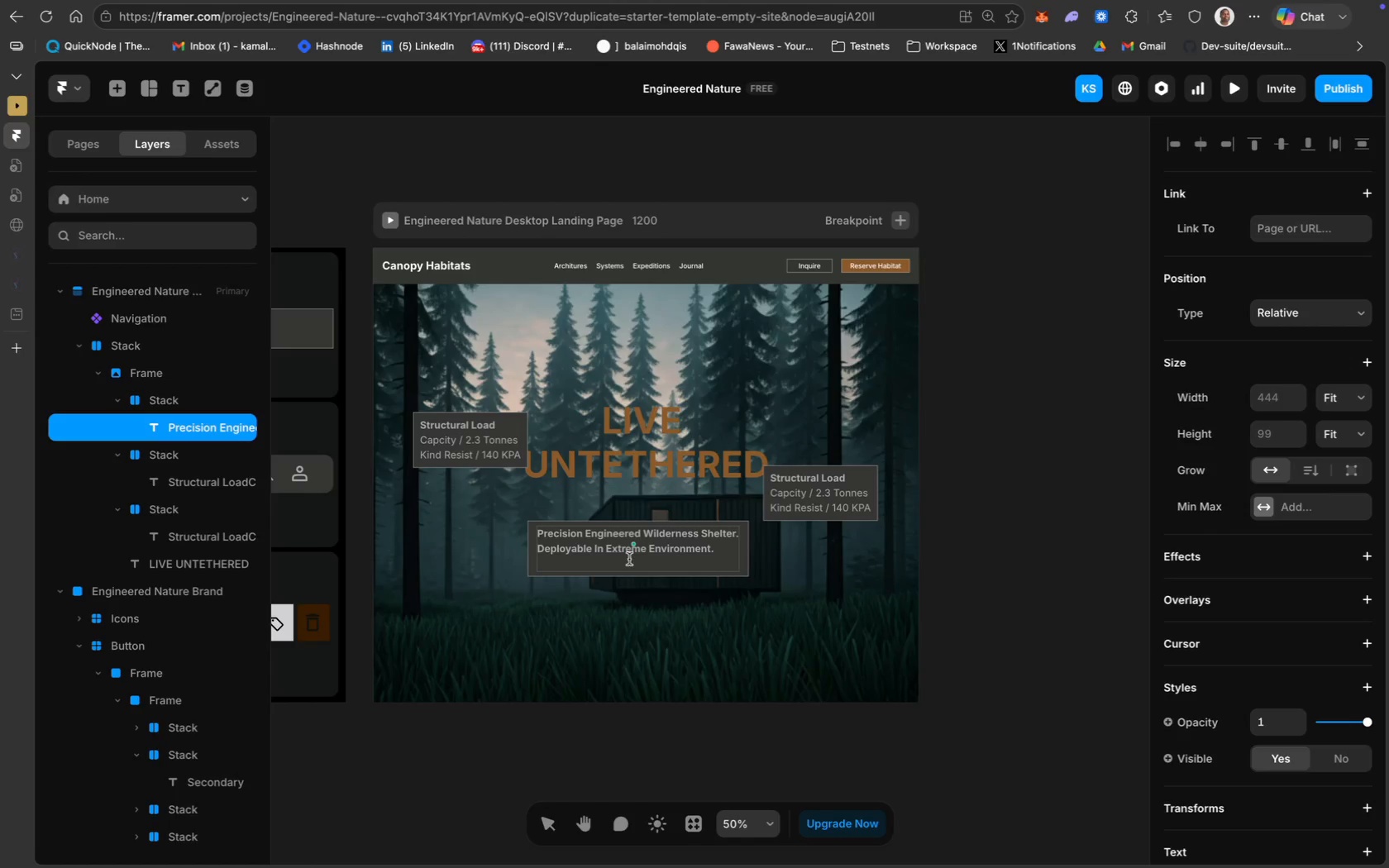 
key(Backspace)
 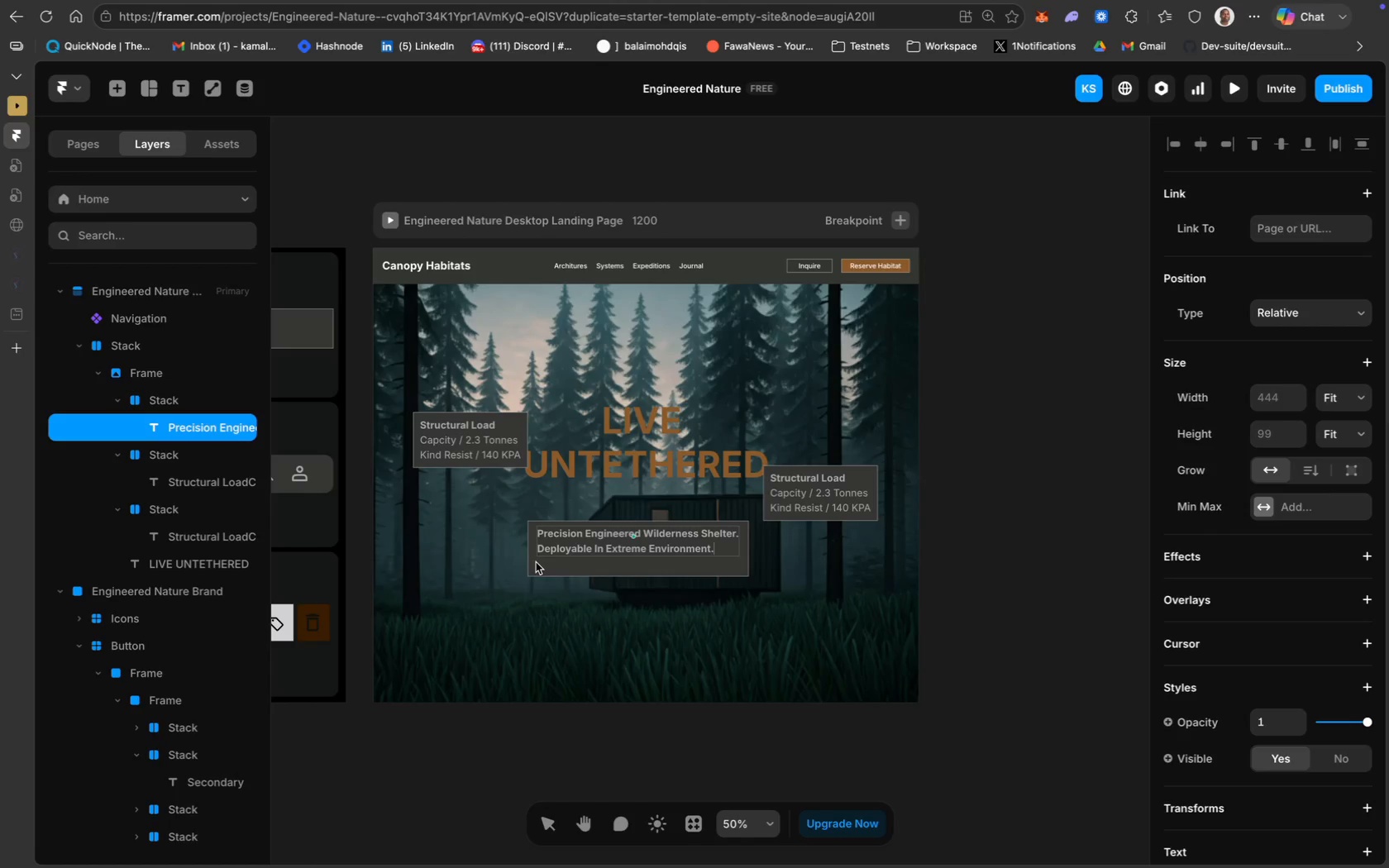 
left_click([165, 400])
 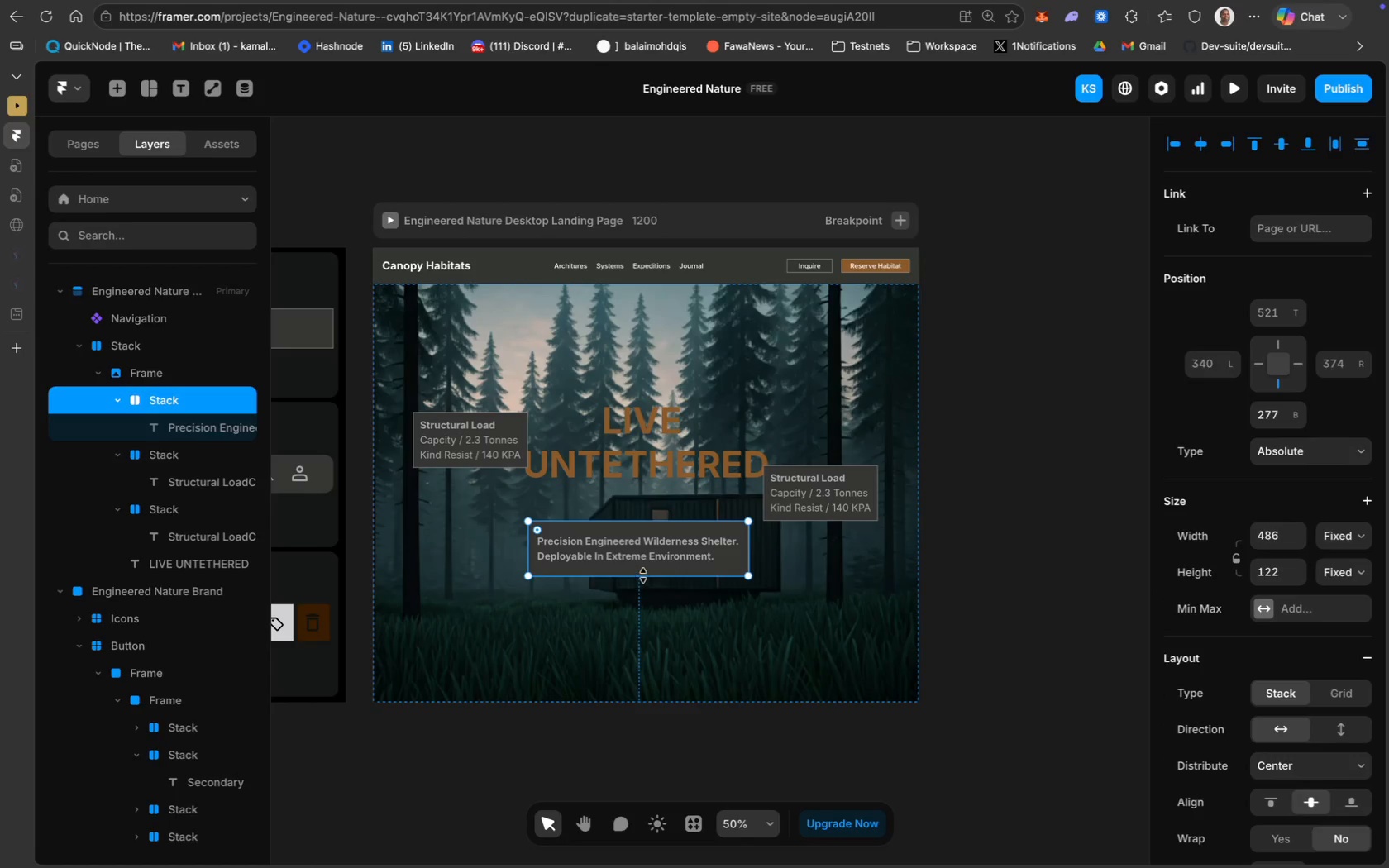 
left_click_drag(start_coordinate=[642, 575], to_coordinate=[643, 566])
 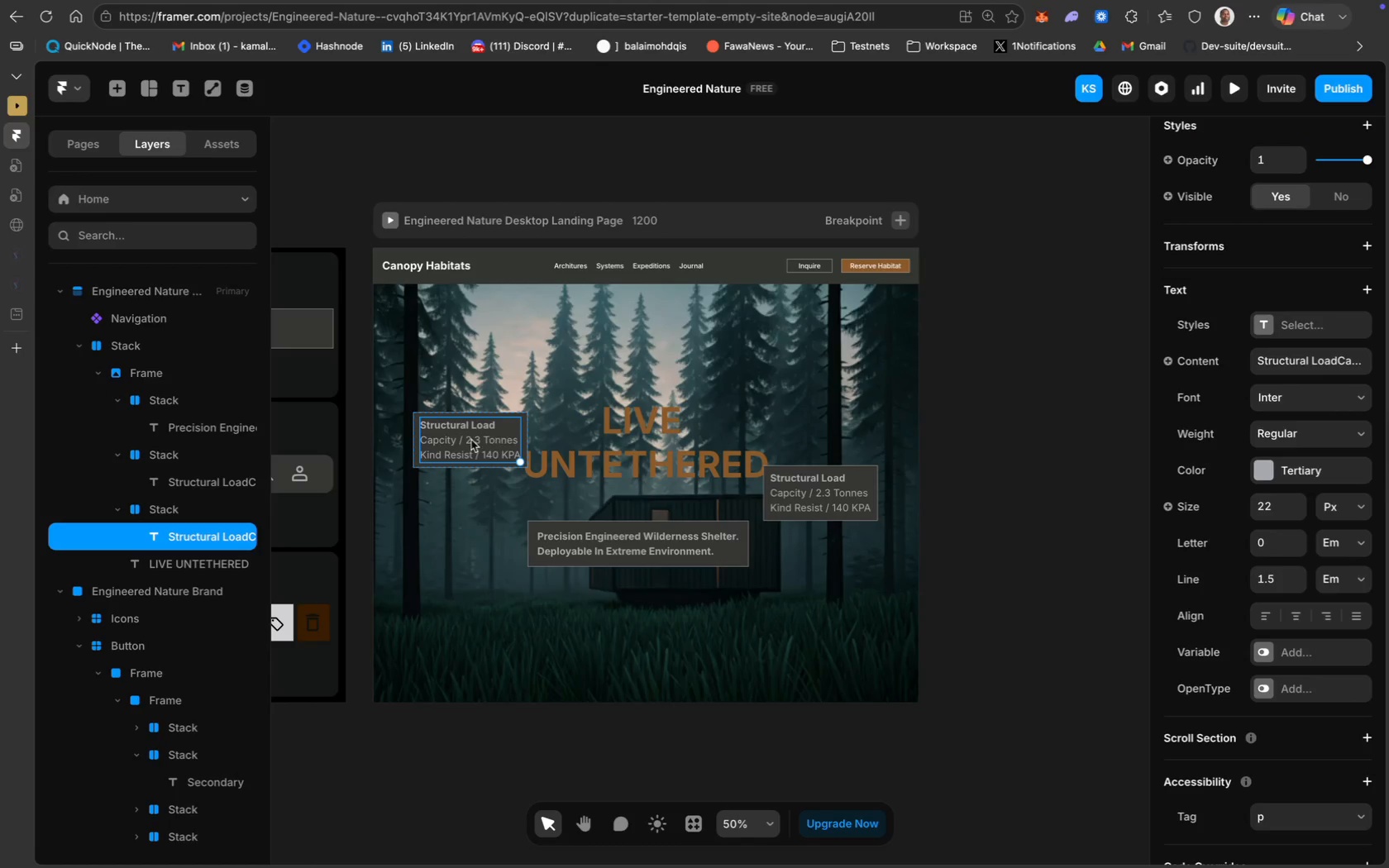 
left_click([413, 420])
 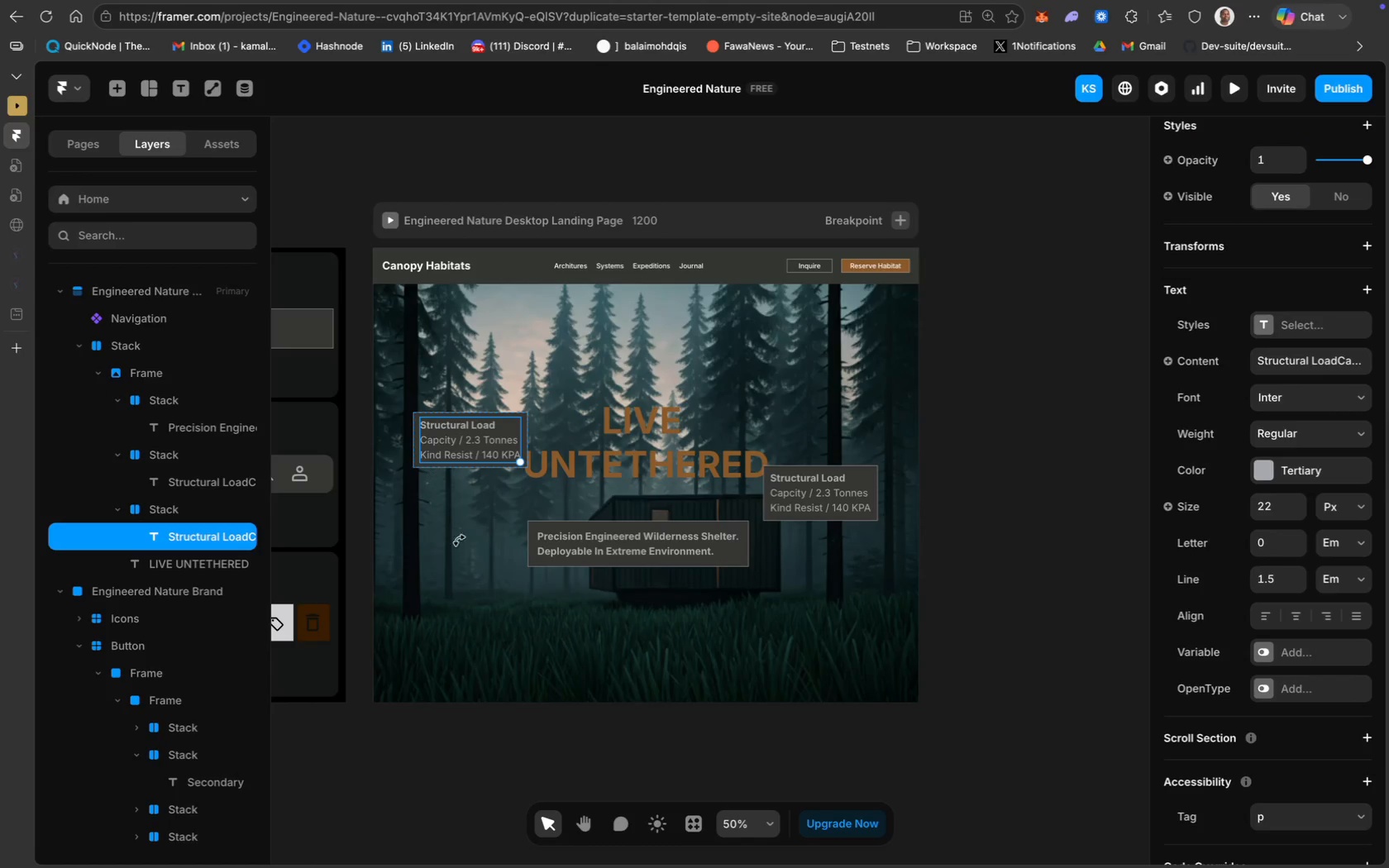 
left_click([463, 547])
 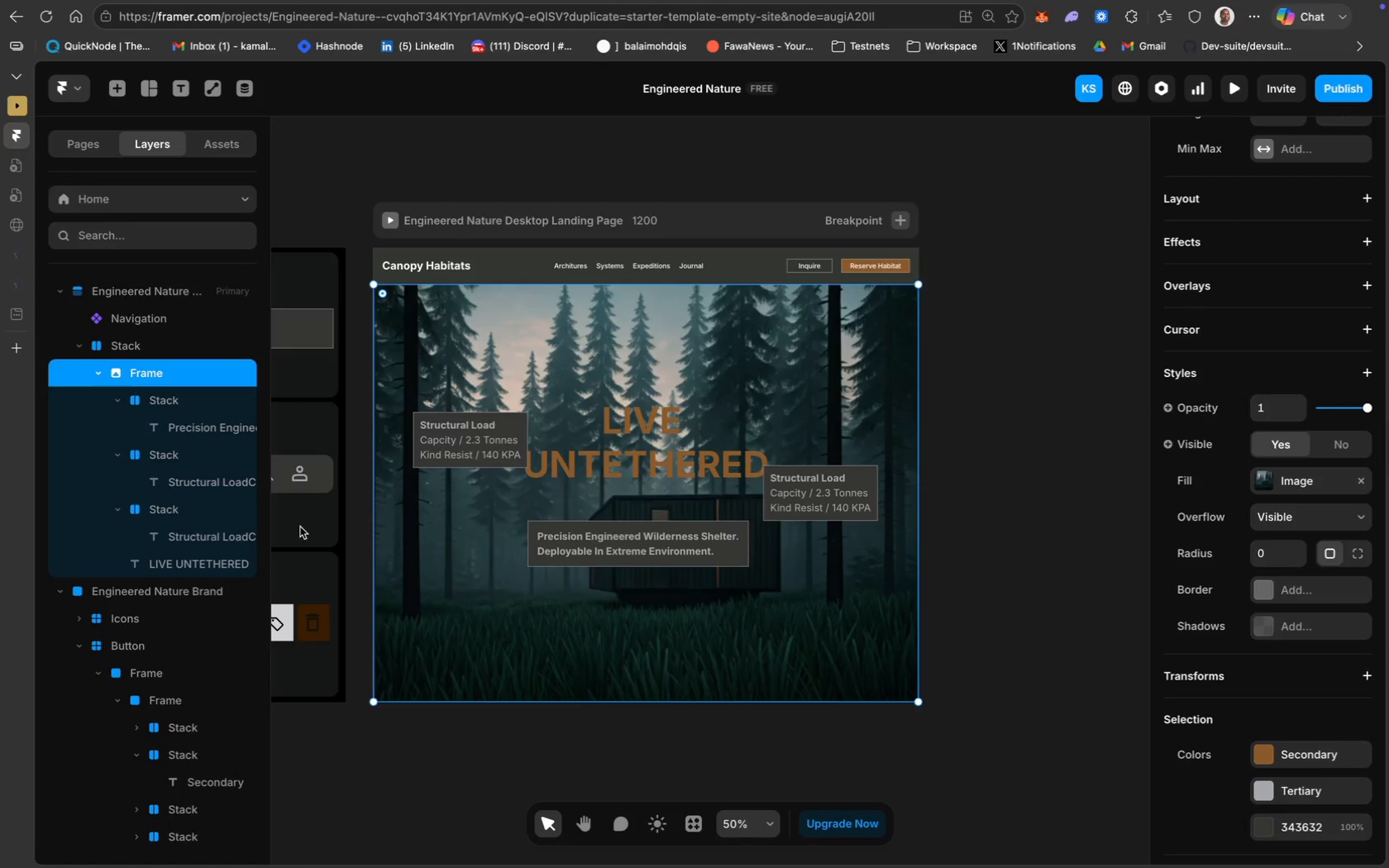 
left_click([177, 511])
 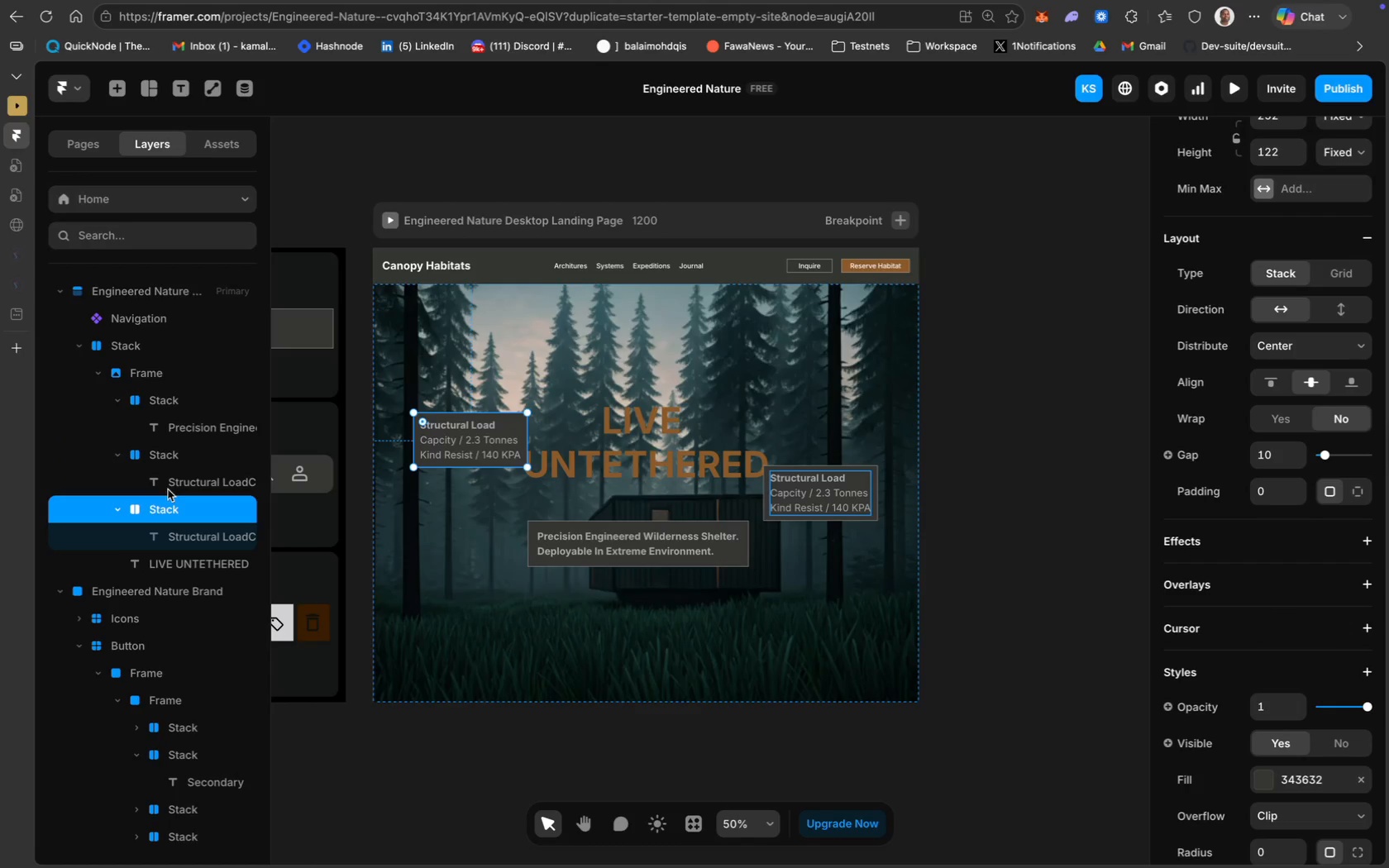 
hold_key(key=ShiftLeft, duration=1.78)
left_click([154, 455])
 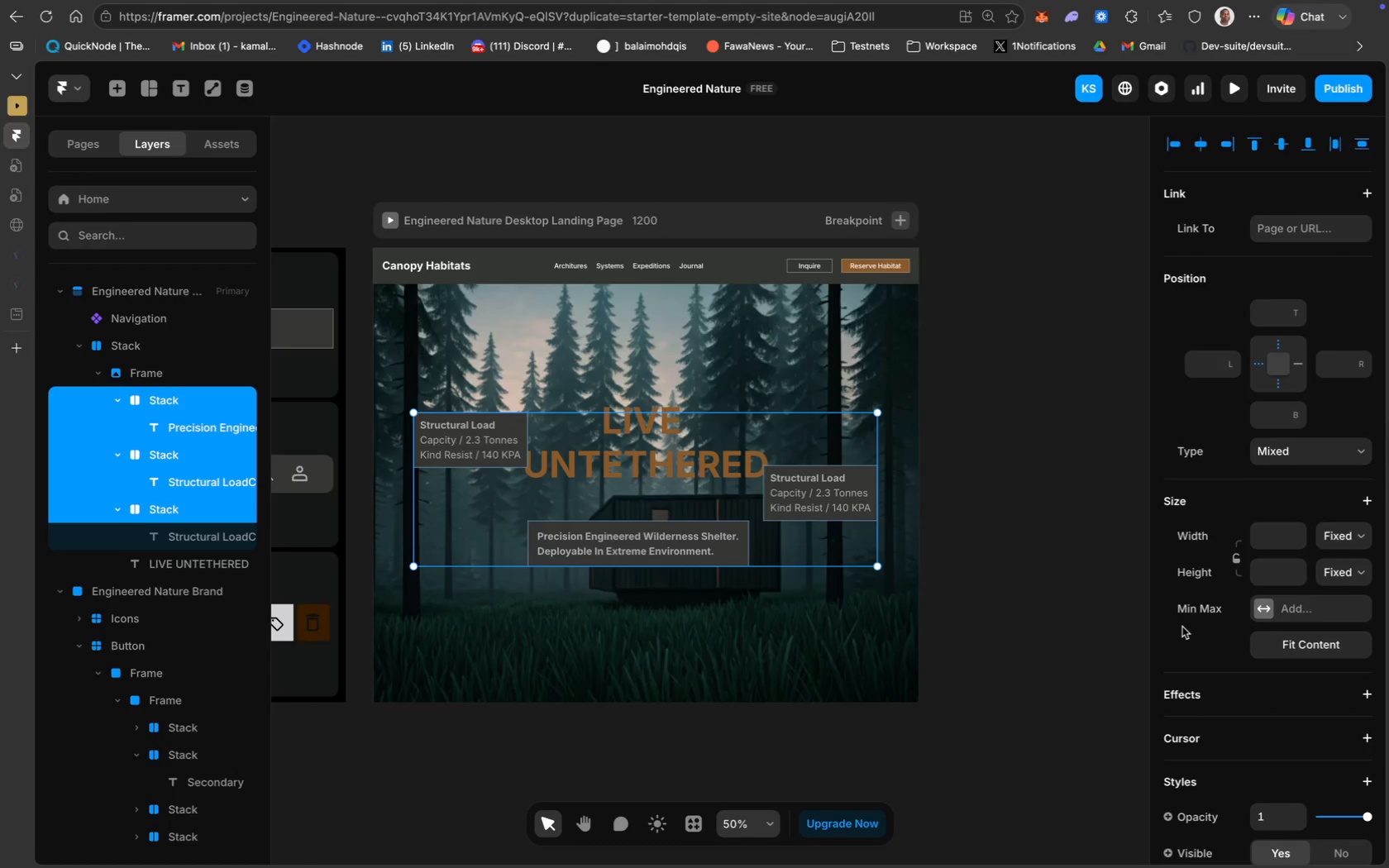 
scroll: coordinate [1317, 651], scroll_direction: down, amount: 91.0
 